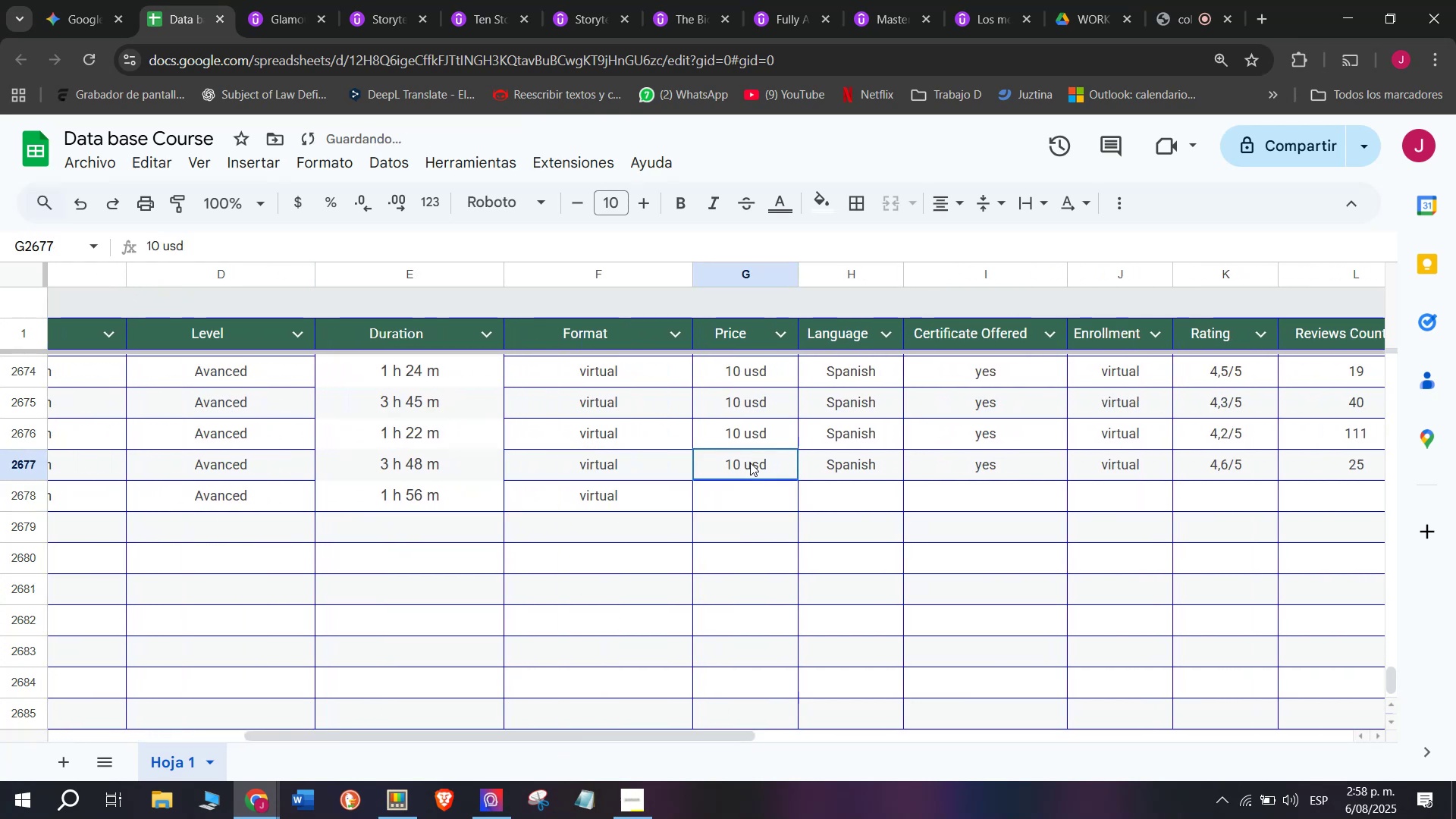 
key(Break)
 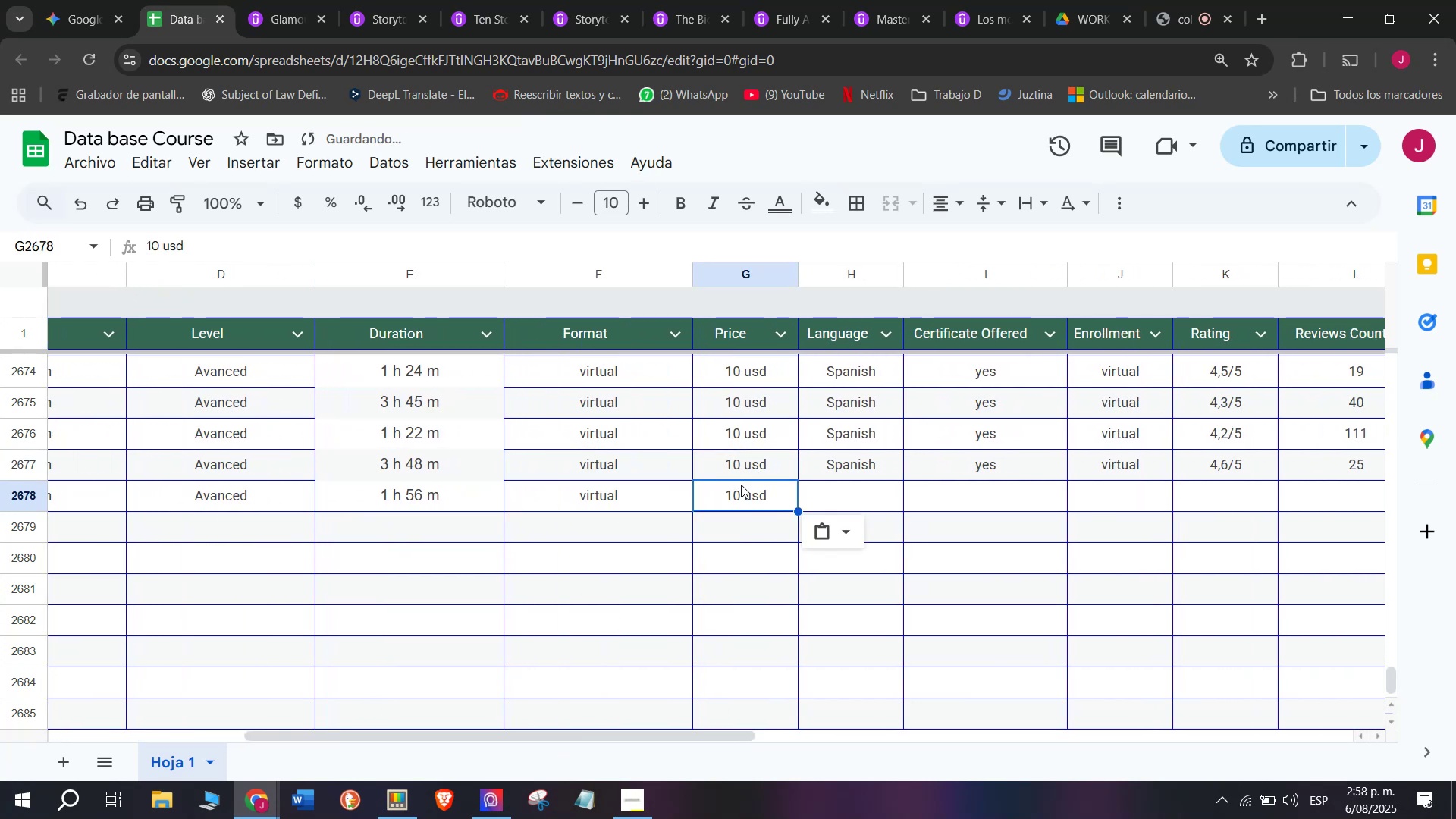 
key(Control+ControlLeft)
 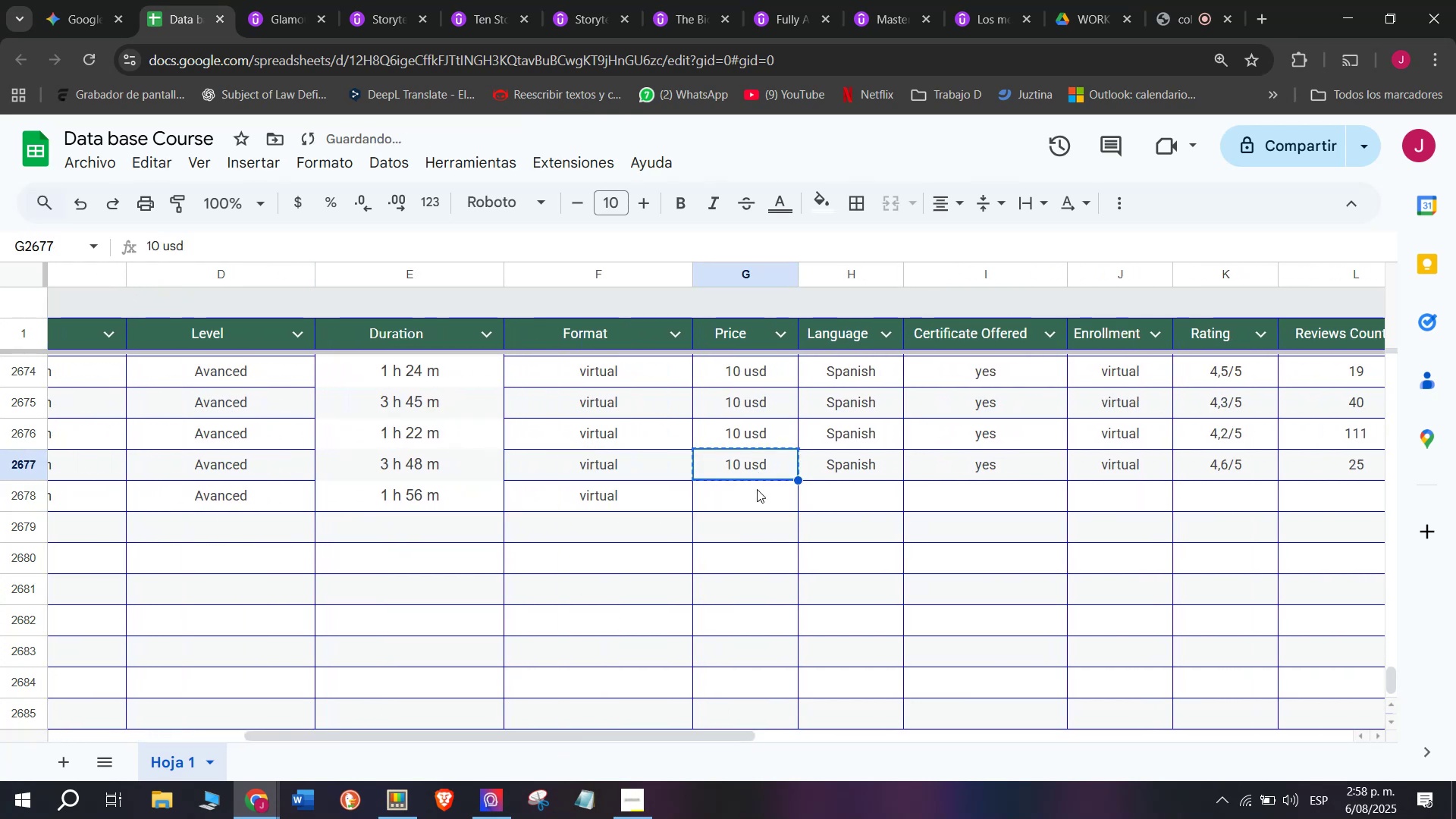 
key(Control+C)
 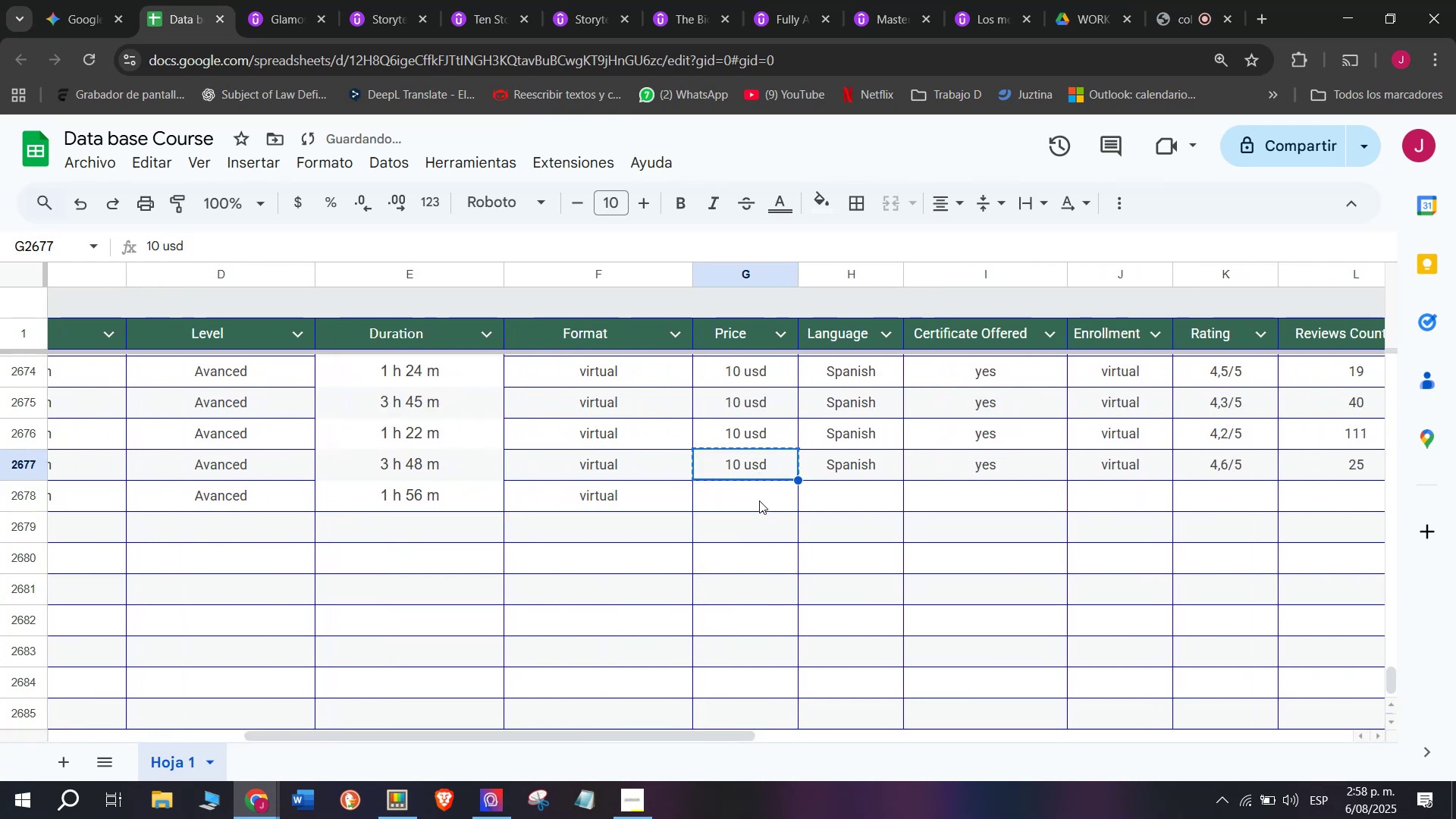 
key(Control+ControlLeft)
 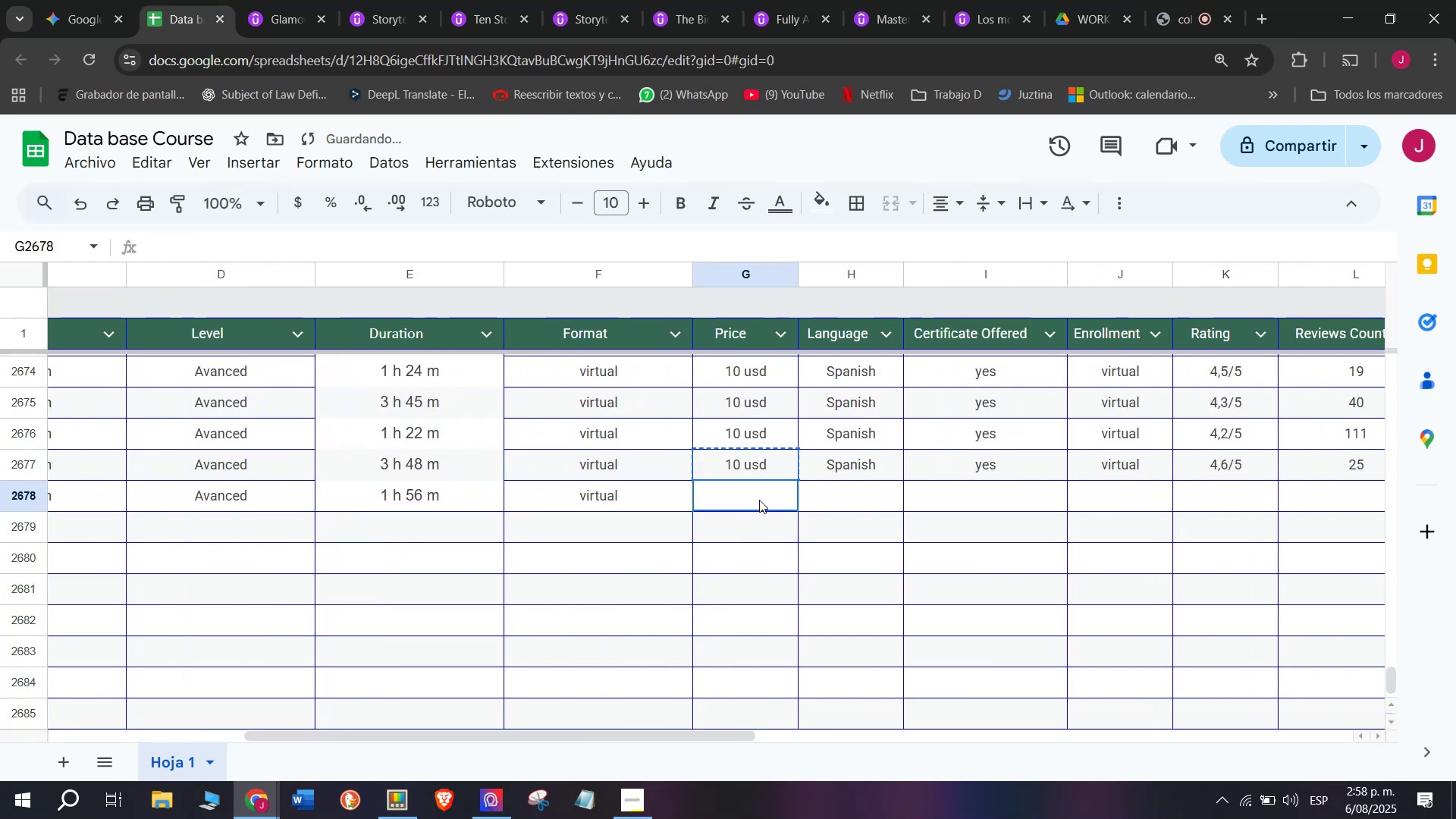 
key(Z)
 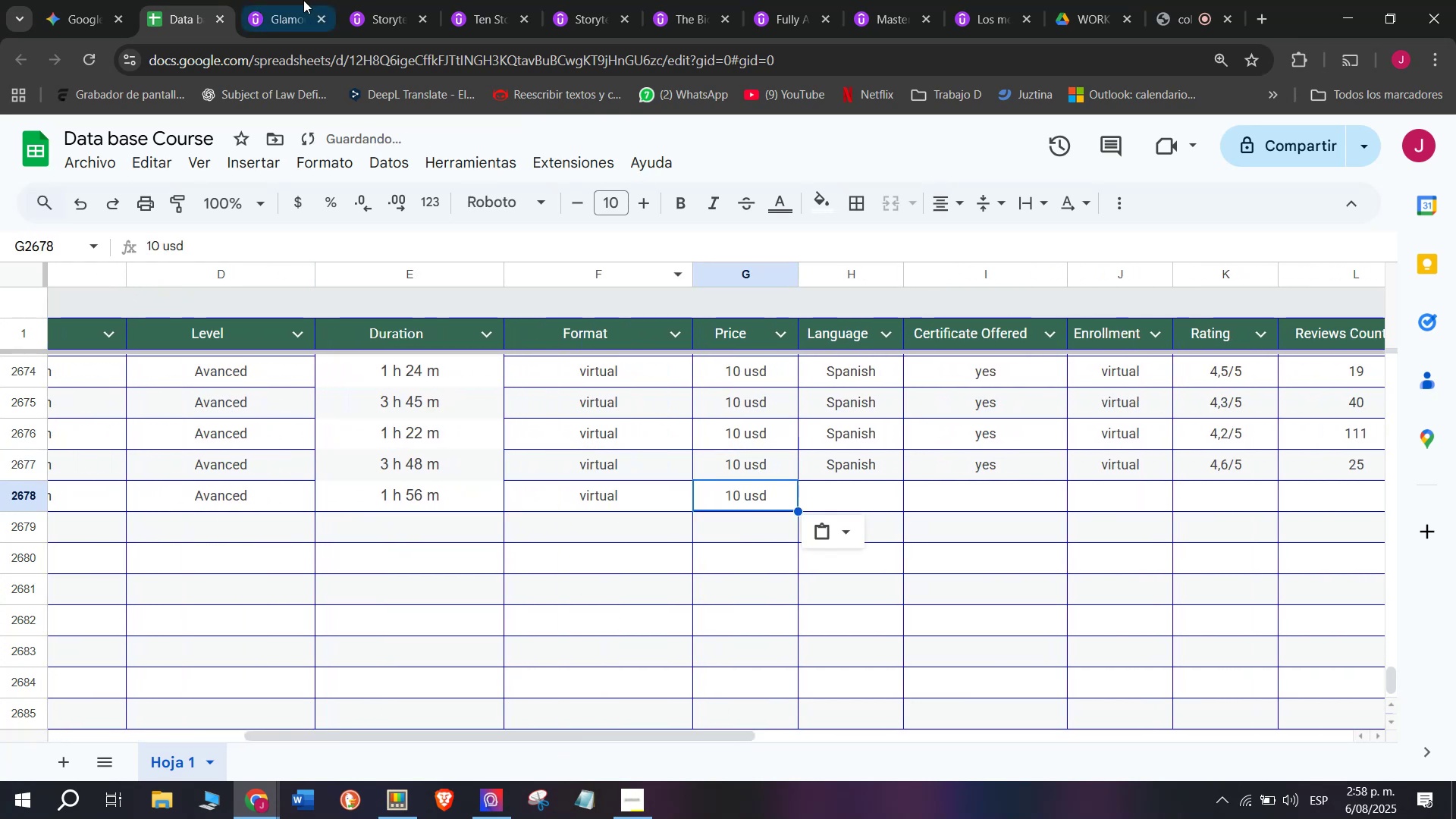 
key(Control+V)
 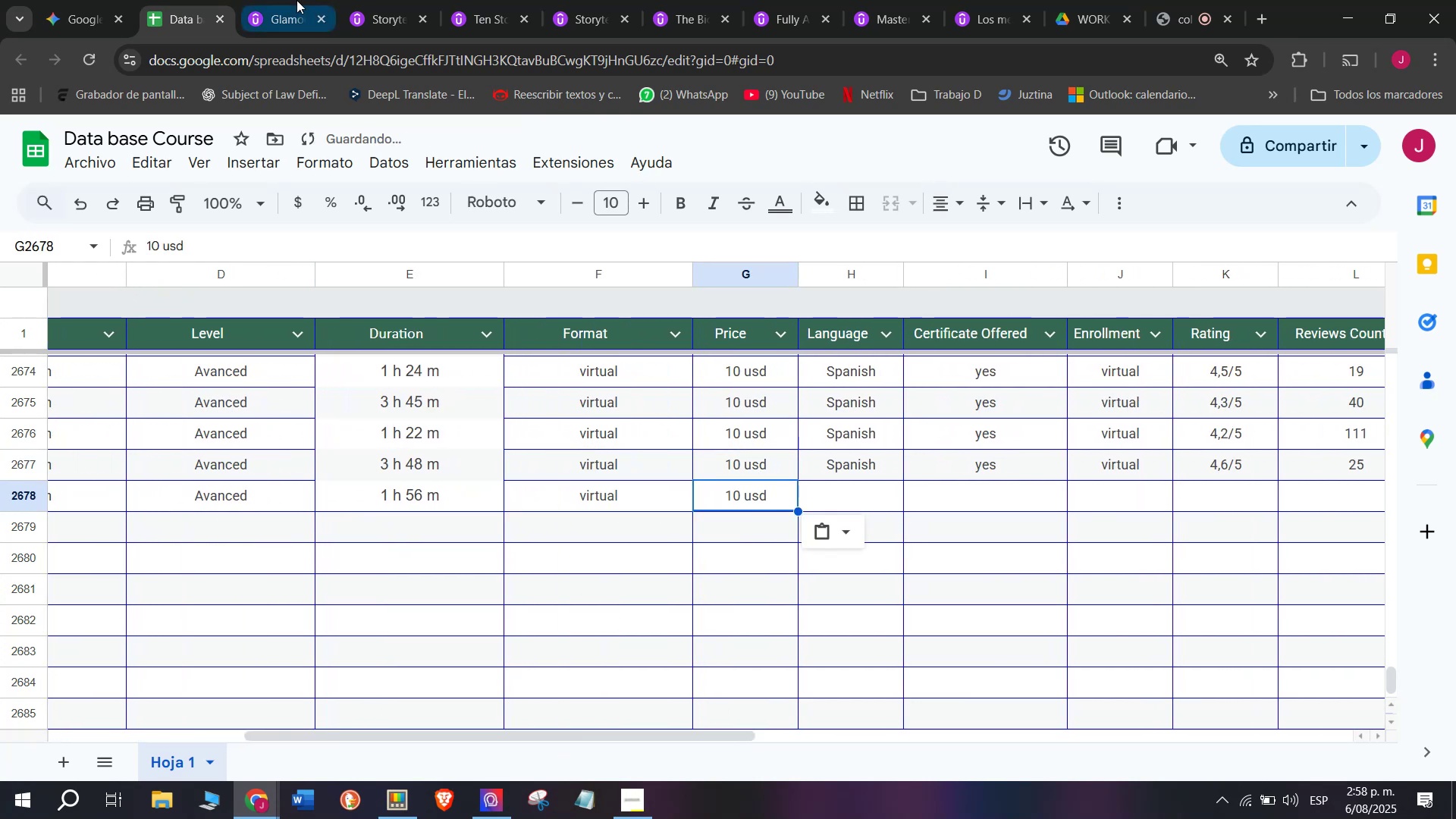 
left_click([281, 0])
 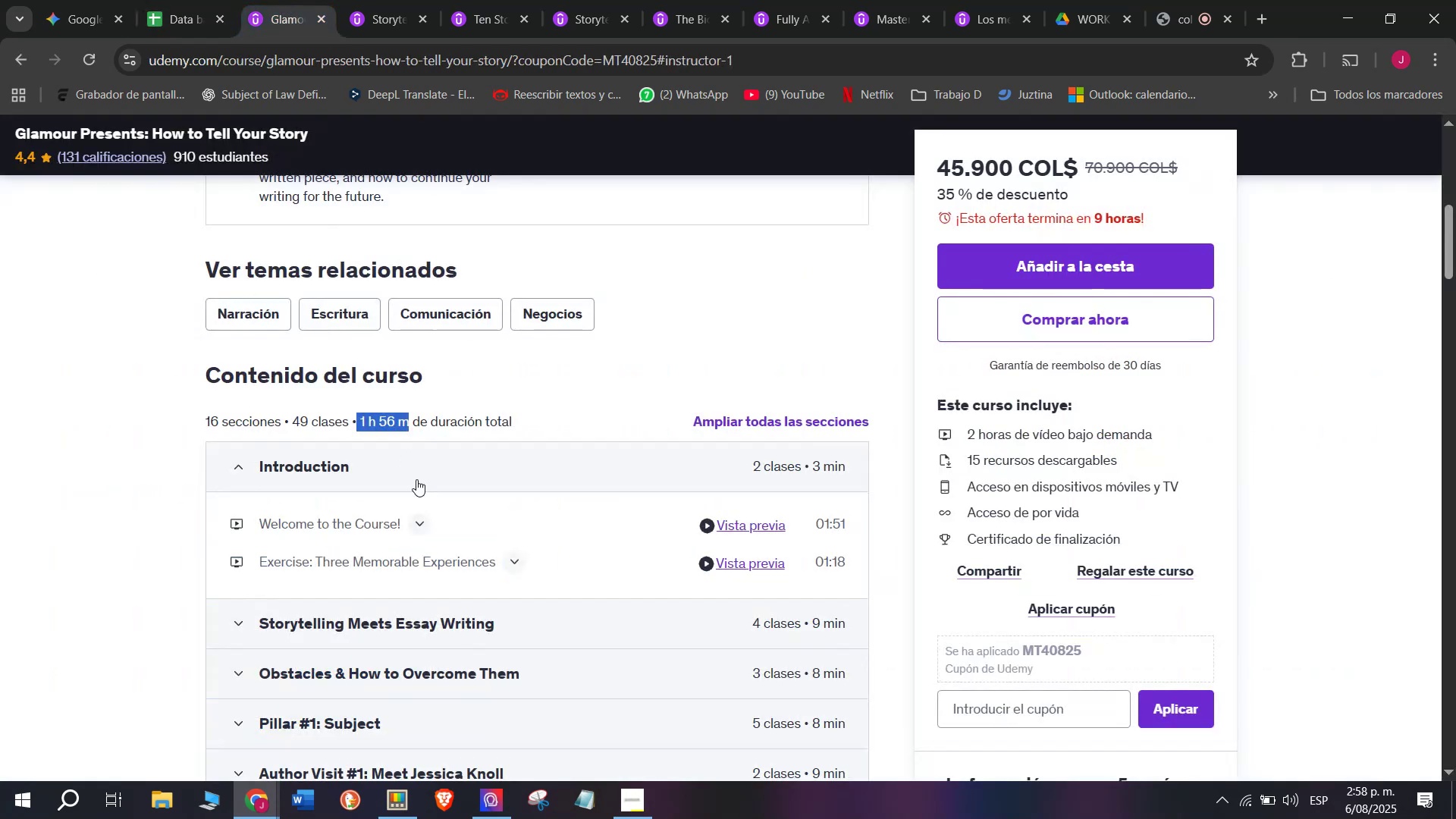 
scroll: coordinate [418, 481], scroll_direction: up, amount: 4.0
 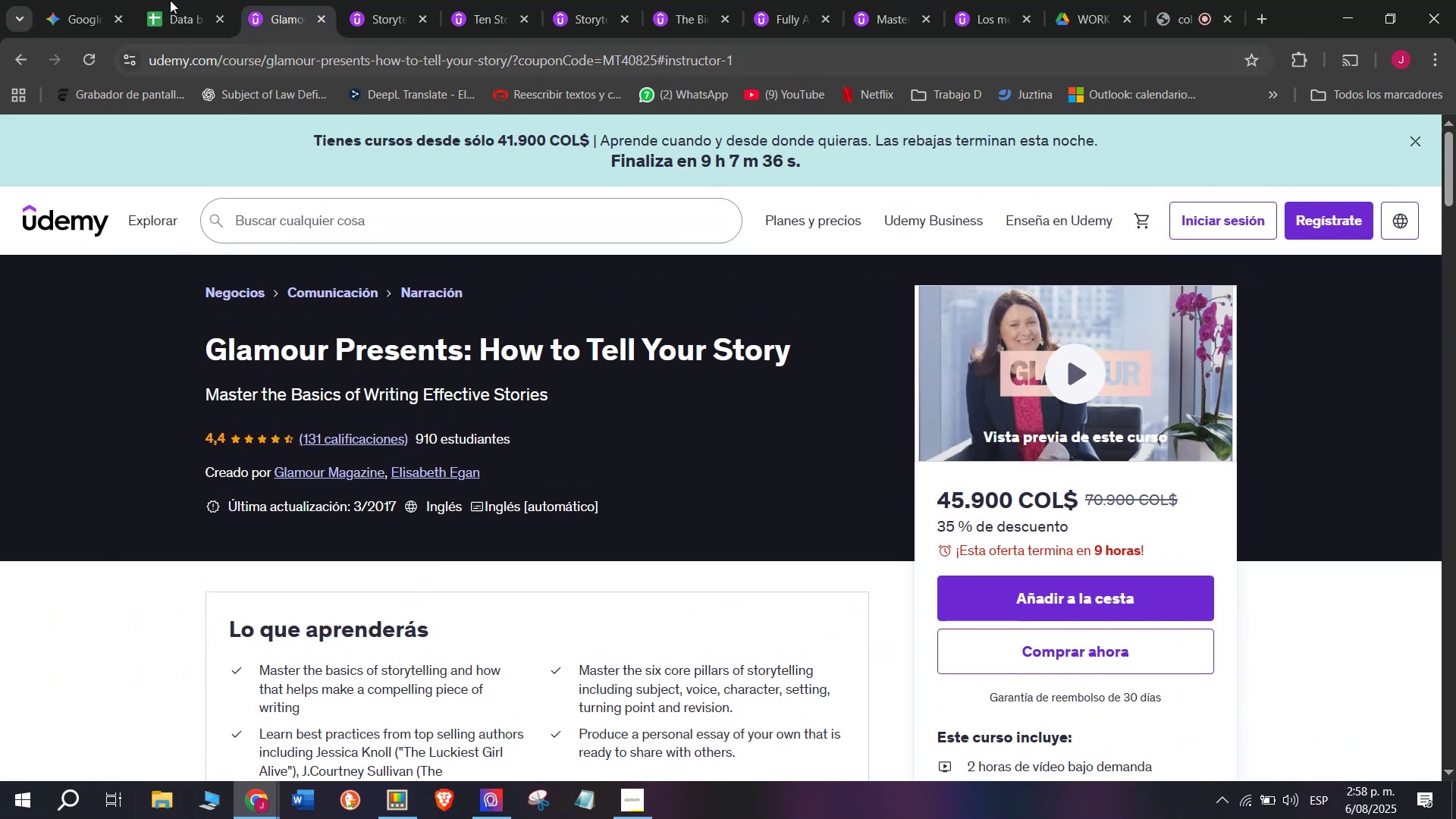 
left_click([143, 0])
 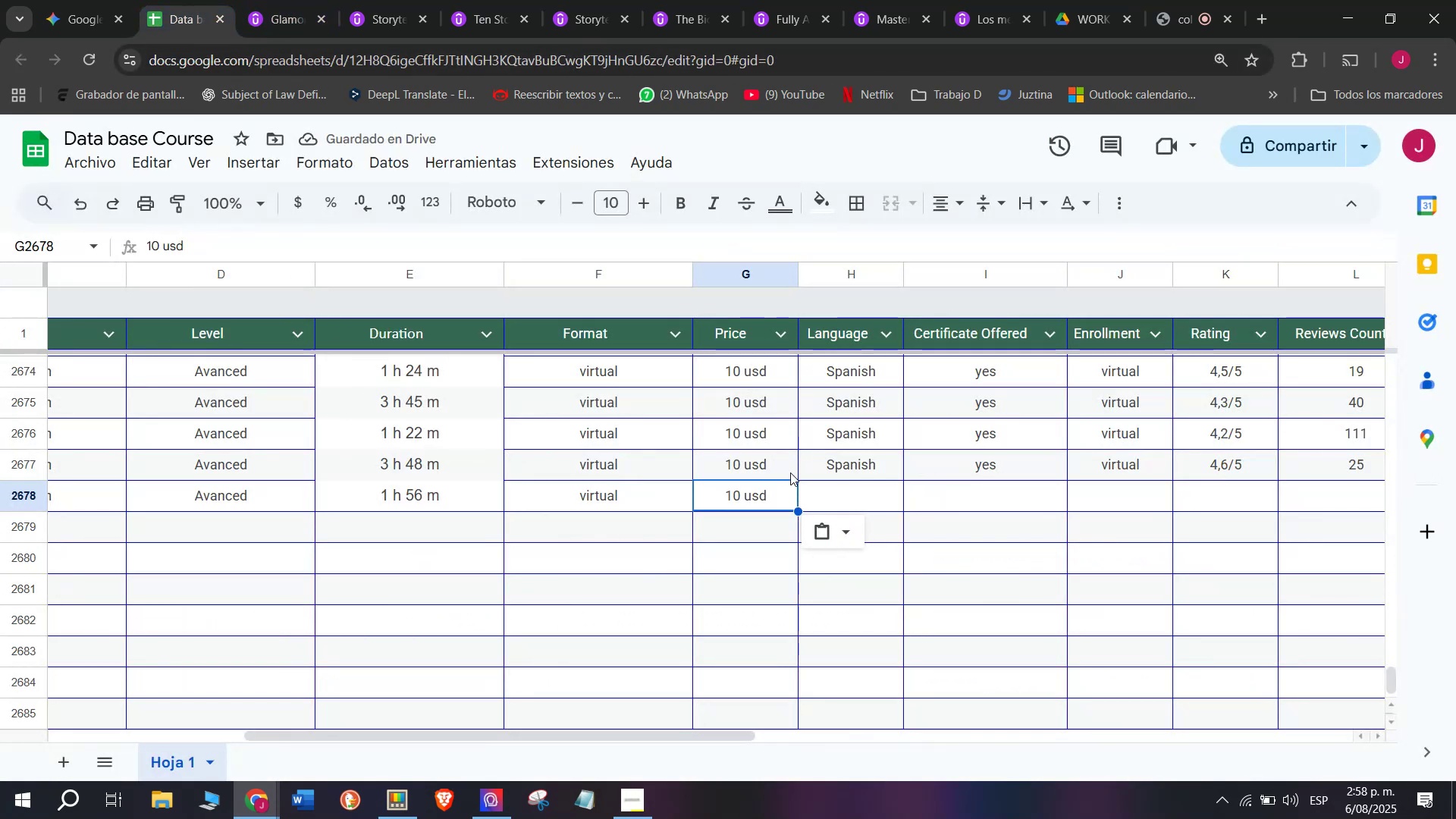 
key(Break)
 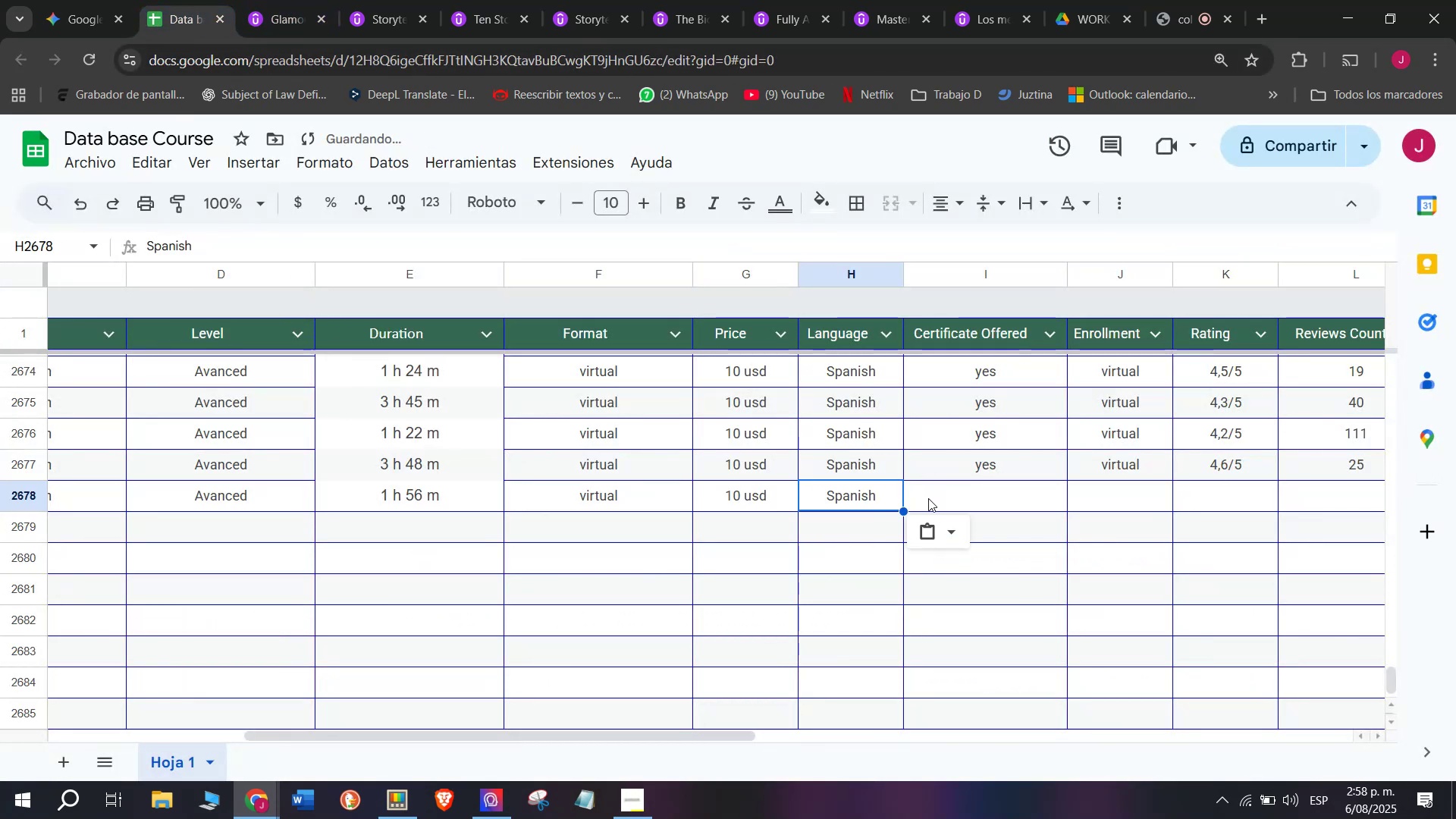 
key(Control+ControlLeft)
 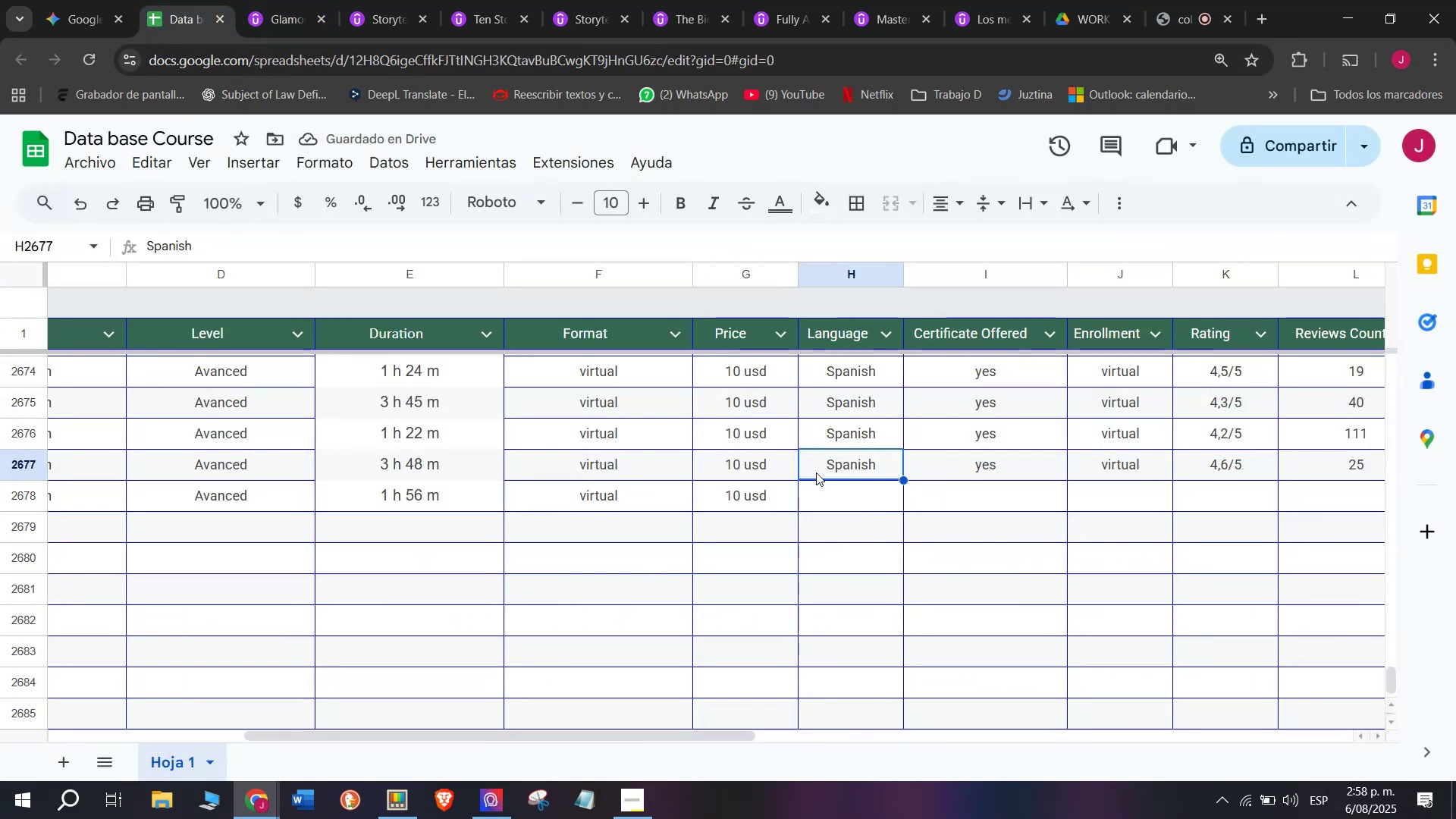 
key(Control+C)
 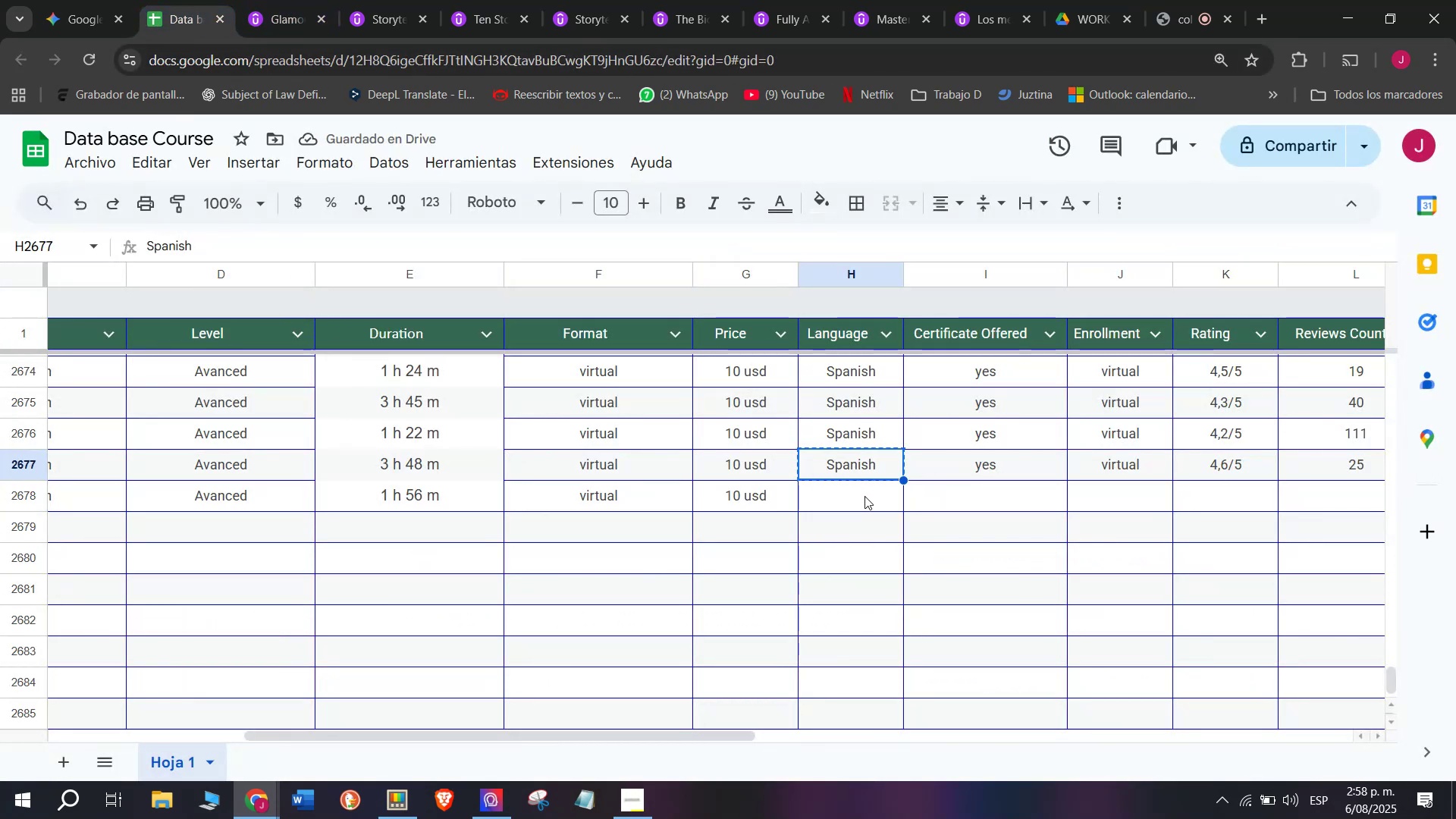 
double_click([864, 496])
 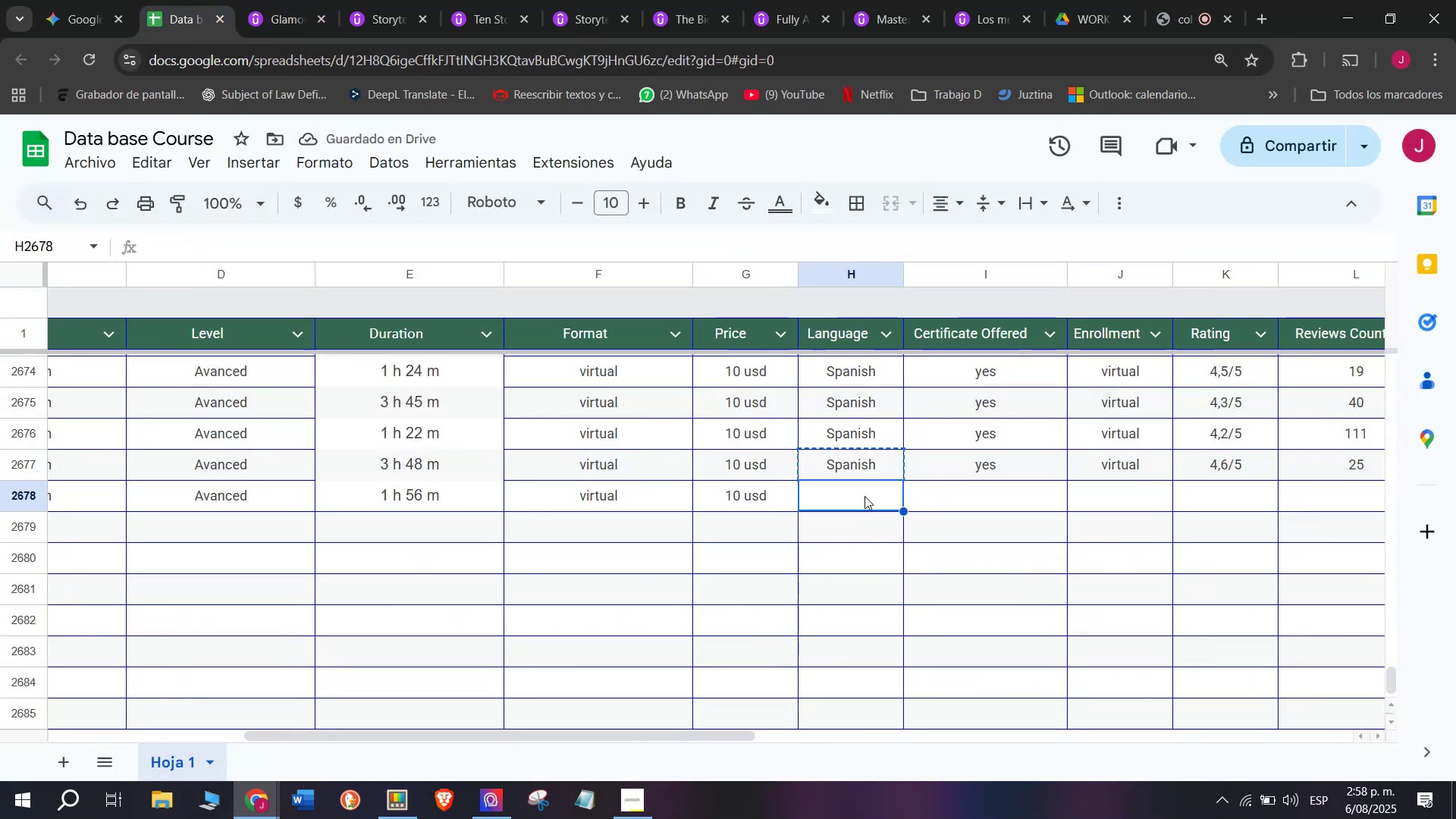 
key(Z)
 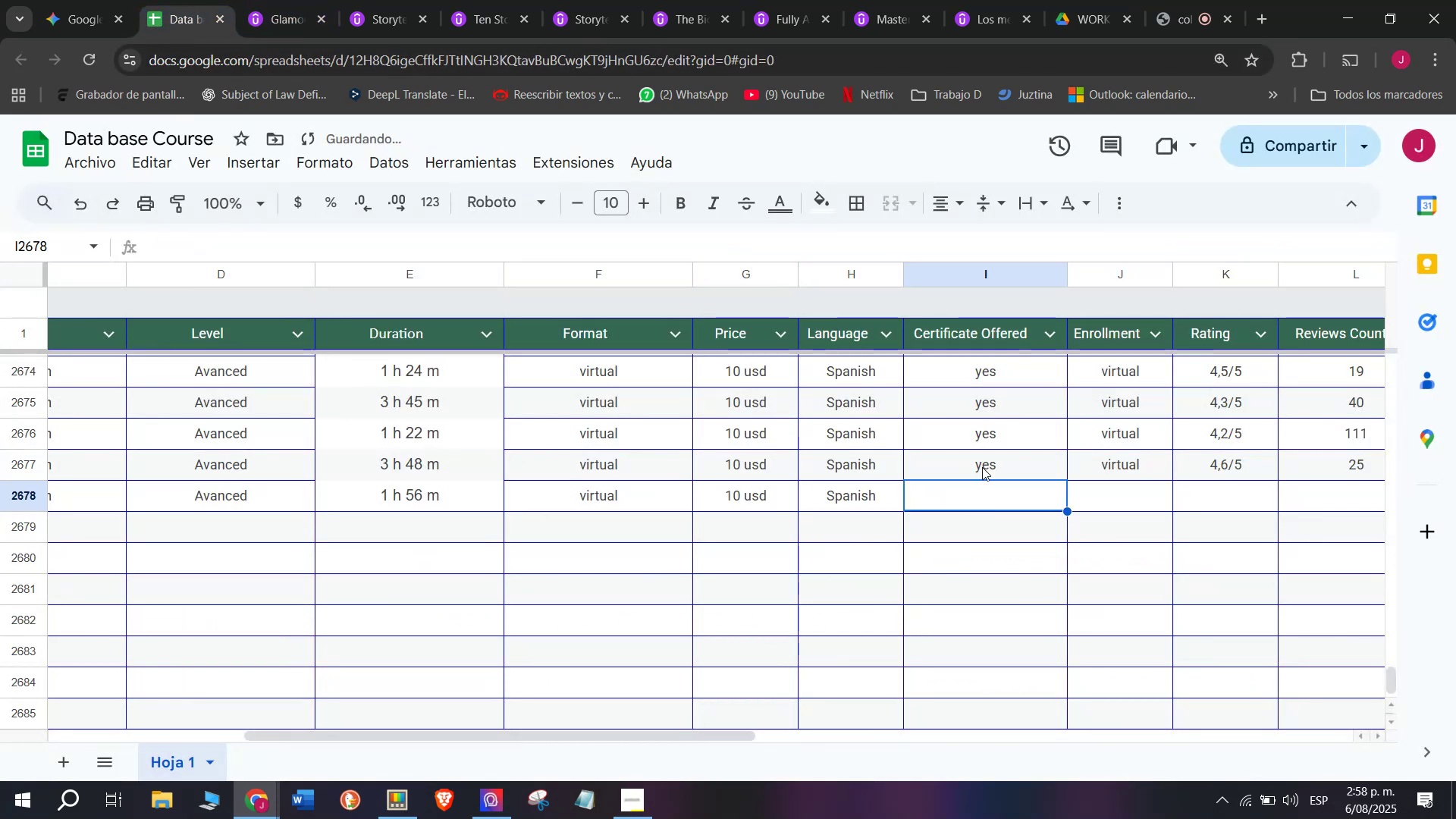 
key(Control+ControlLeft)
 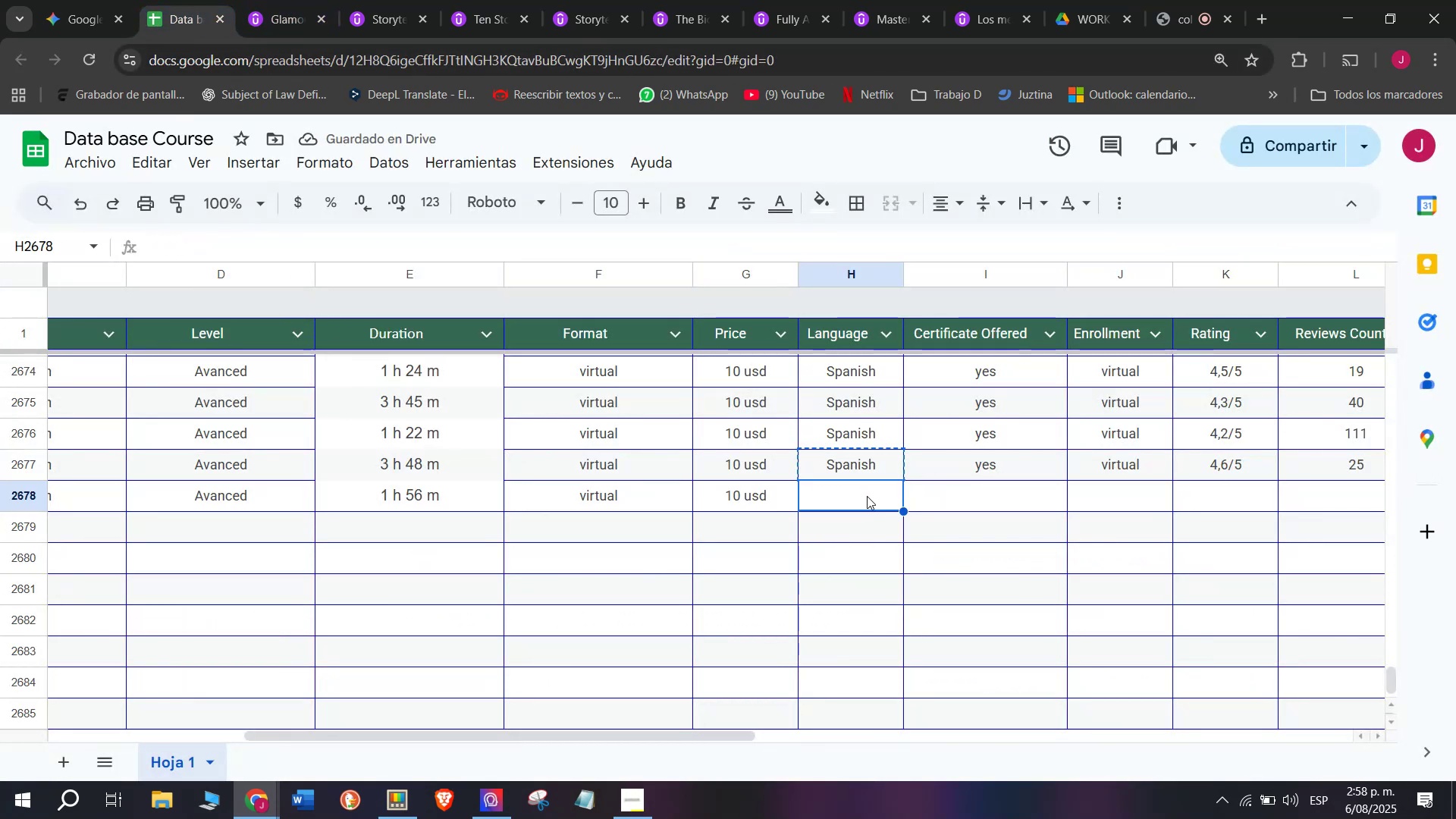 
key(Control+V)
 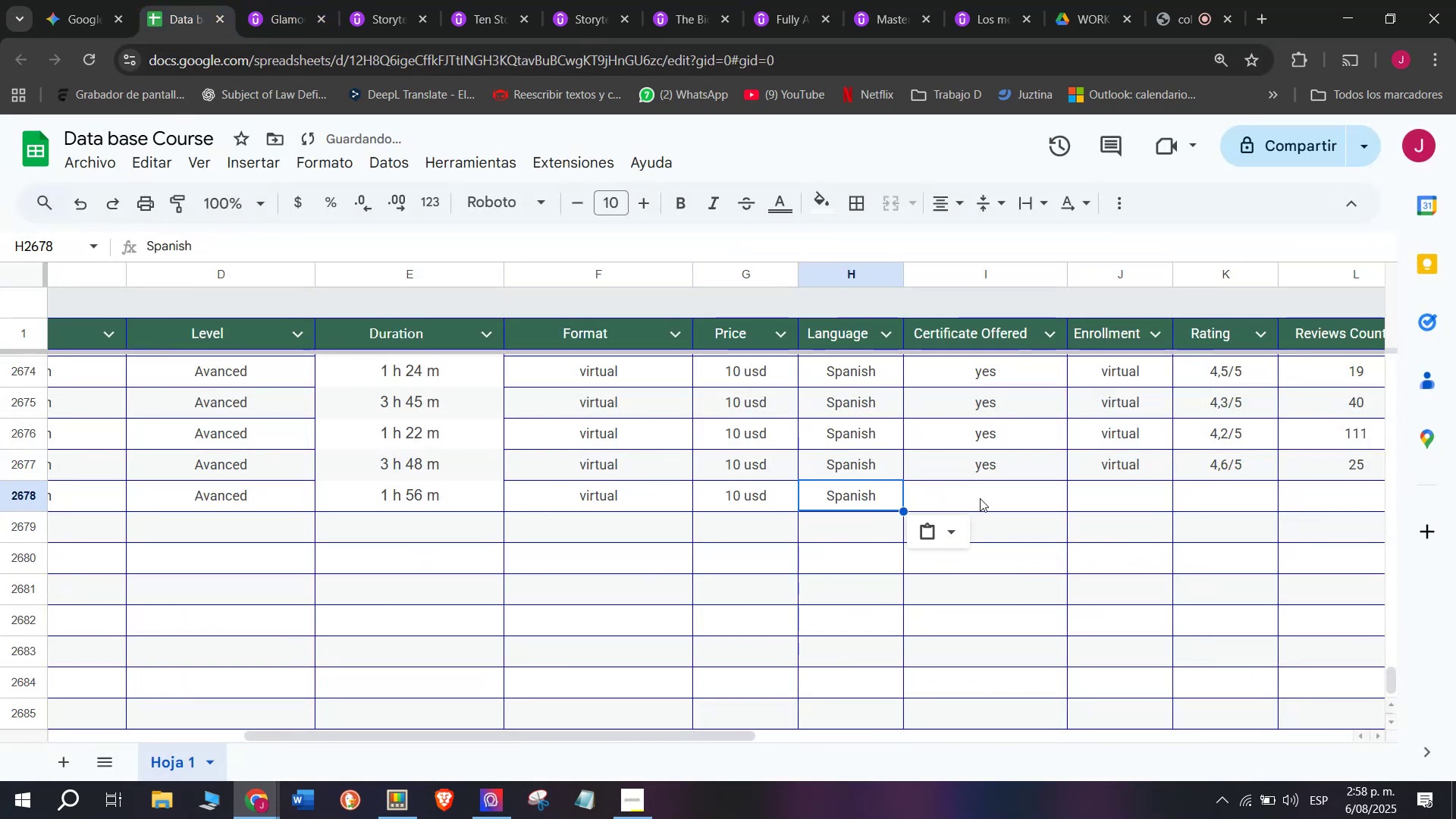 
triple_click([980, 498])
 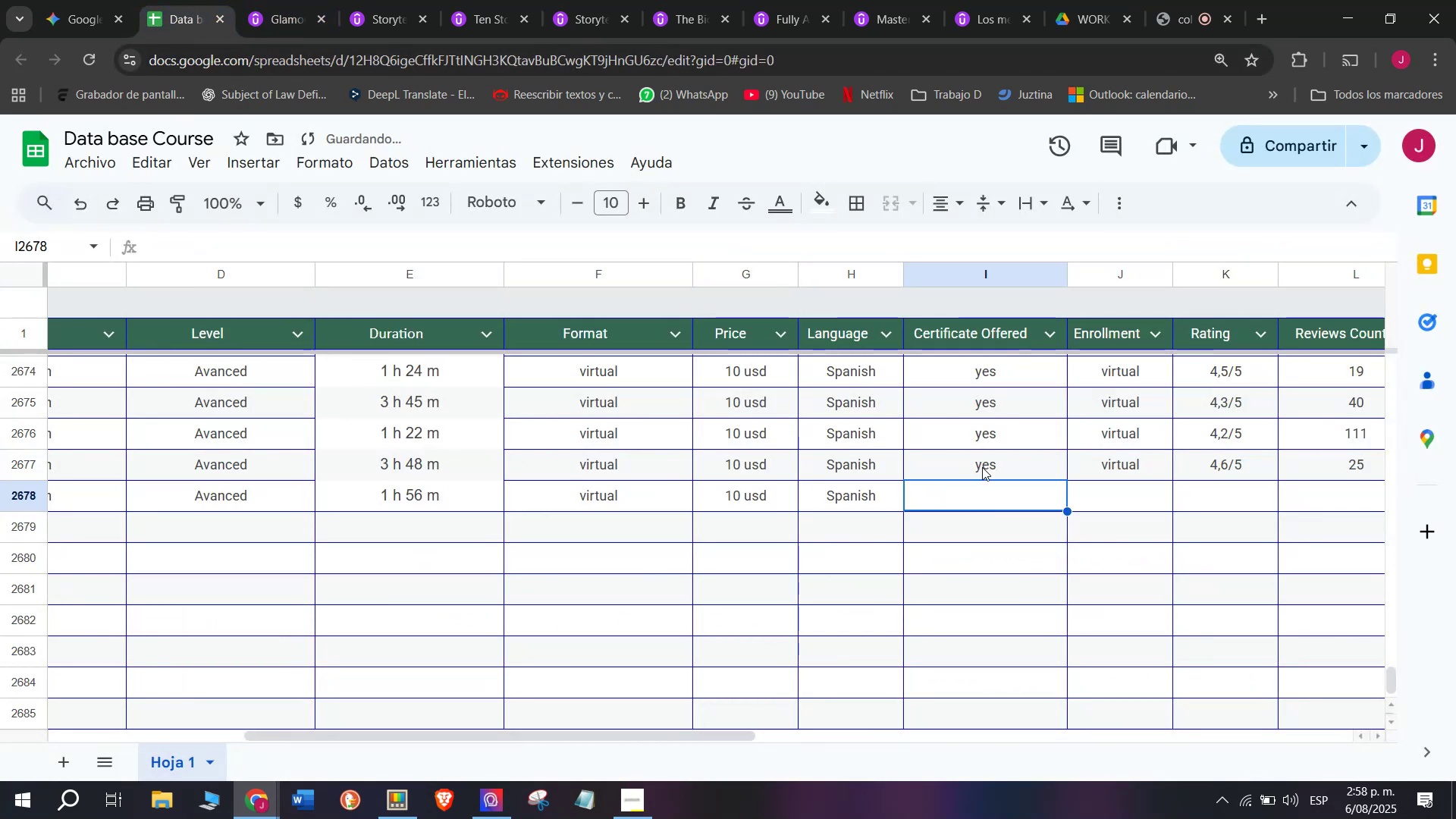 
triple_click([982, 467])
 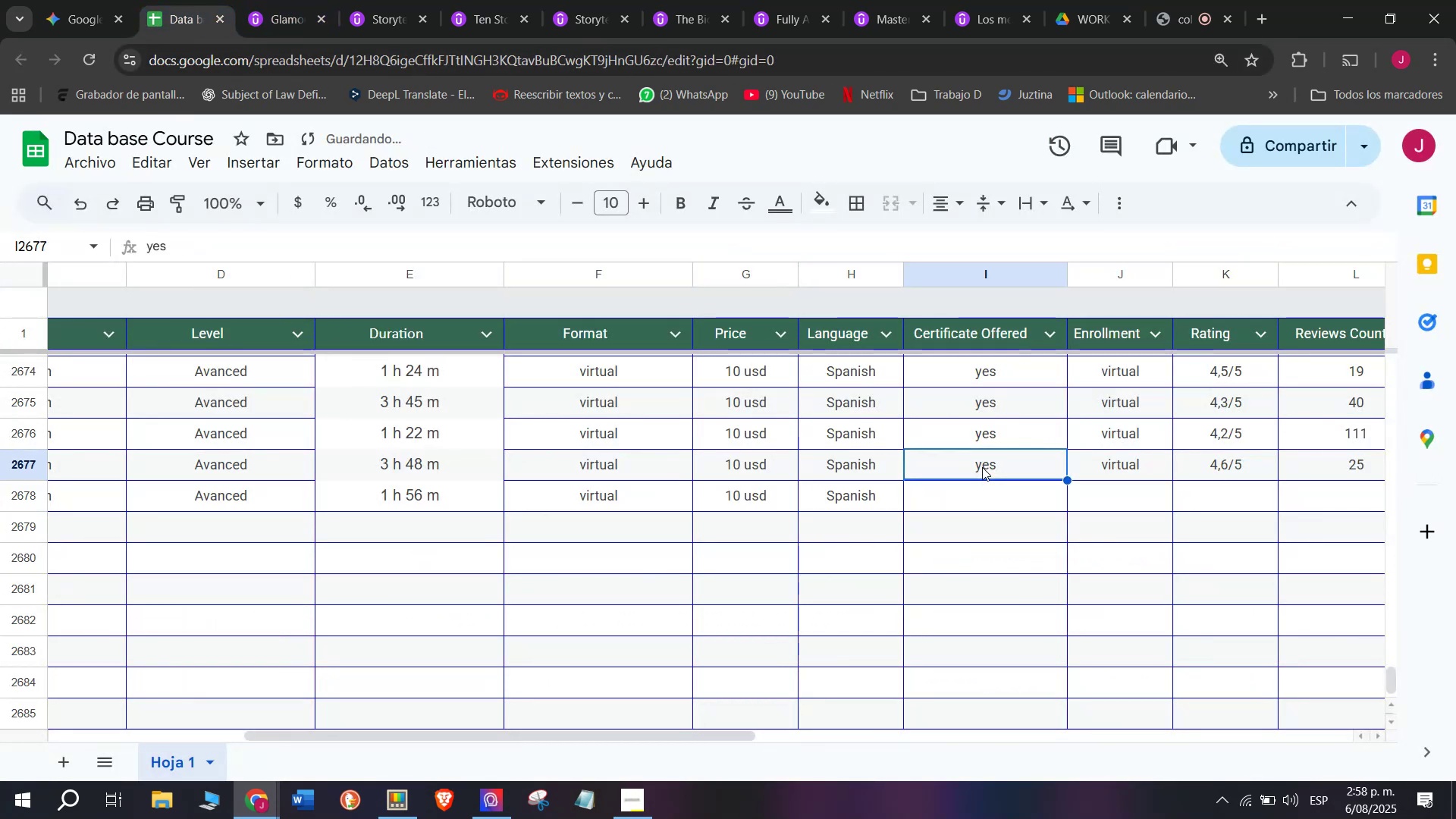 
key(Control+ControlLeft)
 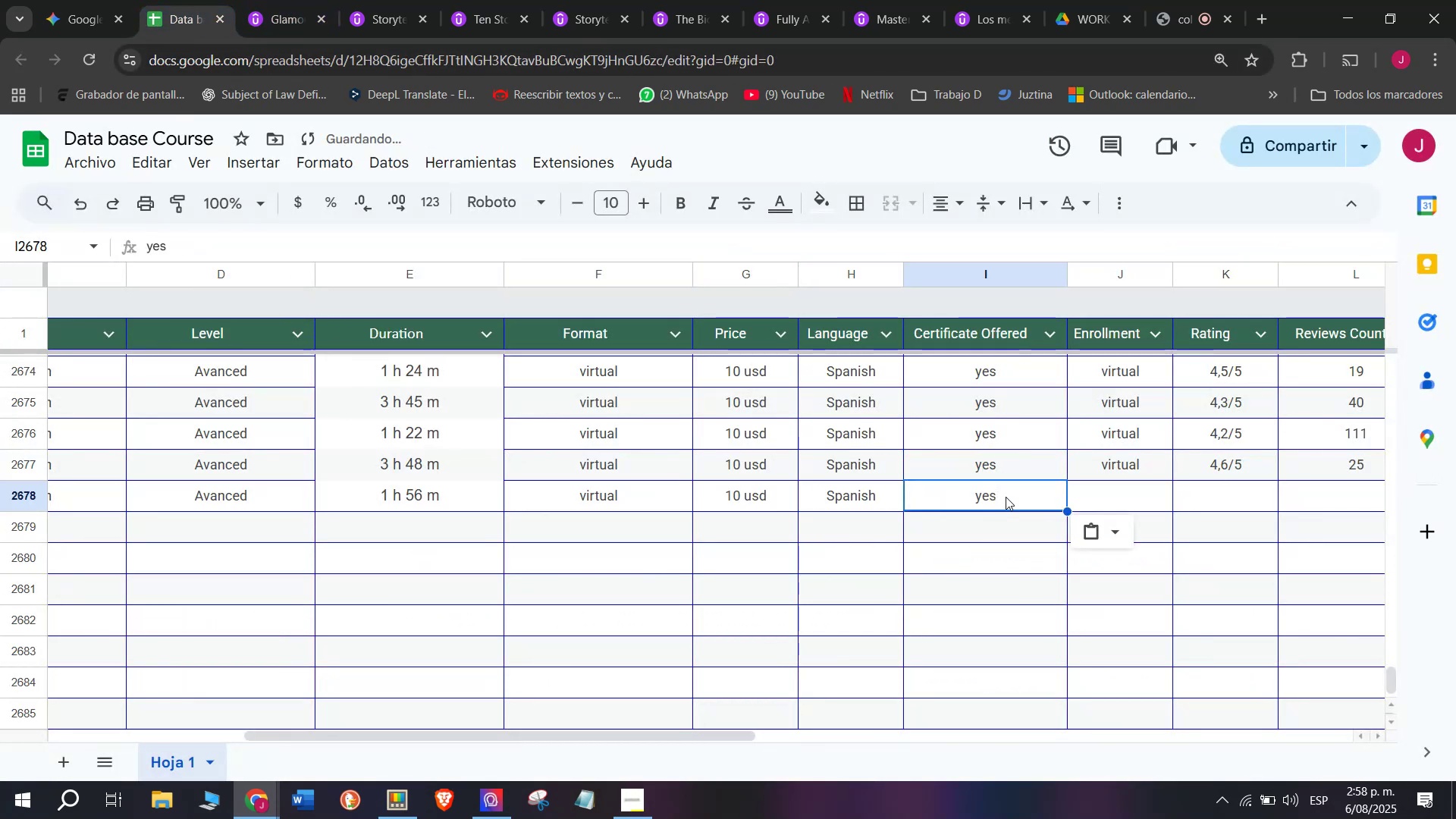 
key(Break)
 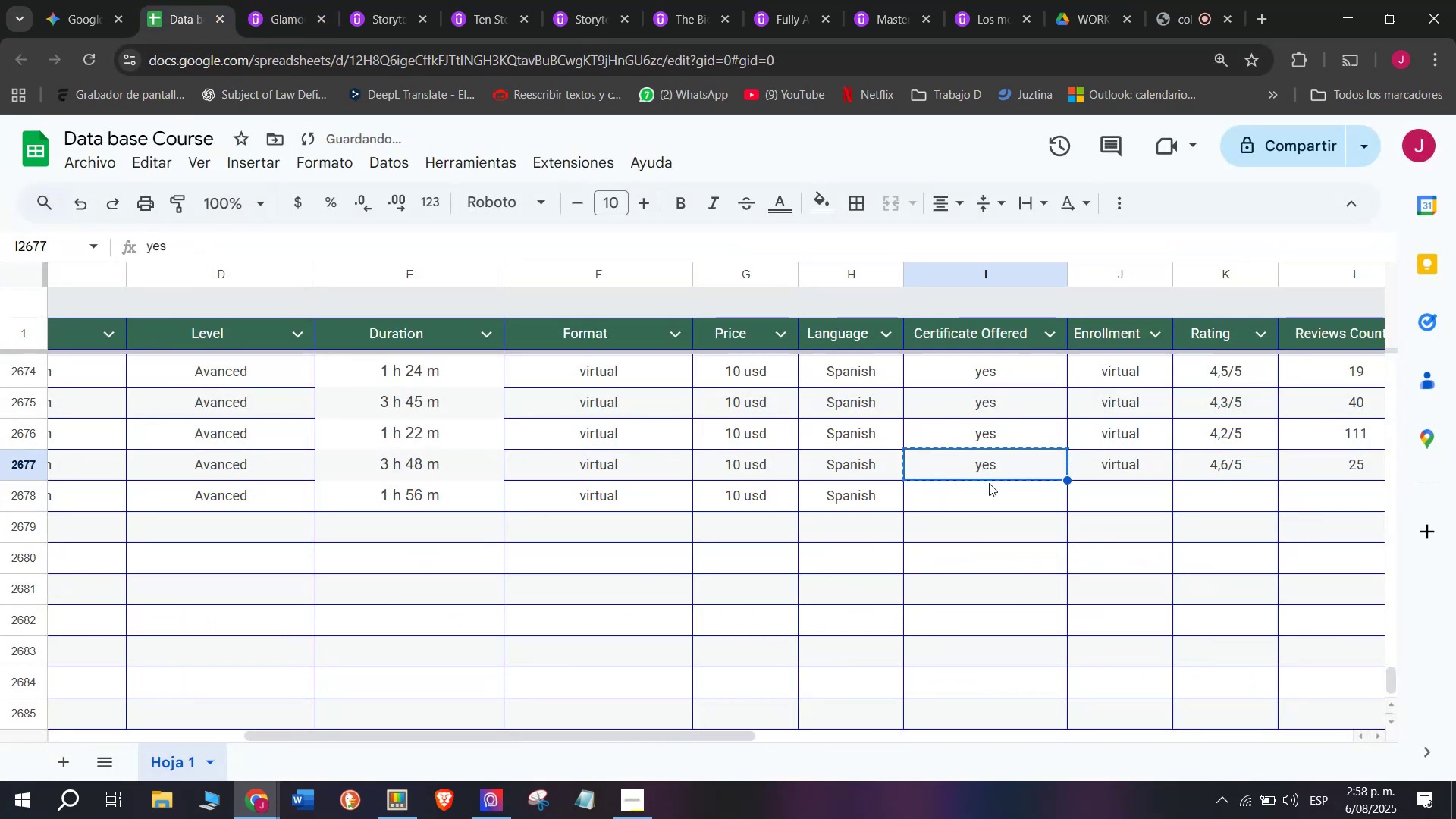 
key(Control+C)
 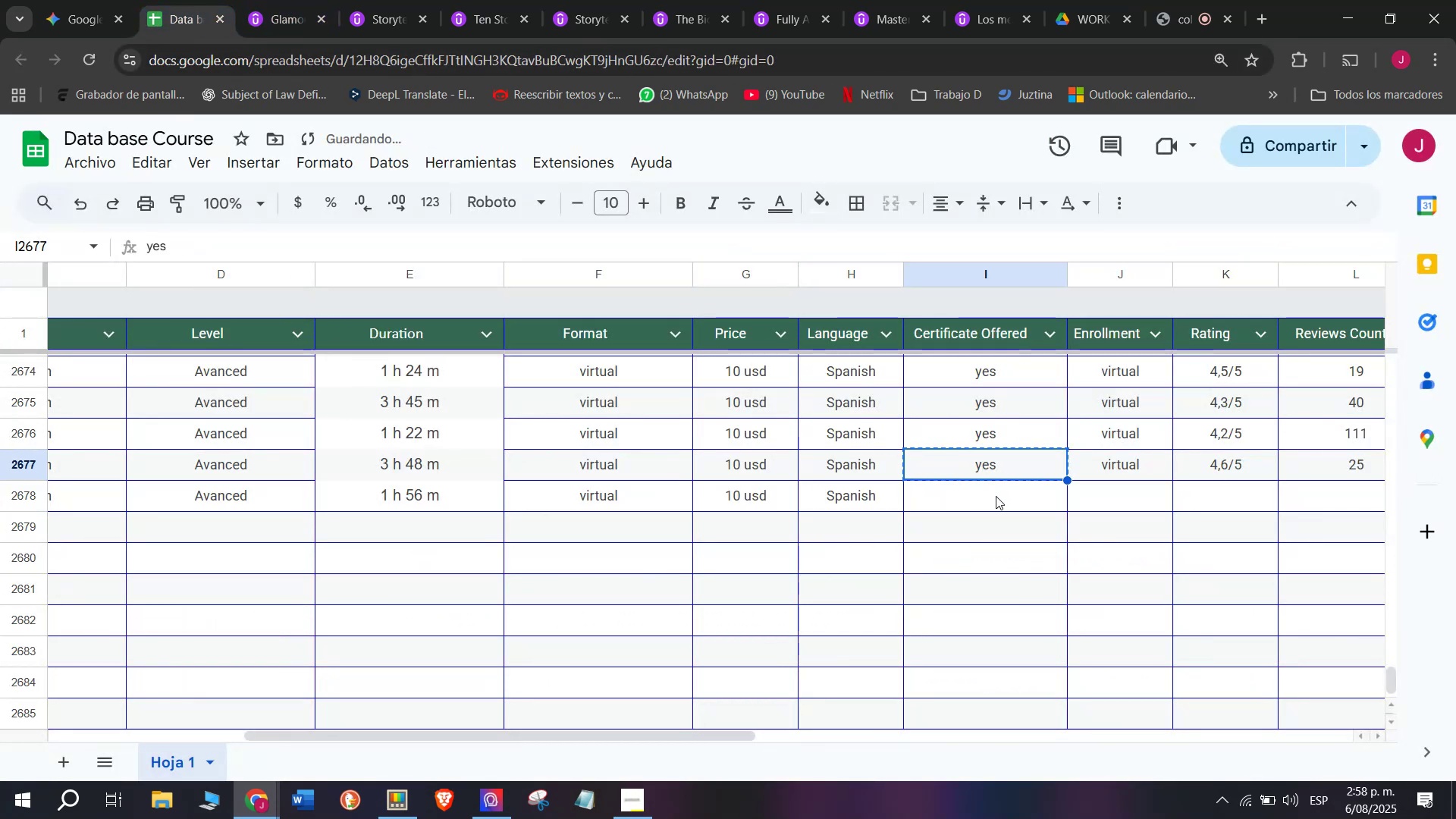 
triple_click([996, 496])
 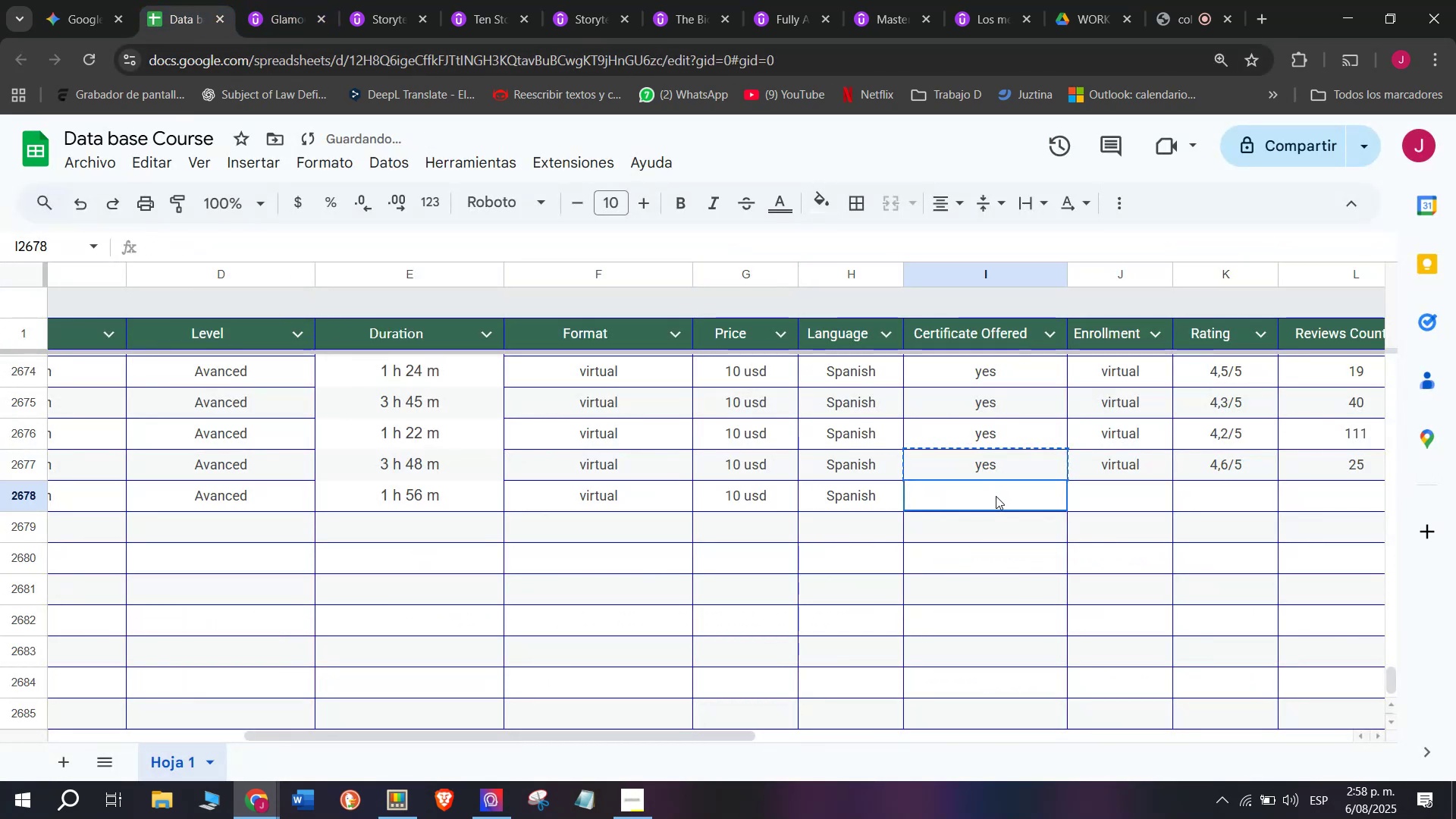 
key(Control+ControlLeft)
 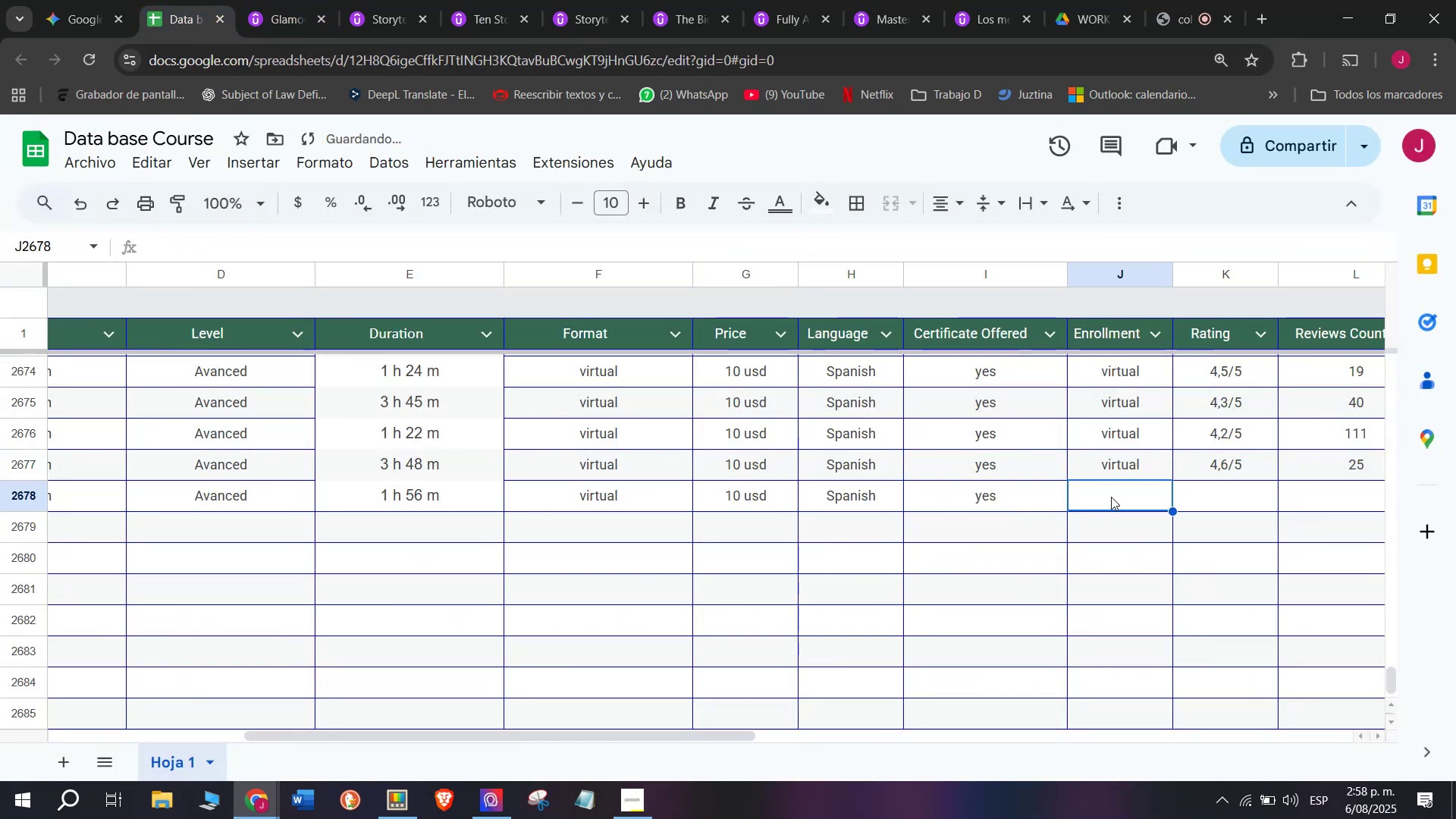 
key(Z)
 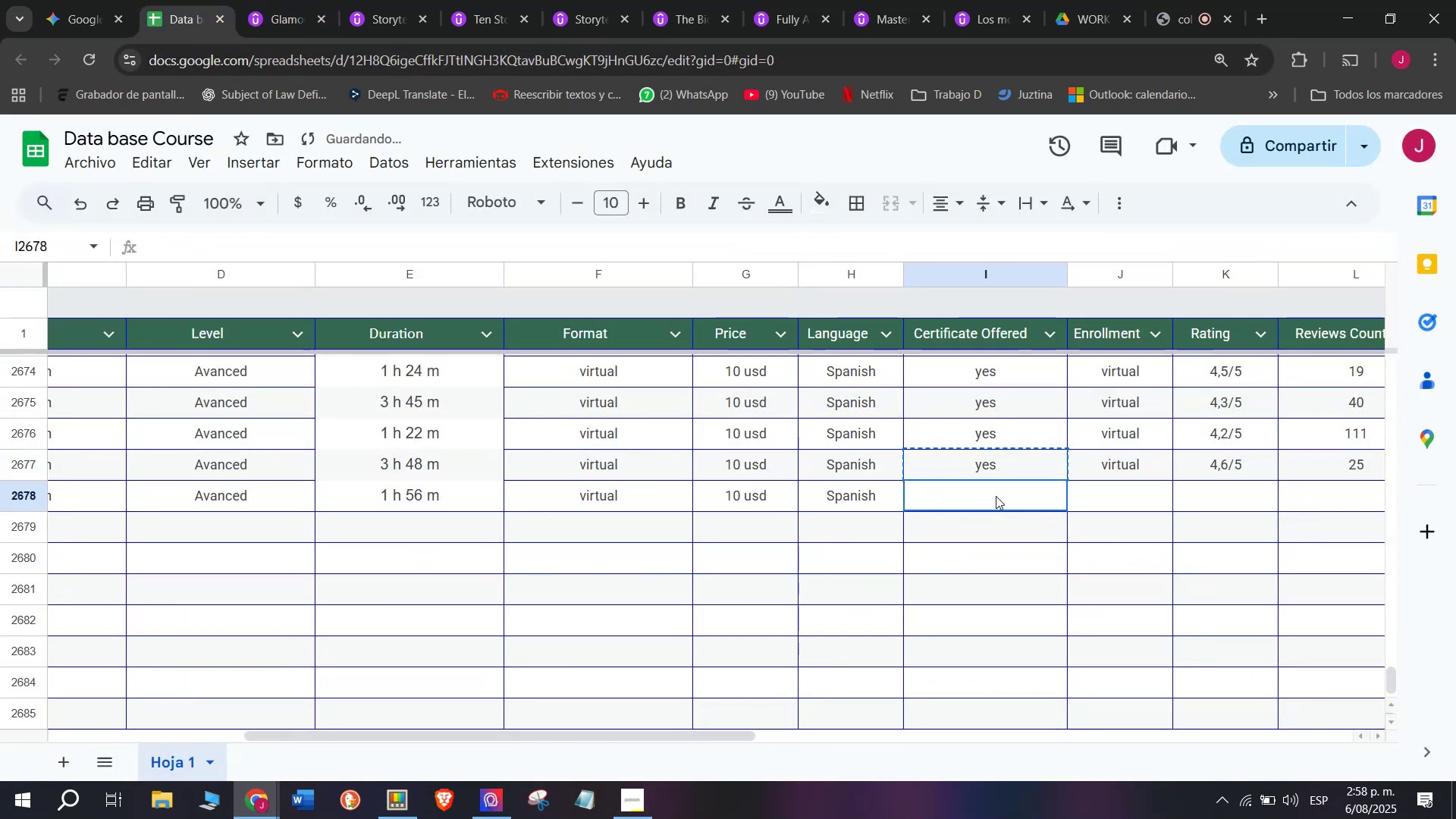 
key(Control+V)
 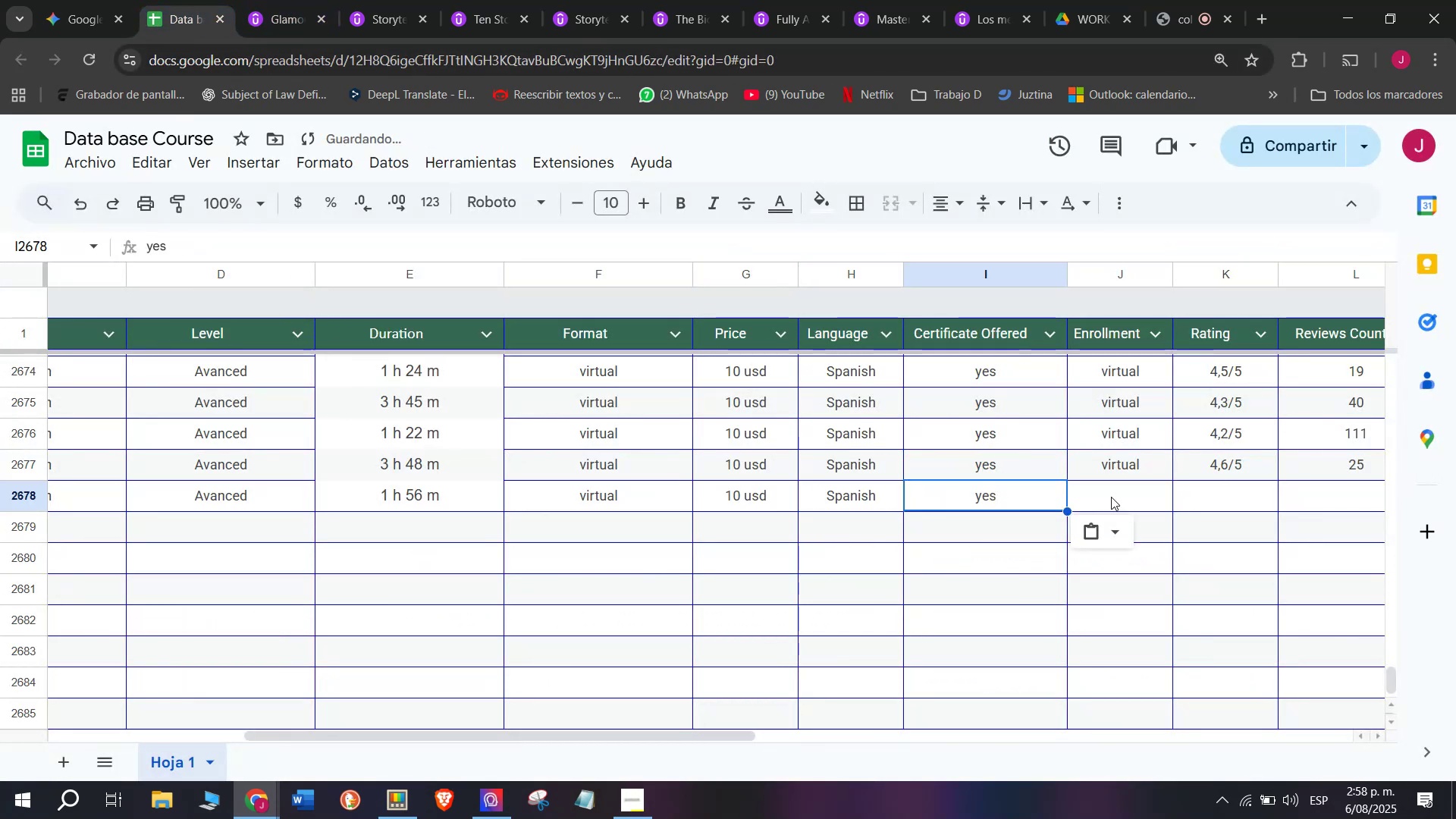 
triple_click([1111, 497])
 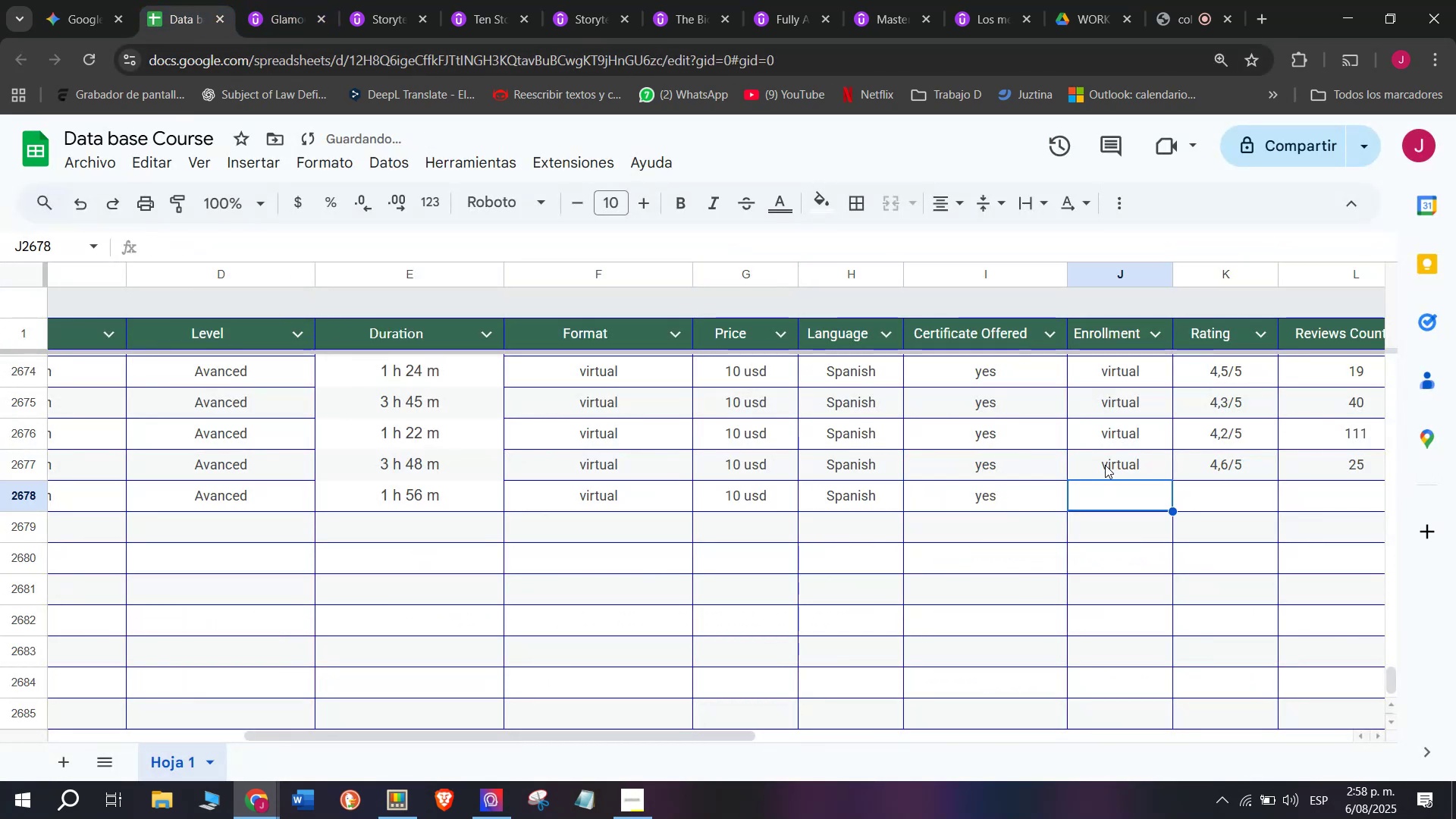 
triple_click([1105, 465])
 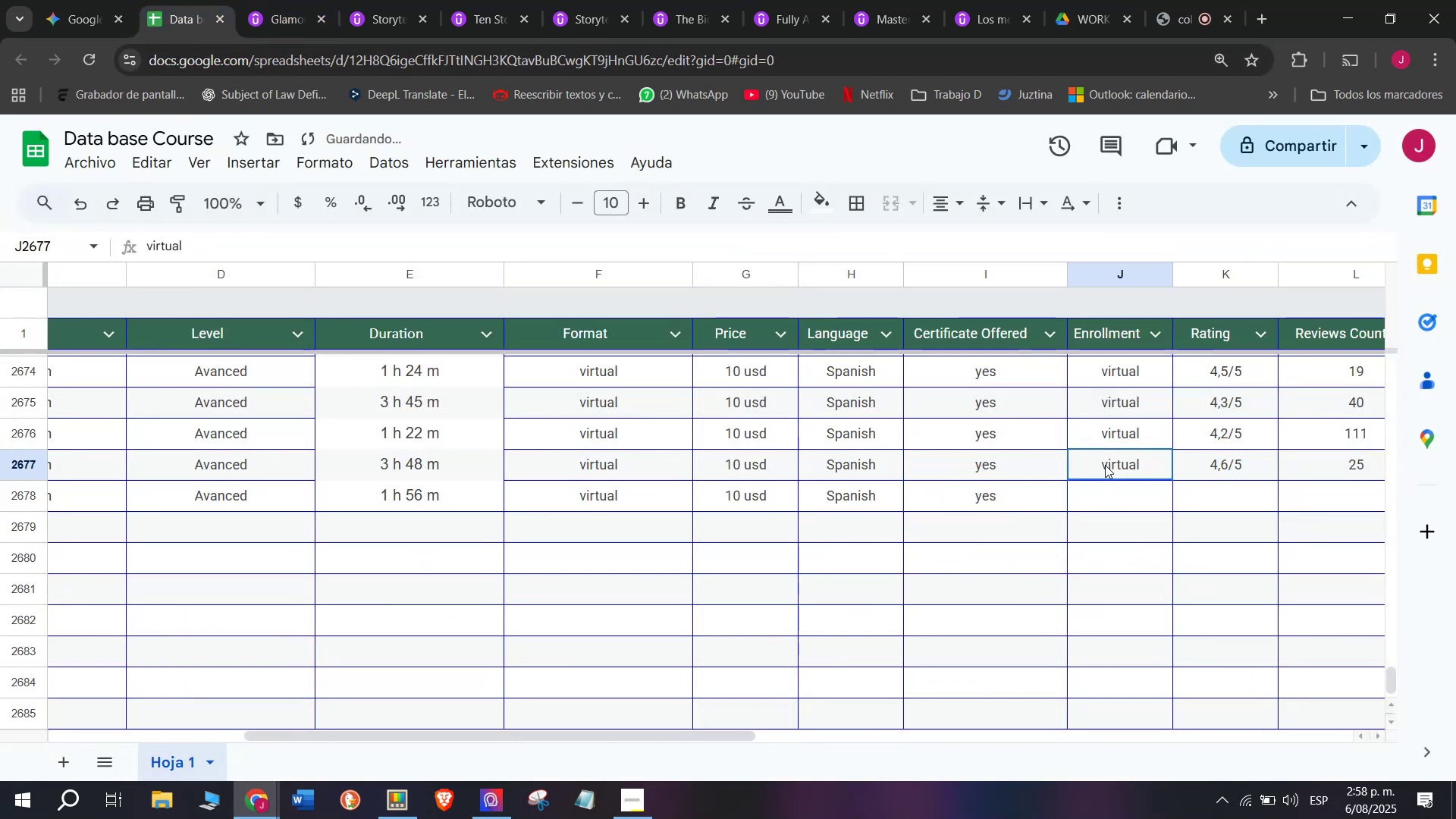 
key(Control+ControlLeft)
 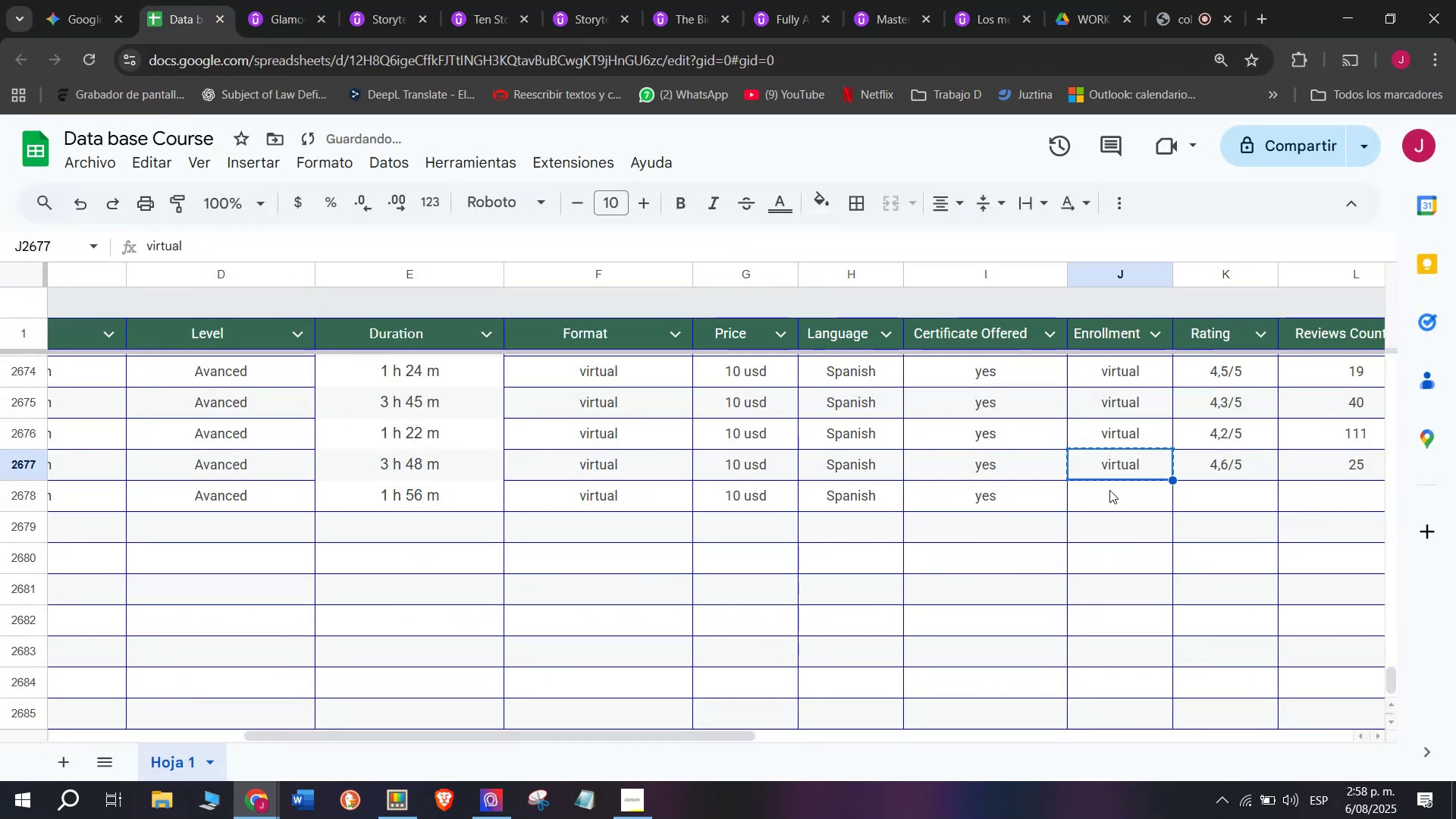 
key(Break)
 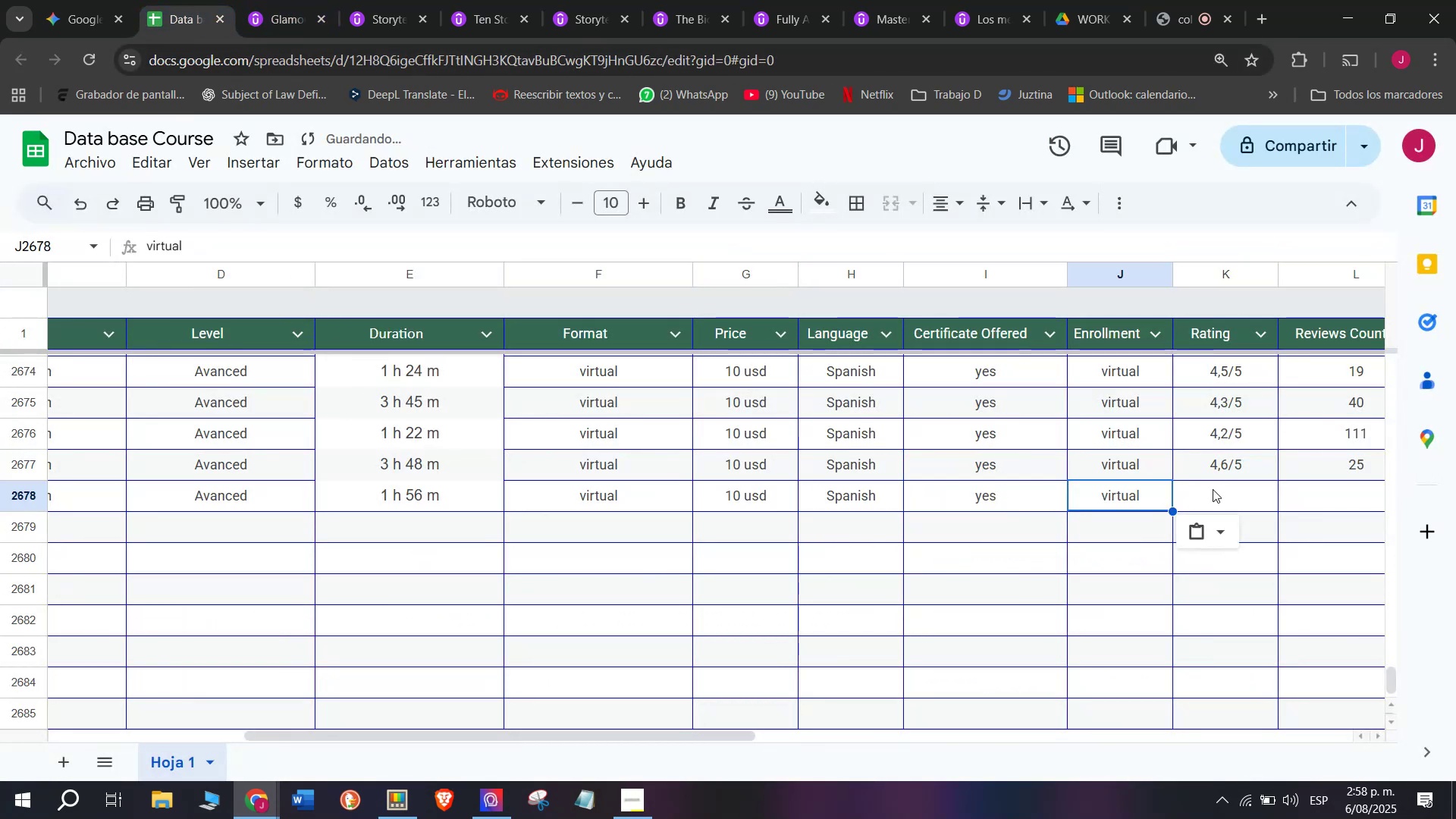 
key(Control+C)
 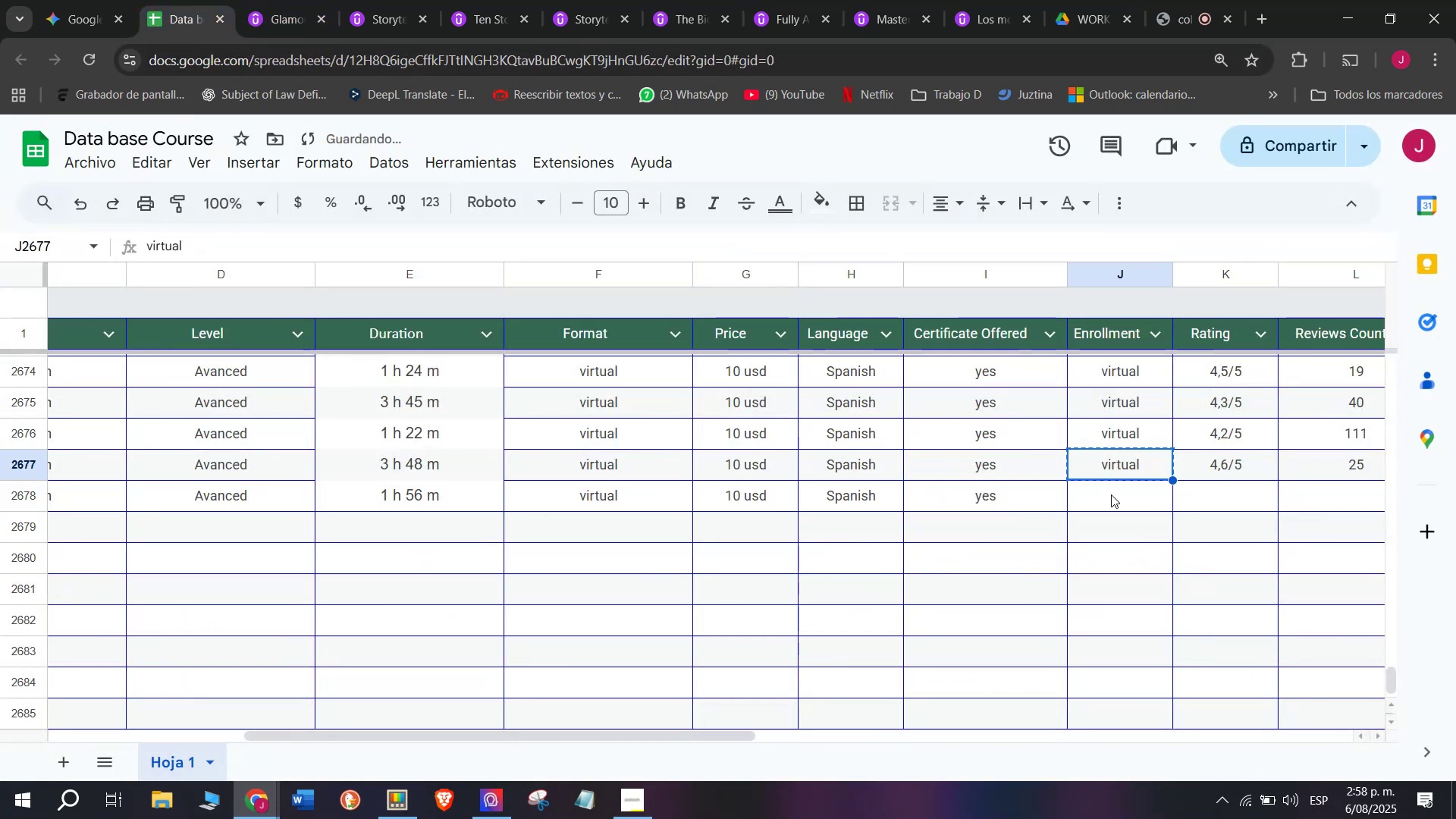 
key(Control+ControlLeft)
 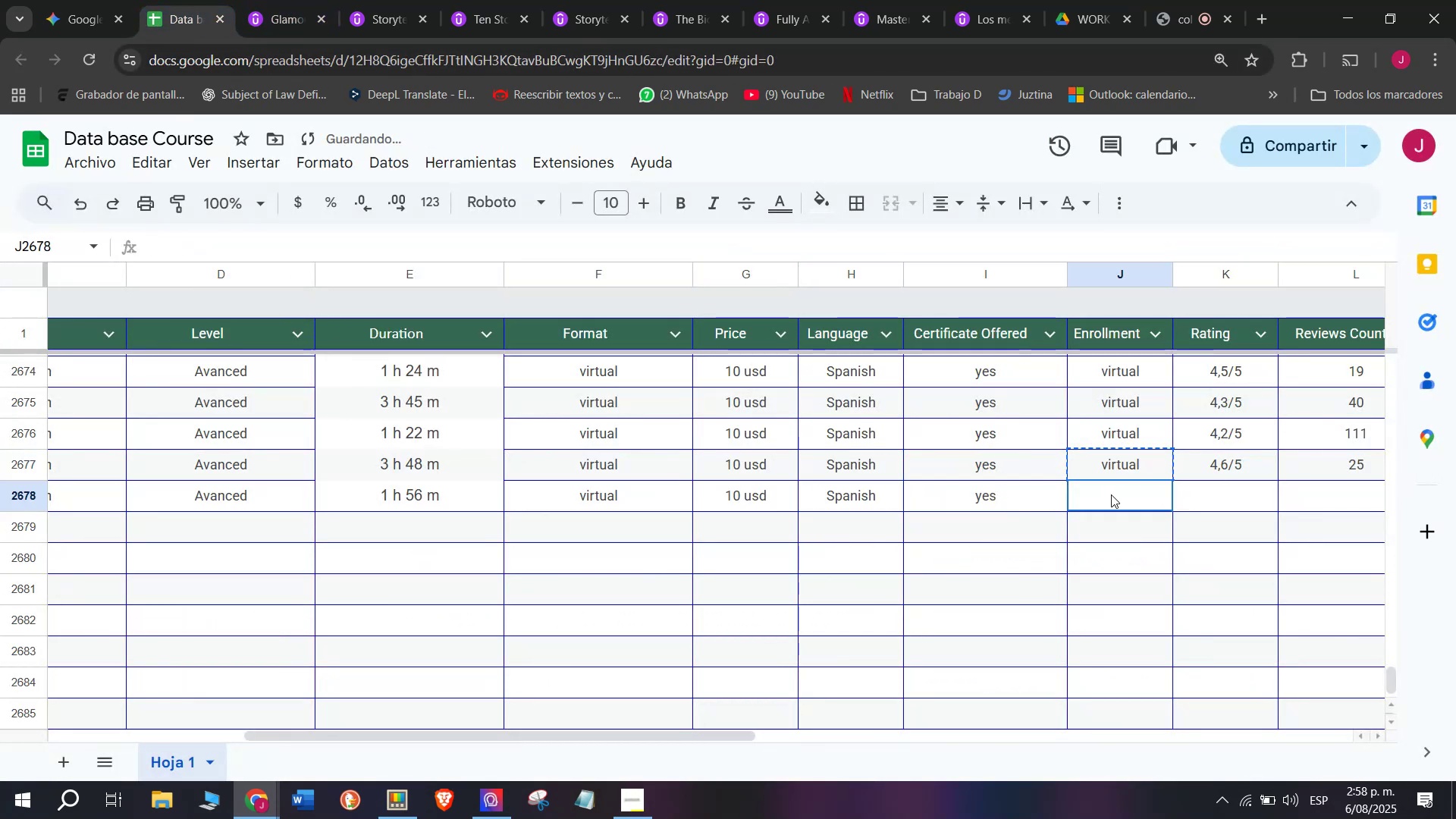 
key(Z)
 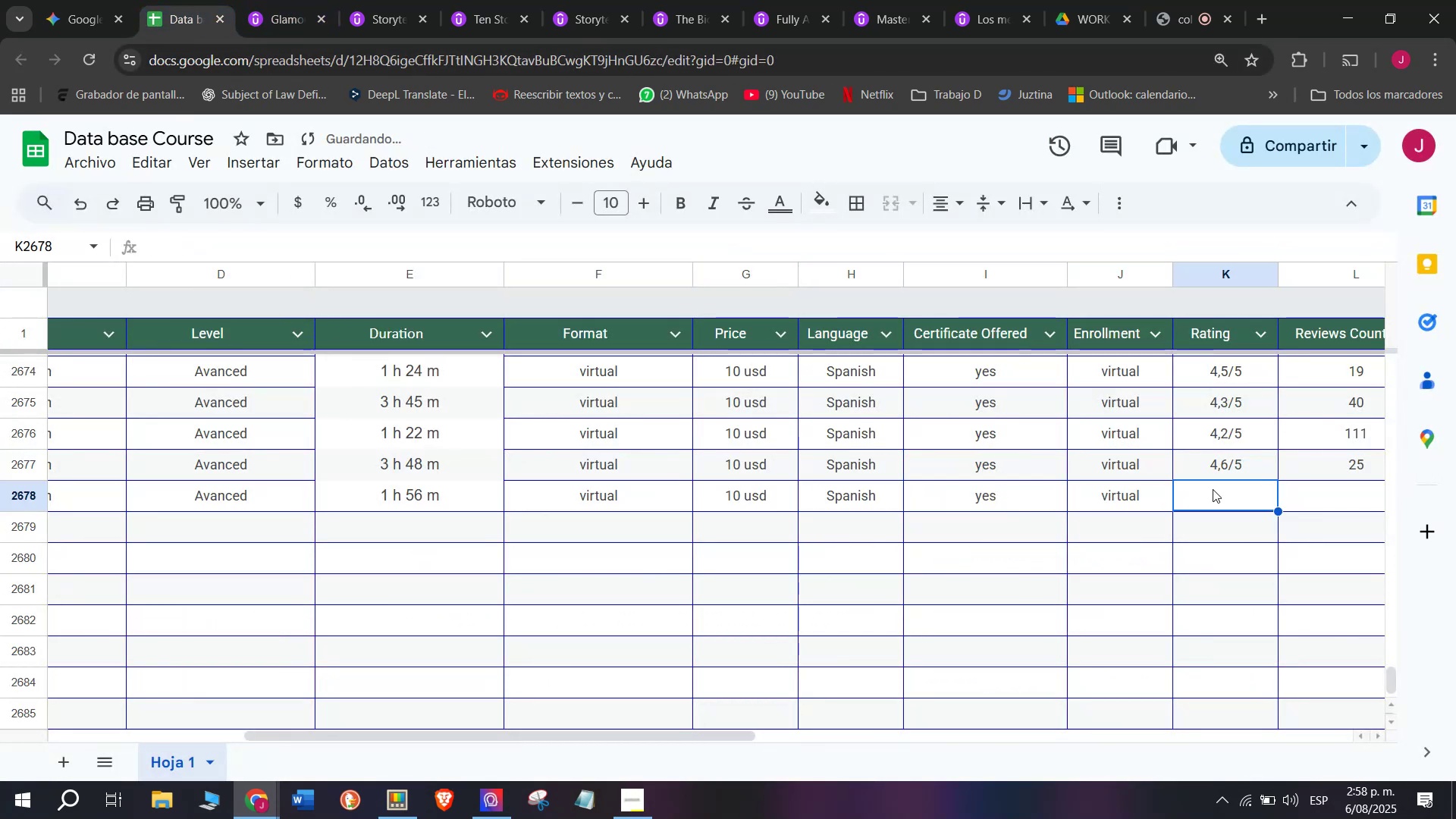 
key(Control+V)
 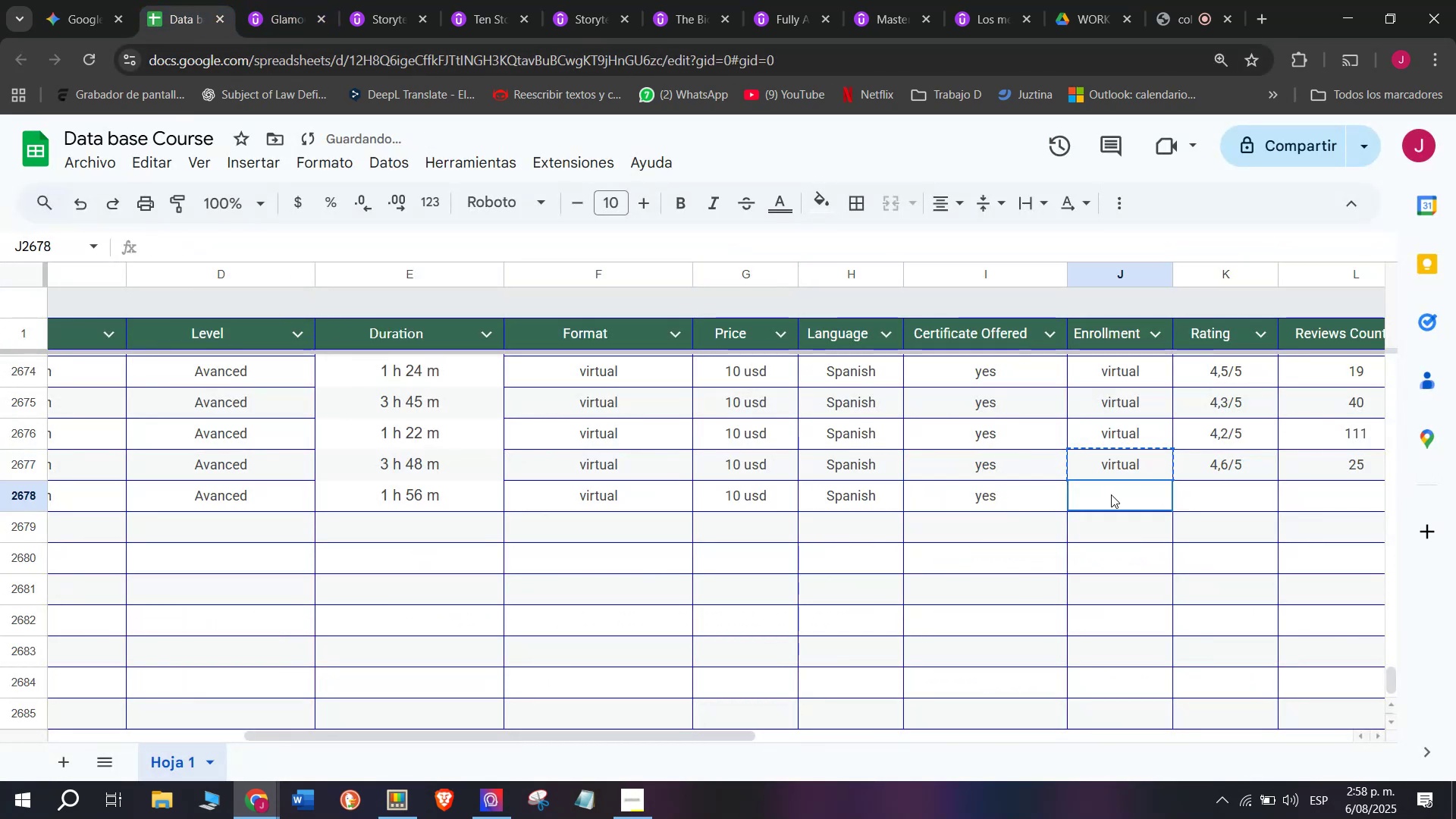 
triple_click([1111, 494])
 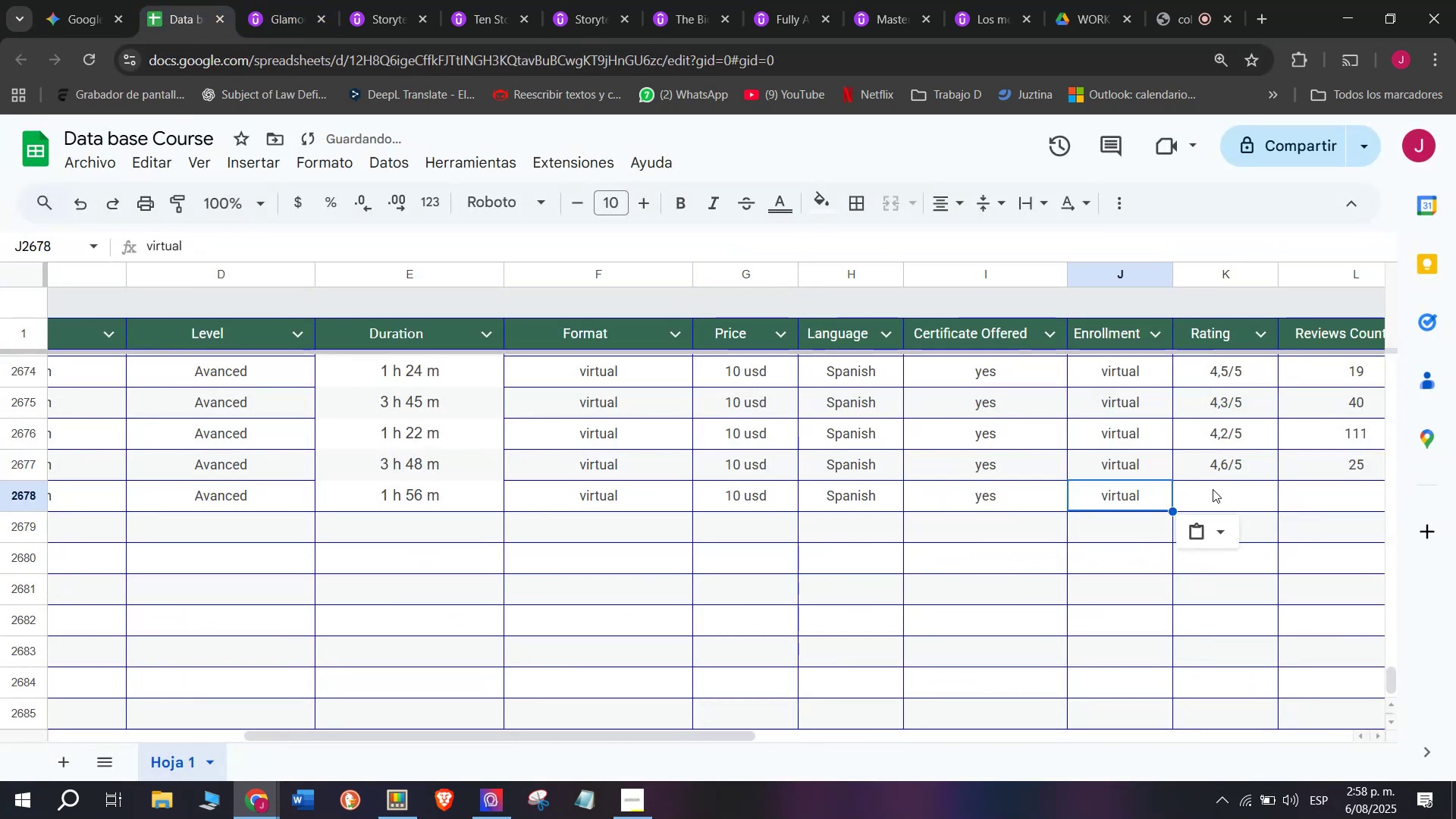 
triple_click([1213, 489])
 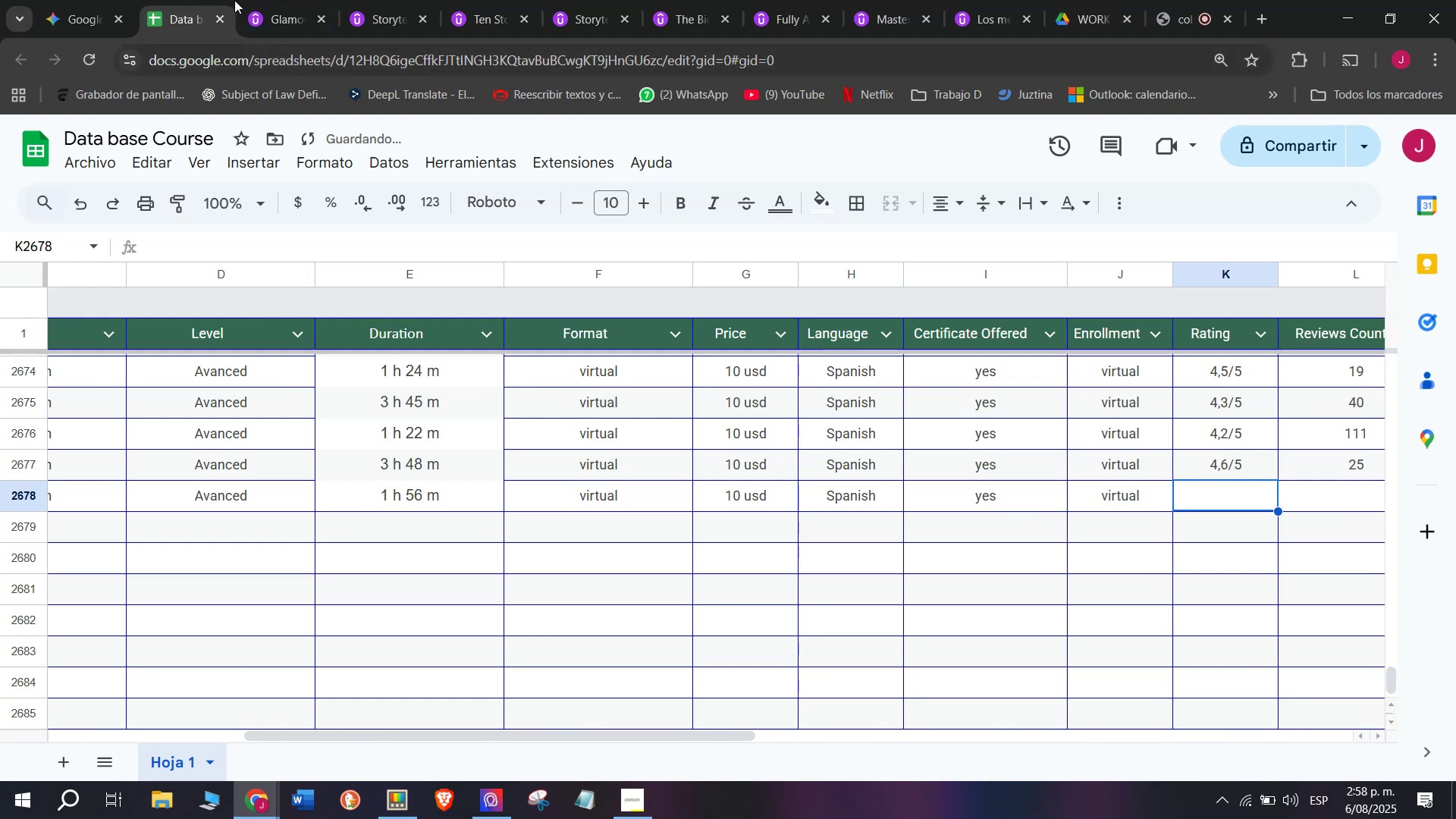 
left_click([246, 0])
 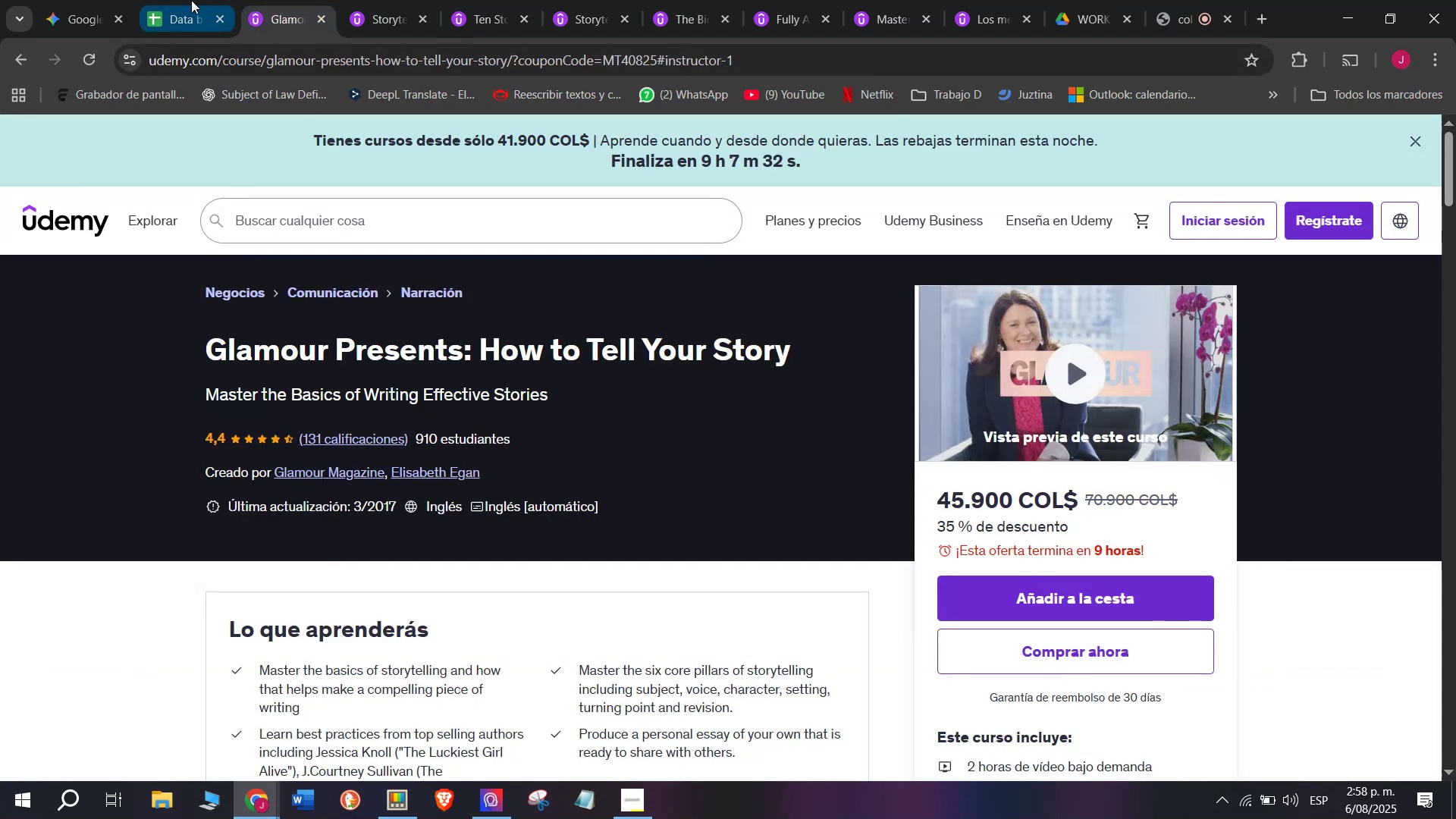 
left_click([189, 0])
 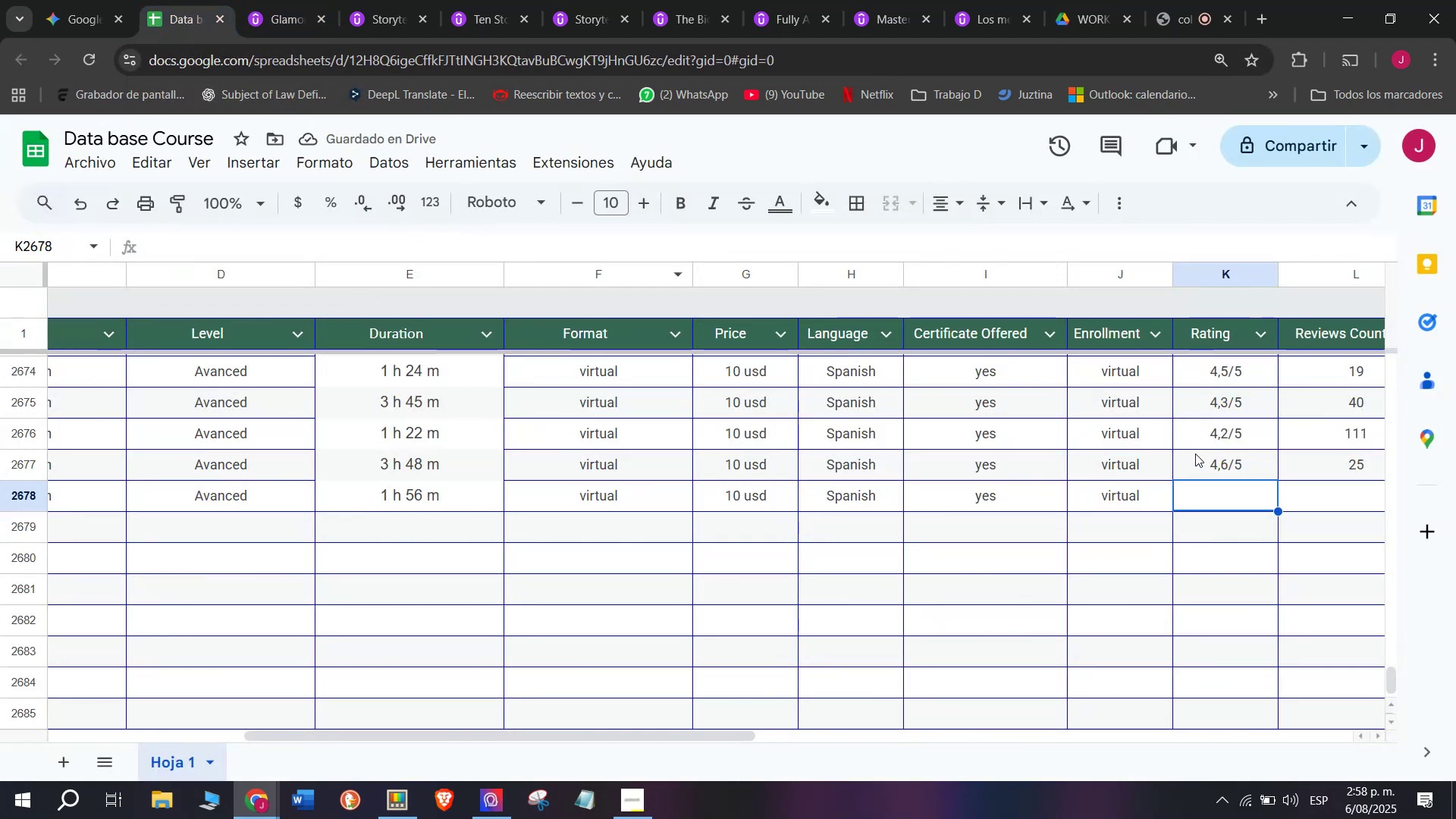 
left_click([1197, 454])
 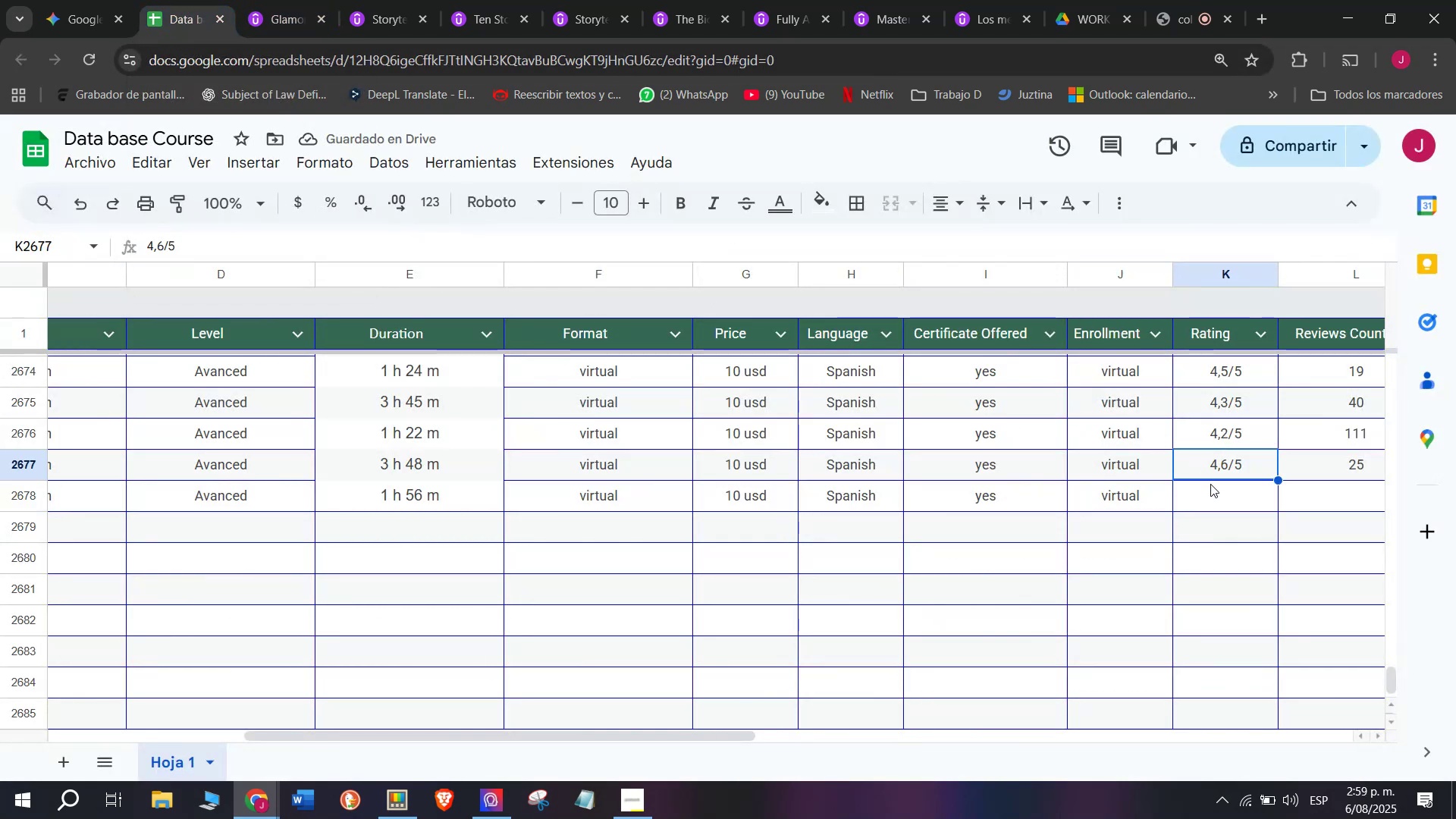 
key(Control+ControlLeft)
 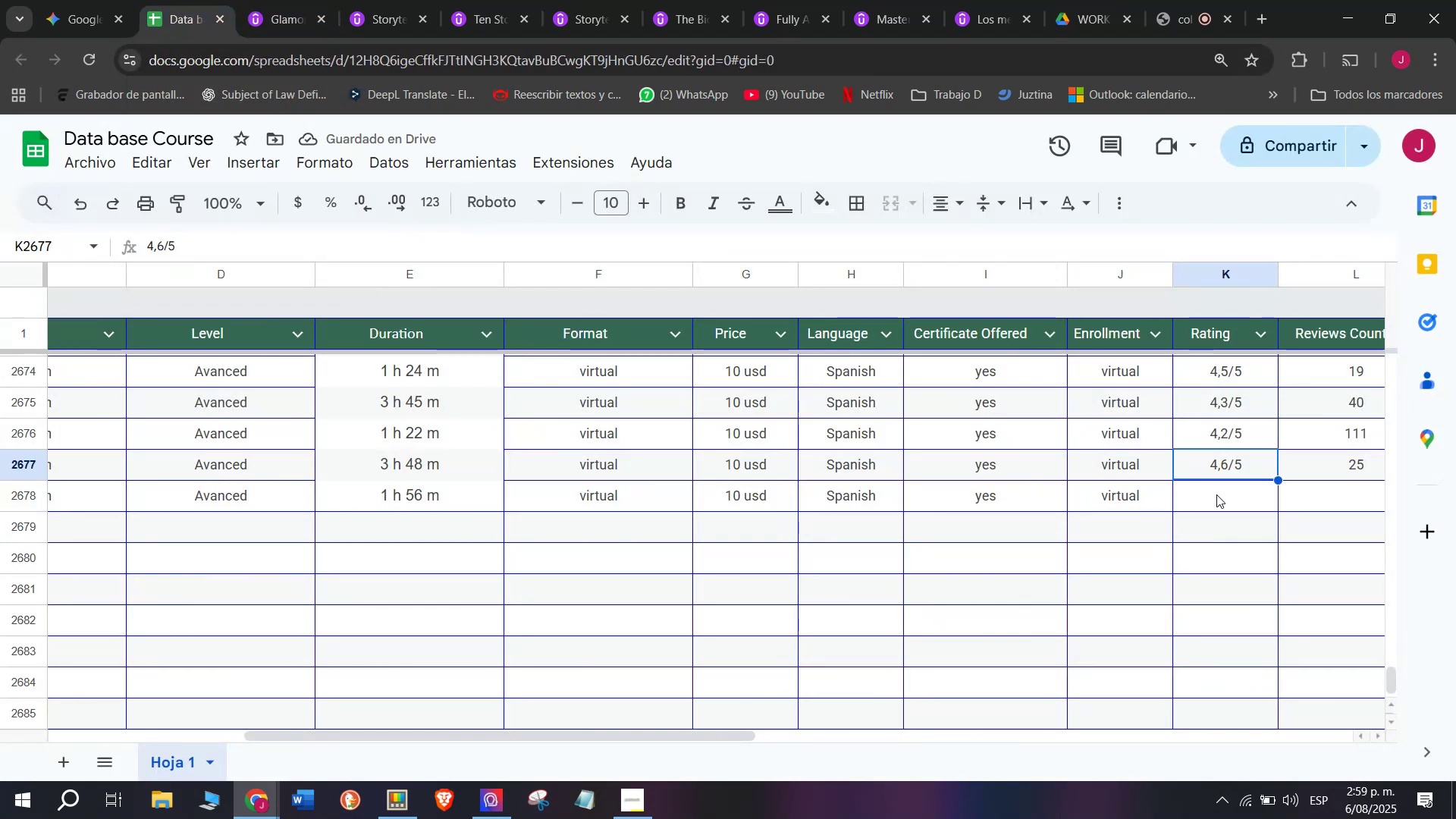 
key(Break)
 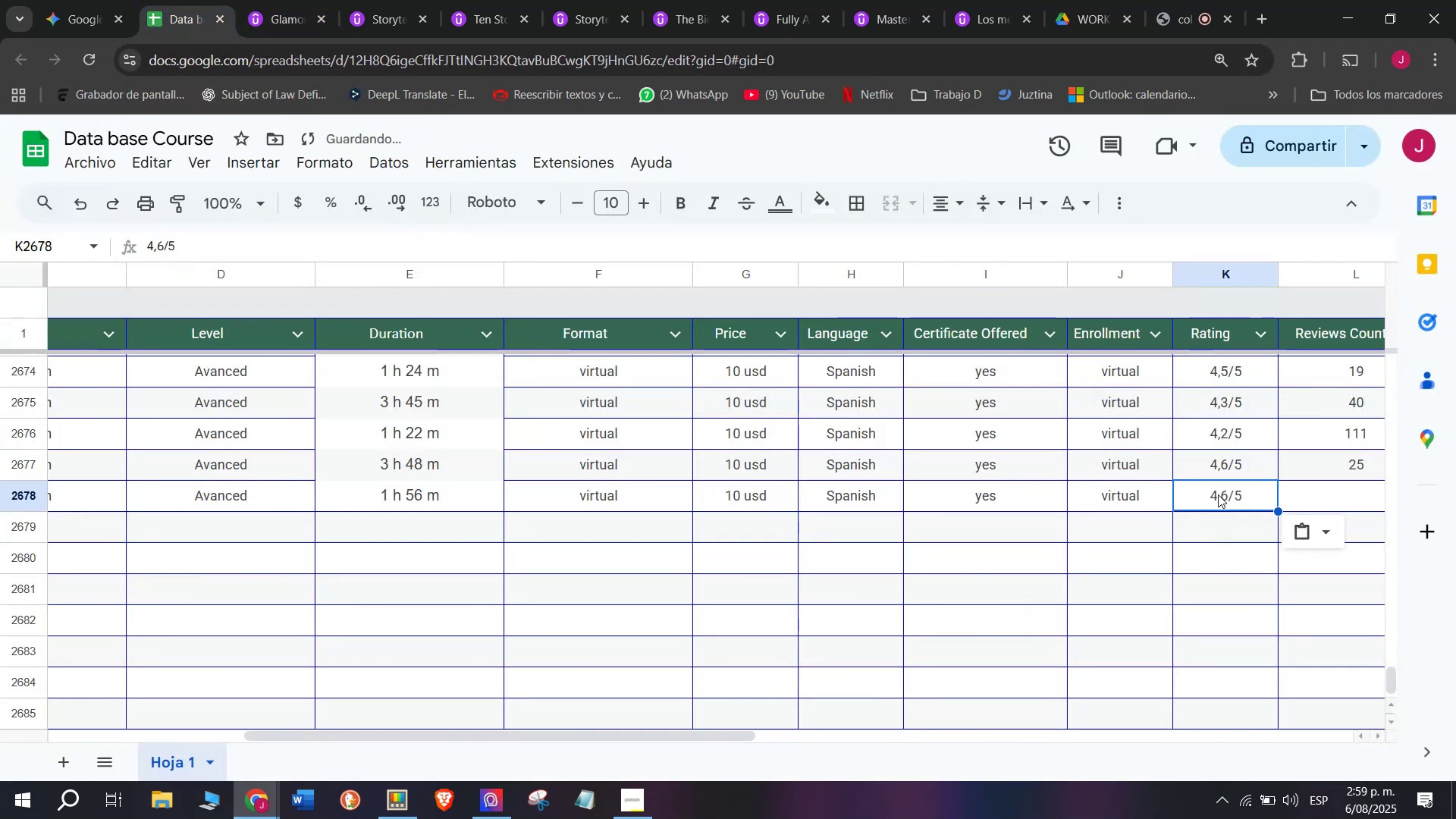 
key(Control+C)
 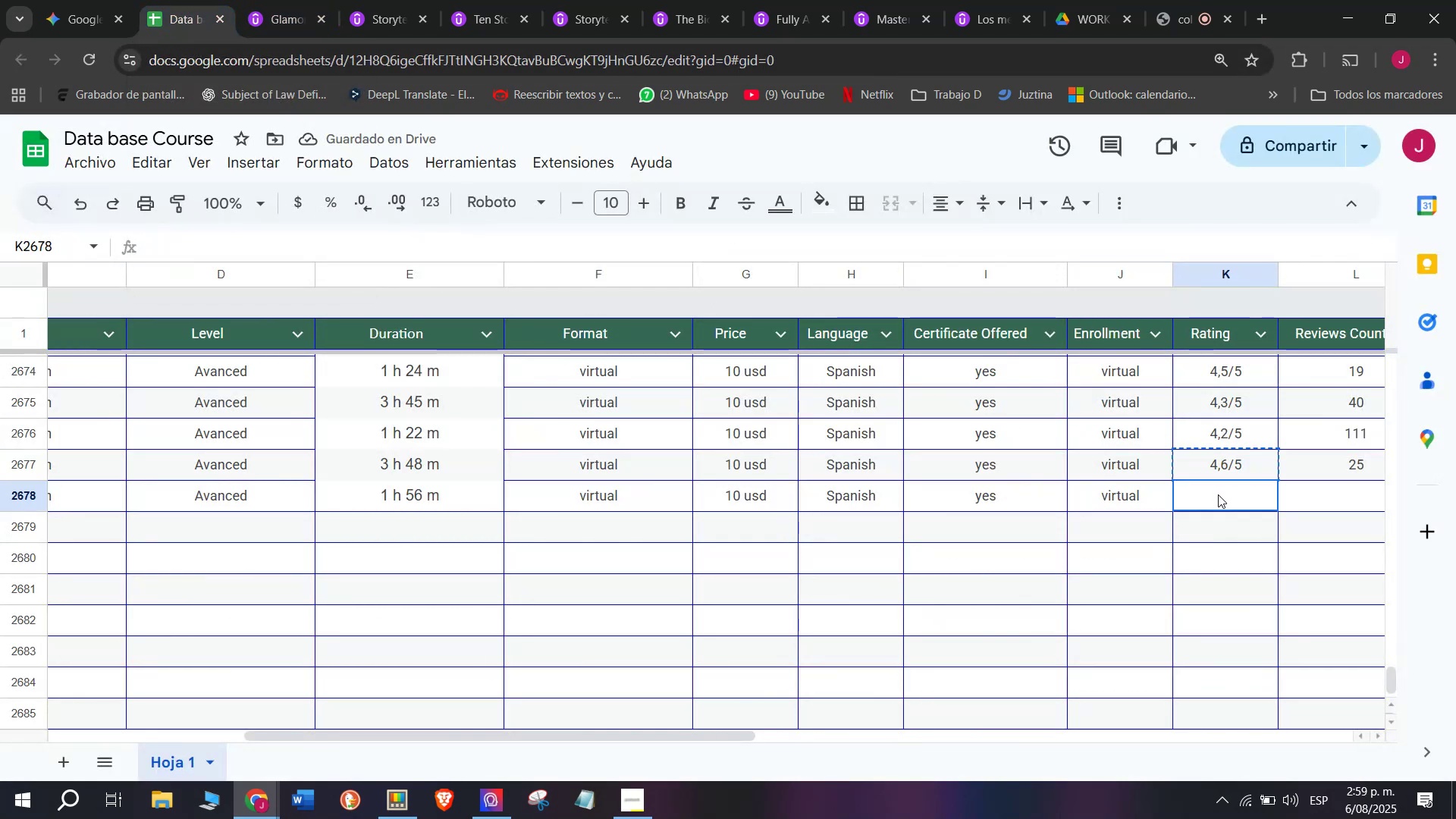 
left_click([1218, 494])
 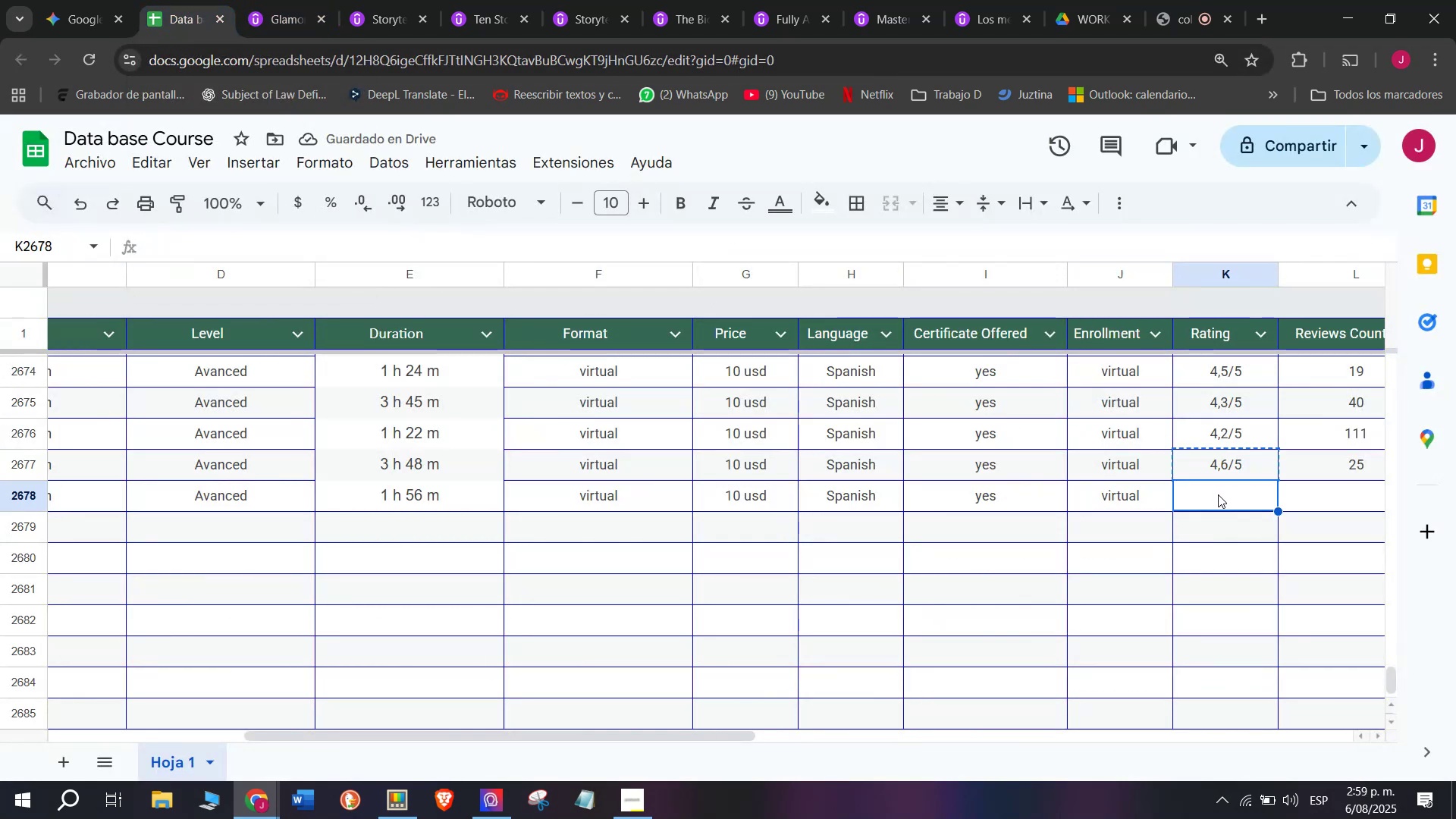 
key(Z)
 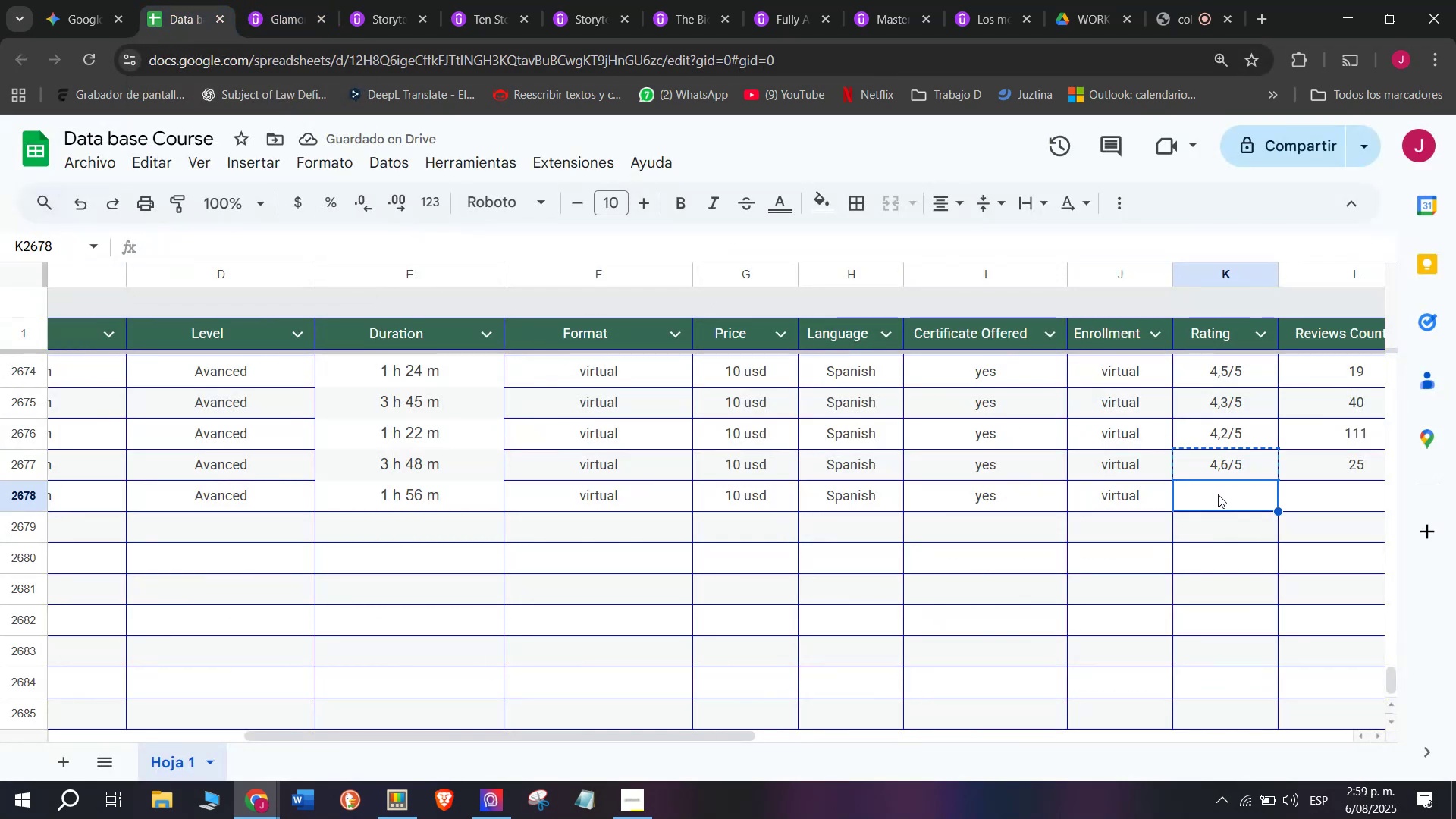 
key(Control+ControlLeft)
 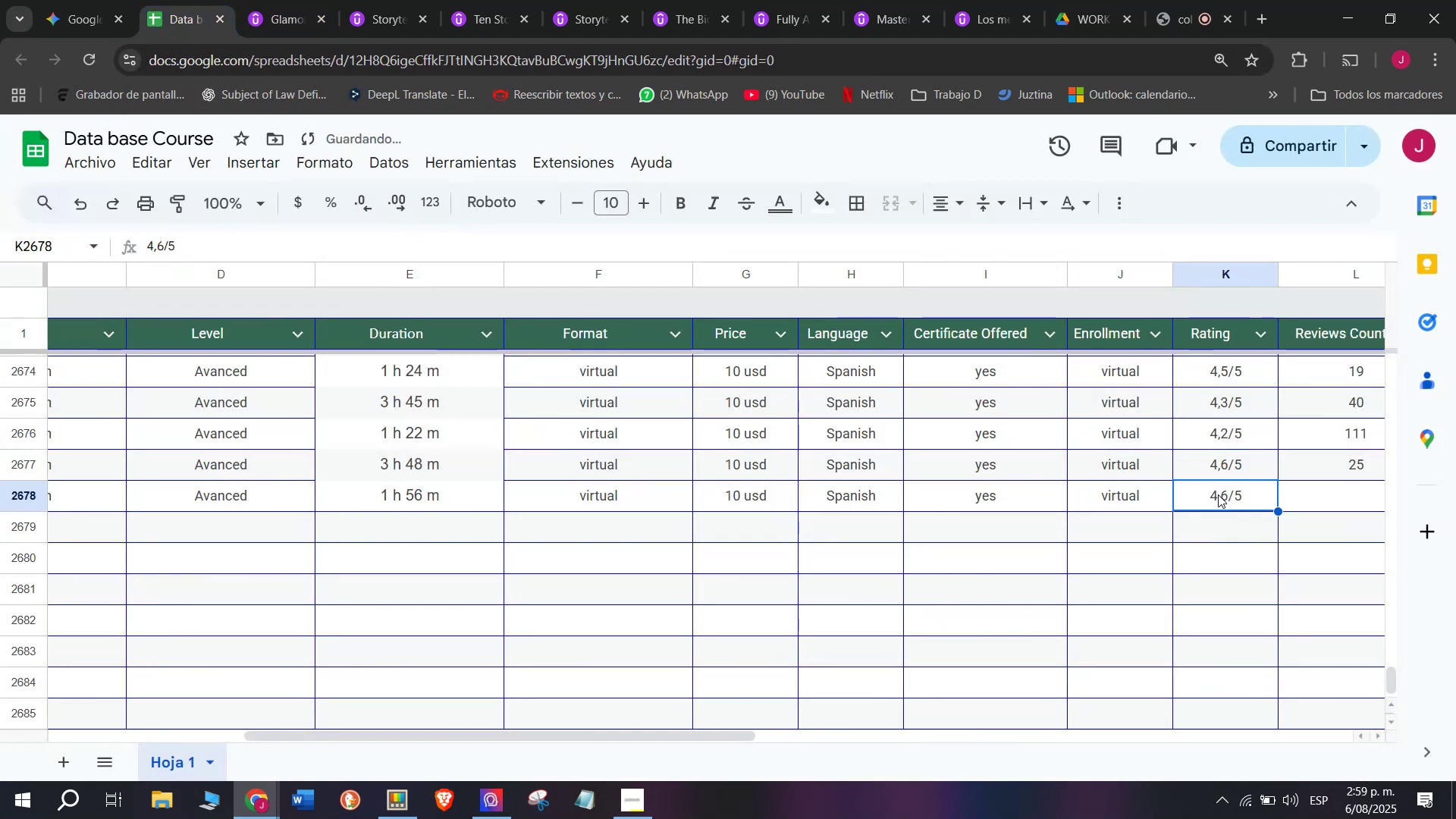 
key(Control+V)
 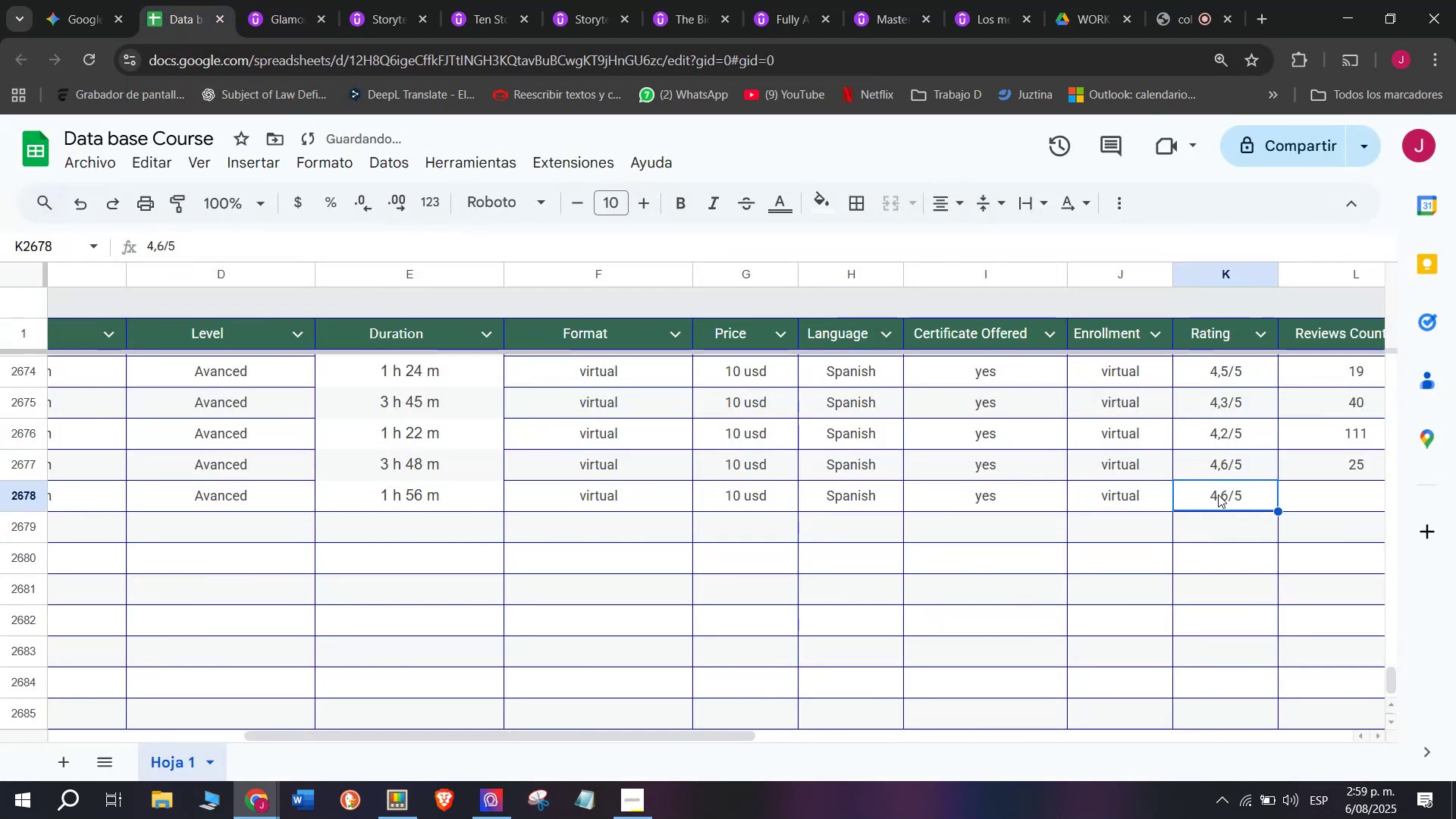 
double_click([1218, 494])
 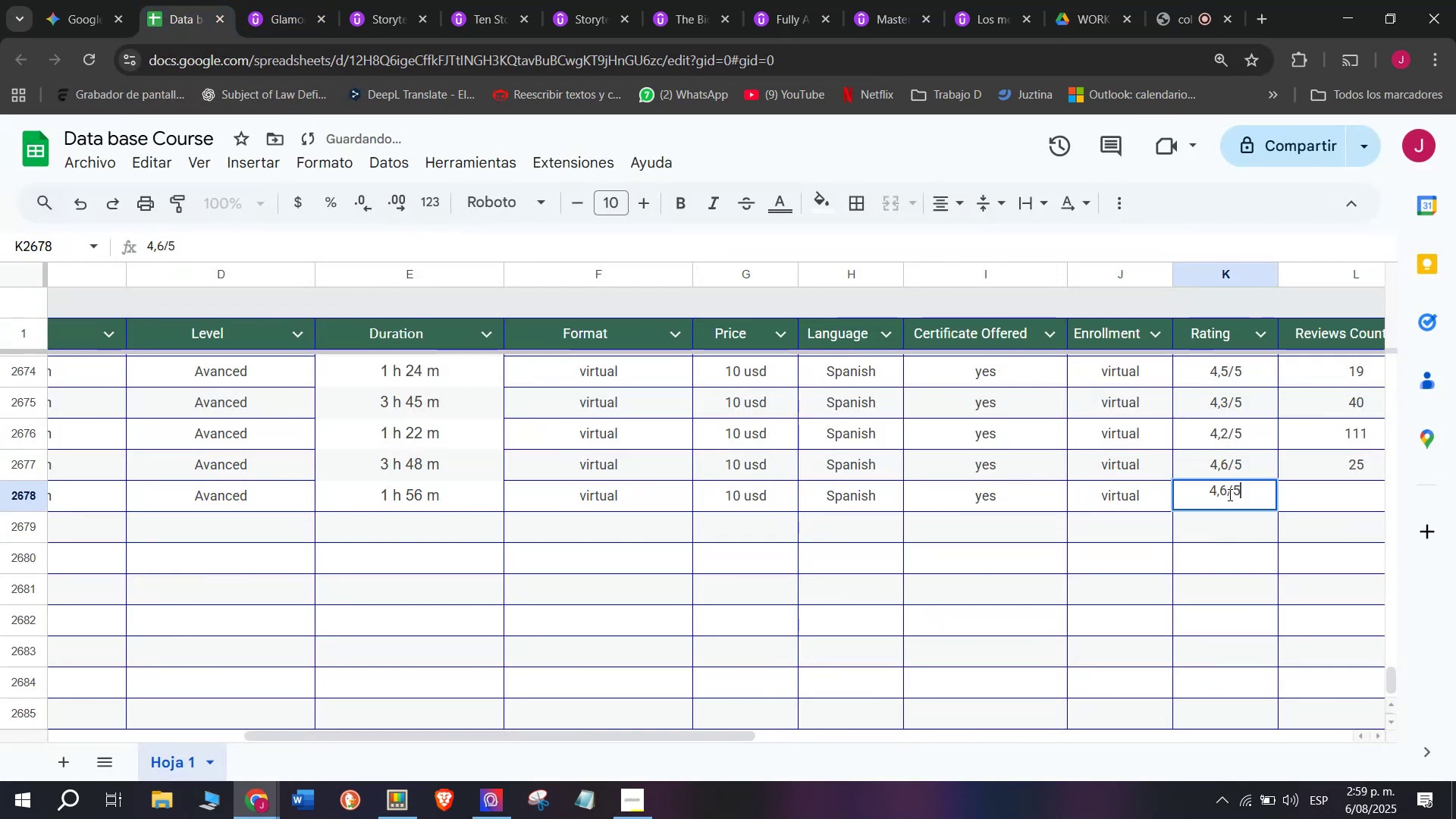 
left_click([1228, 494])
 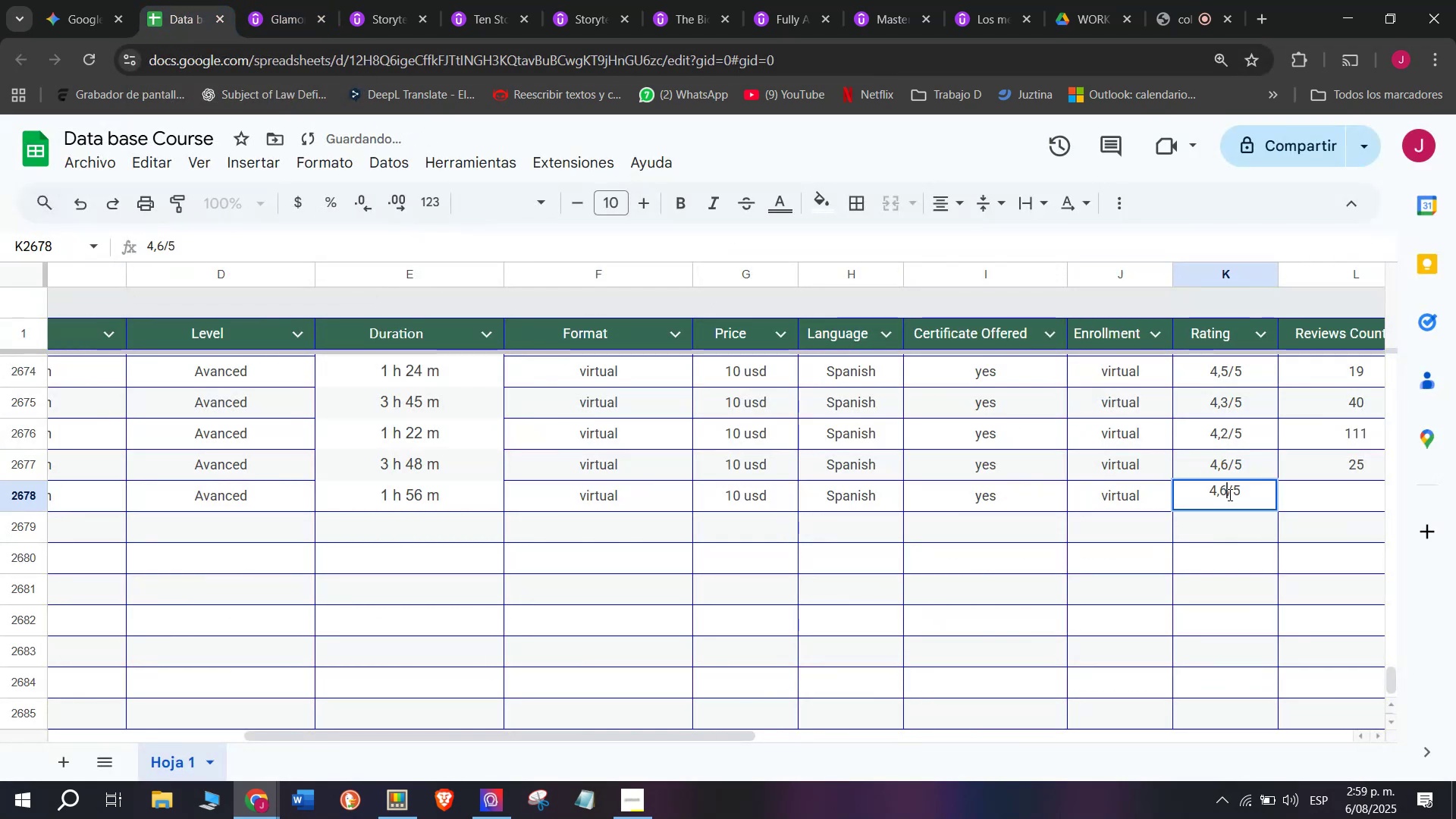 
key(Backspace)
type(q4)
 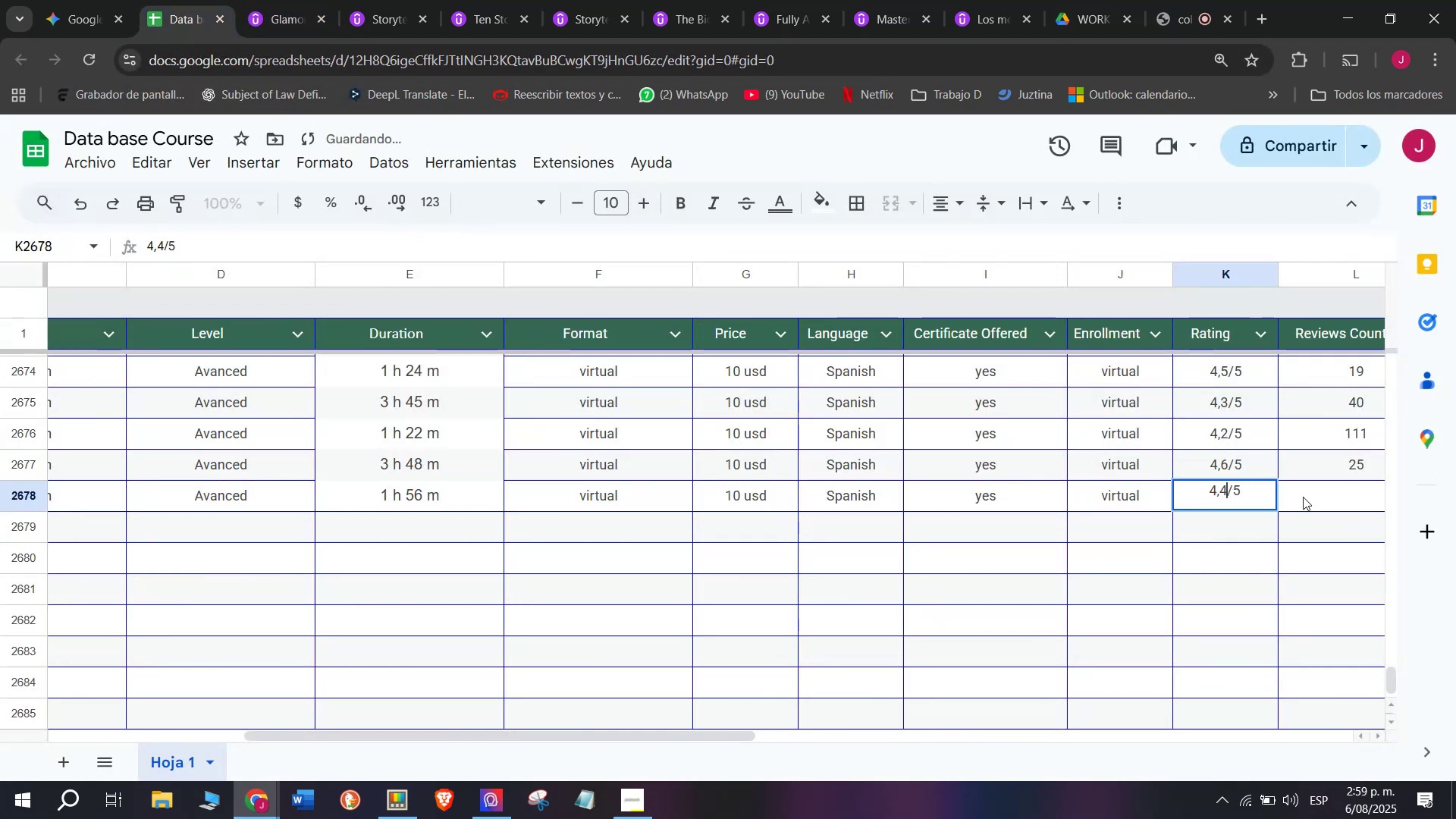 
left_click([1303, 497])
 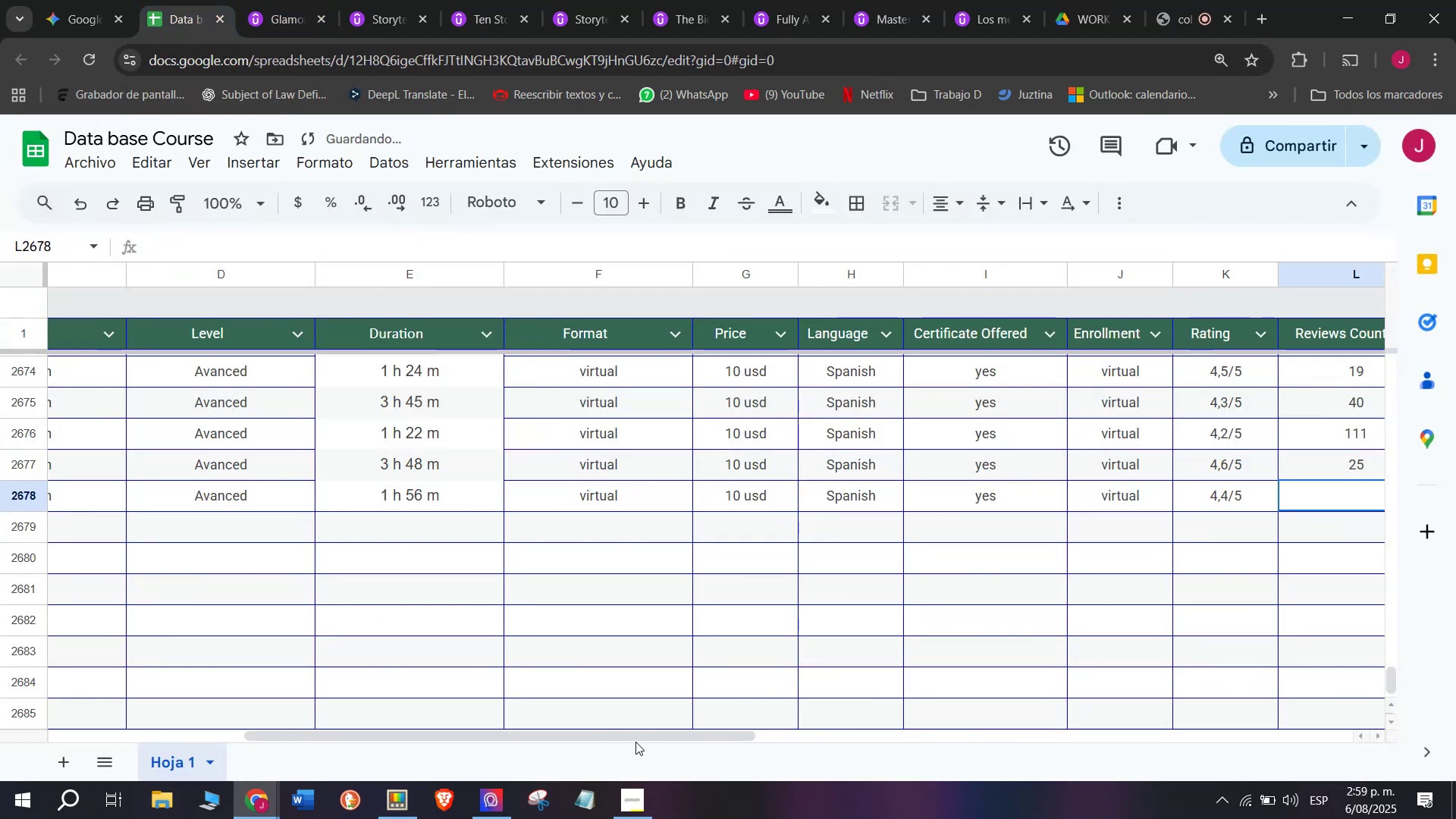 
left_click_drag(start_coordinate=[654, 737], to_coordinate=[833, 736])
 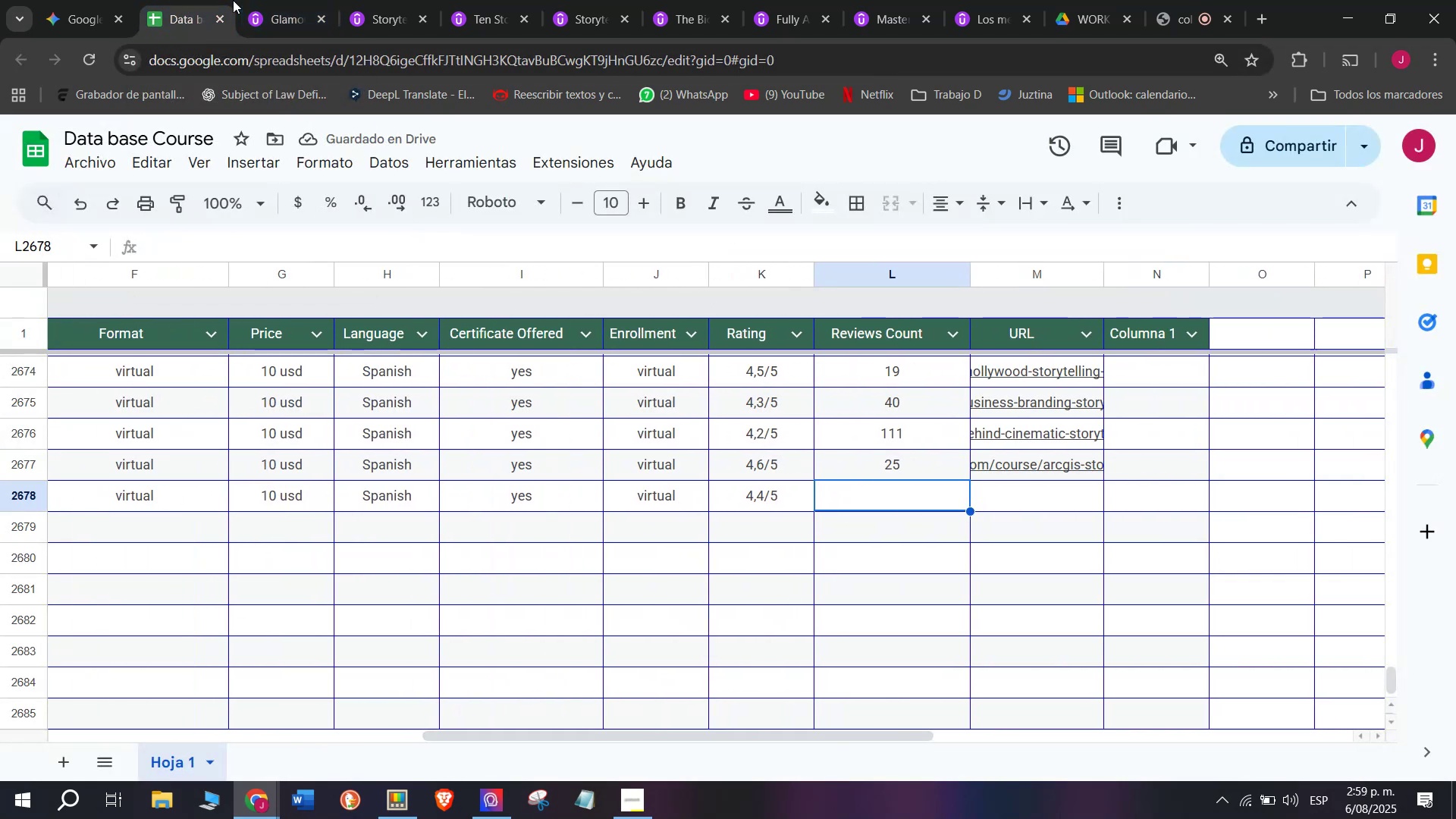 
double_click([248, 0])
 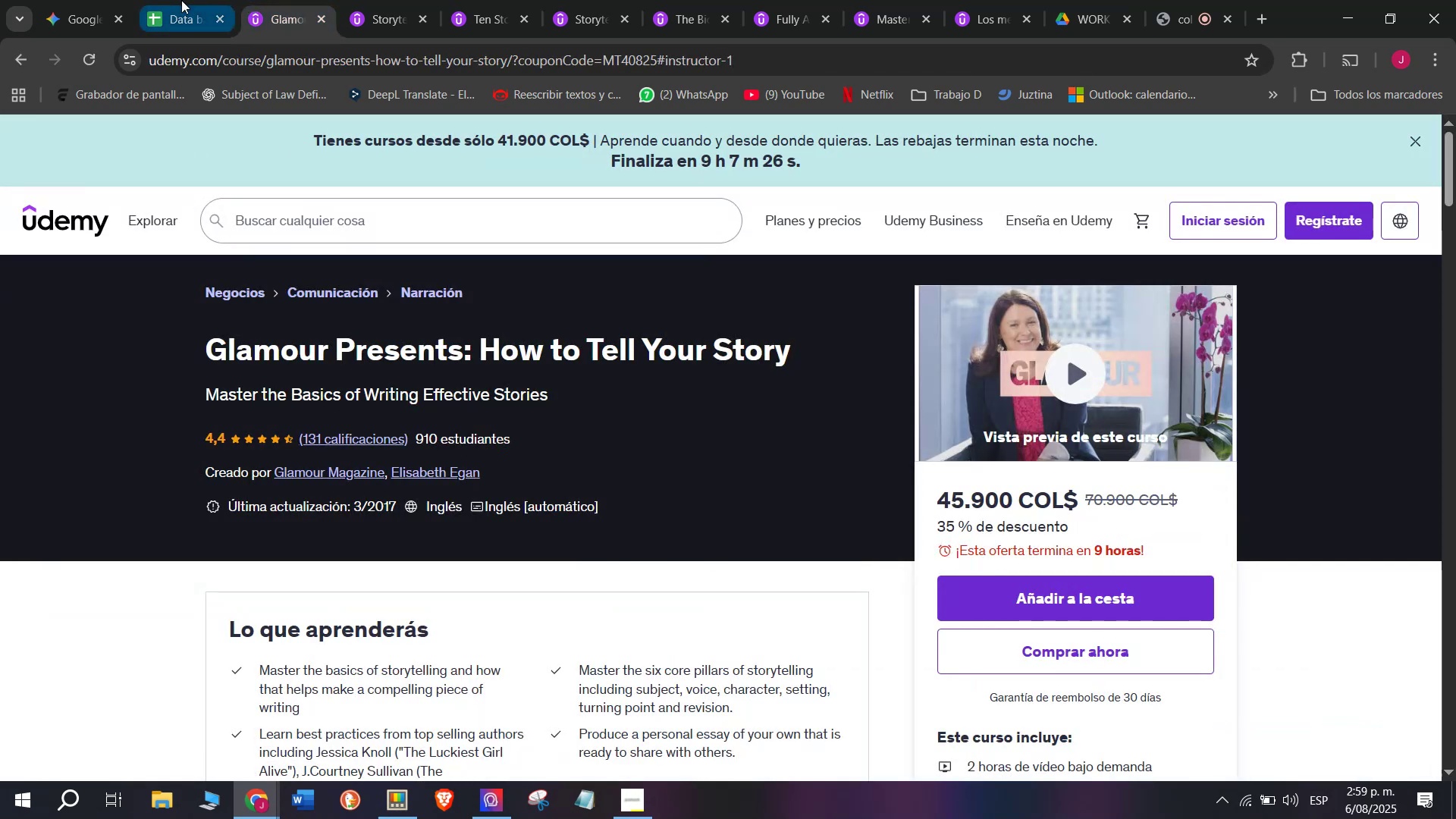 
left_click([181, 0])
 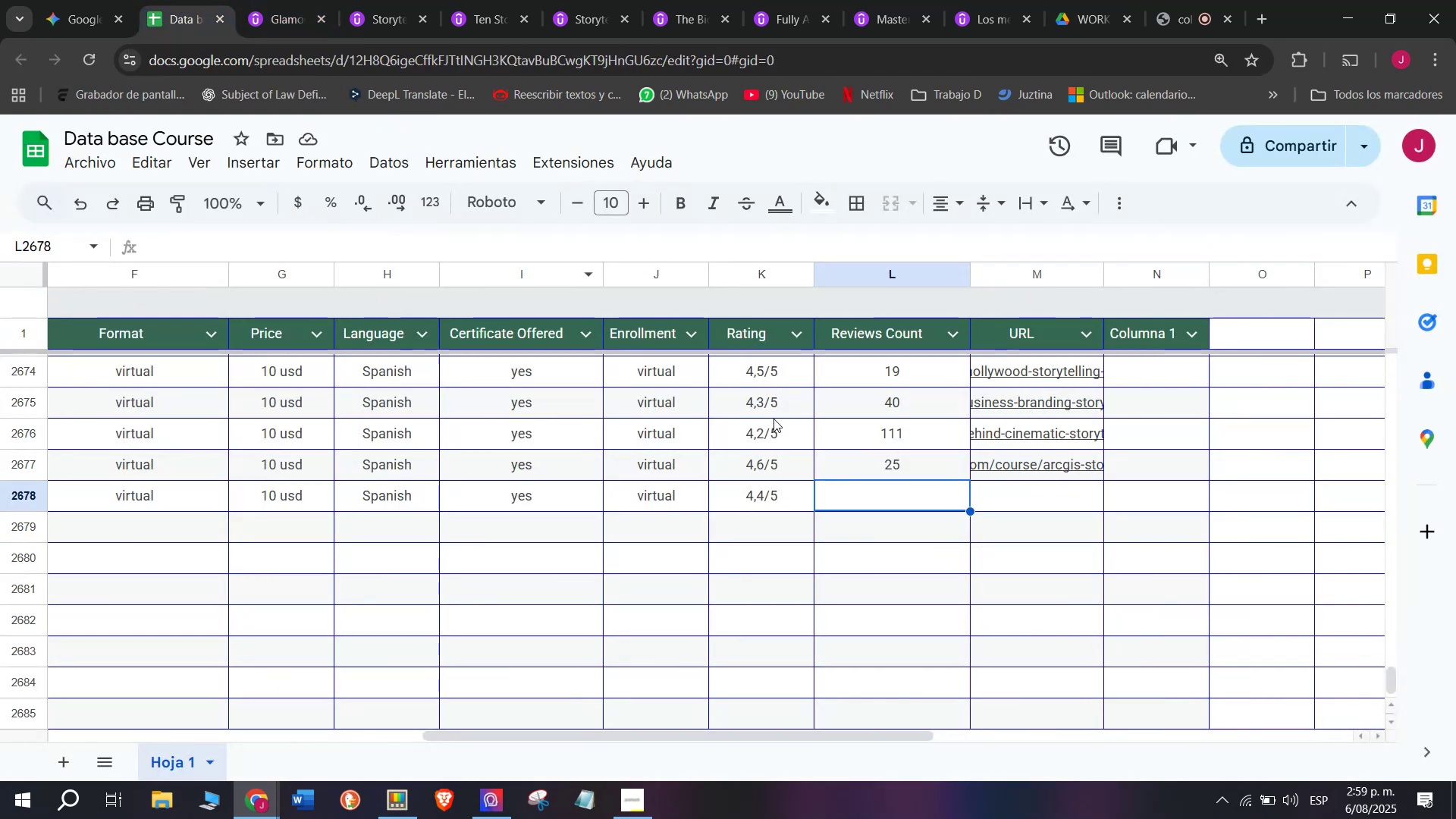 
type(131)
 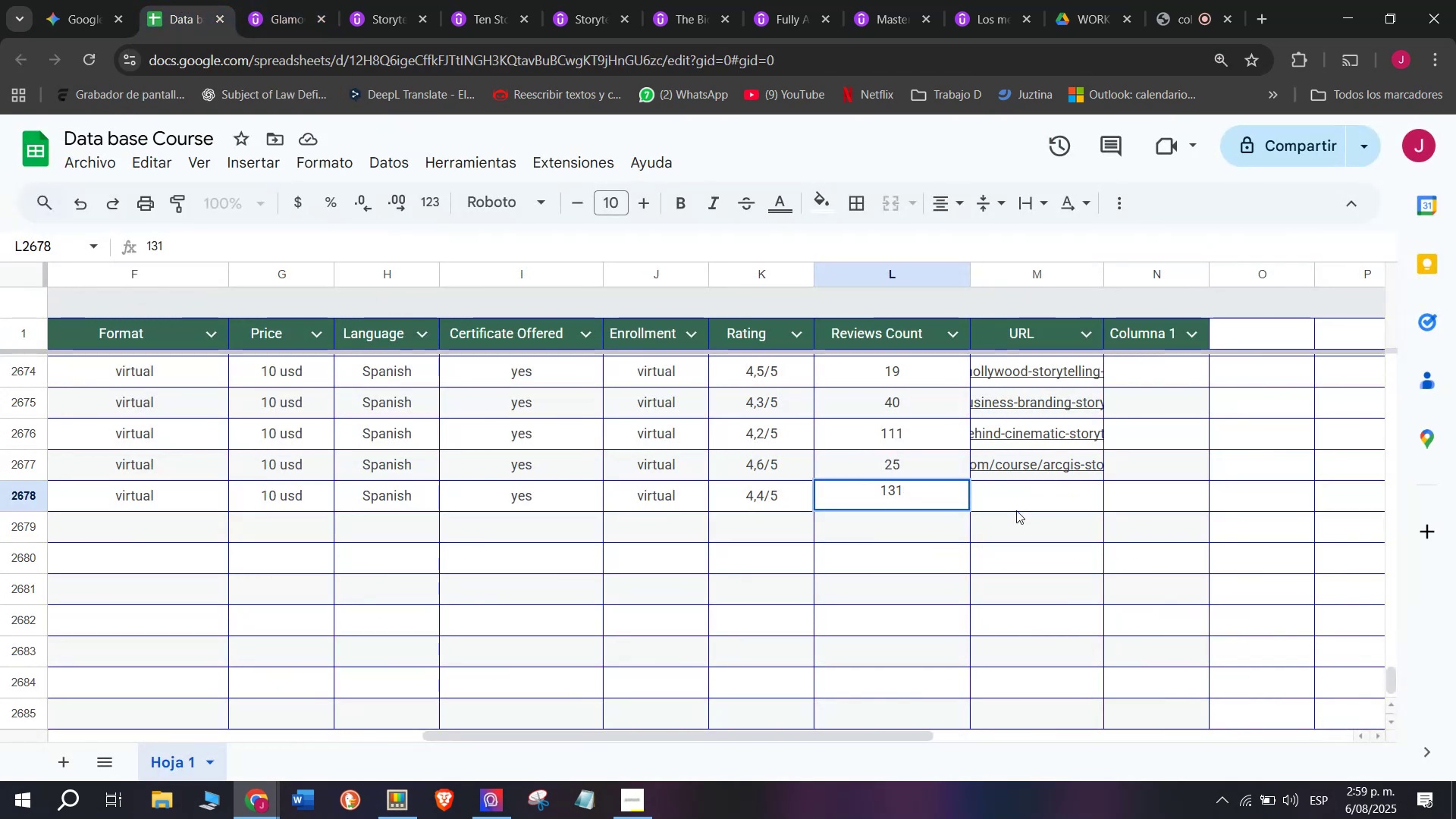 
left_click([1021, 510])
 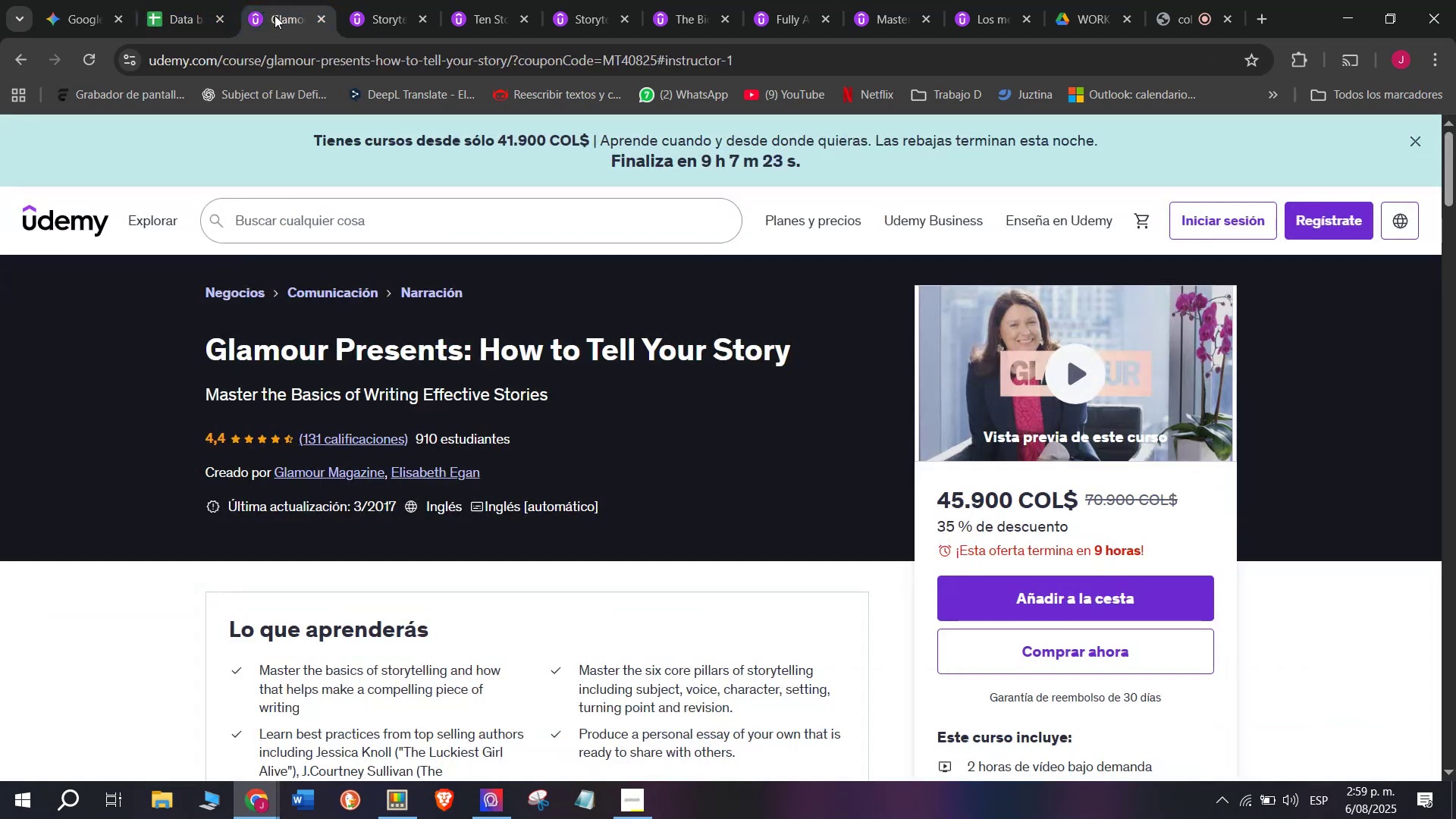 
double_click([328, 61])
 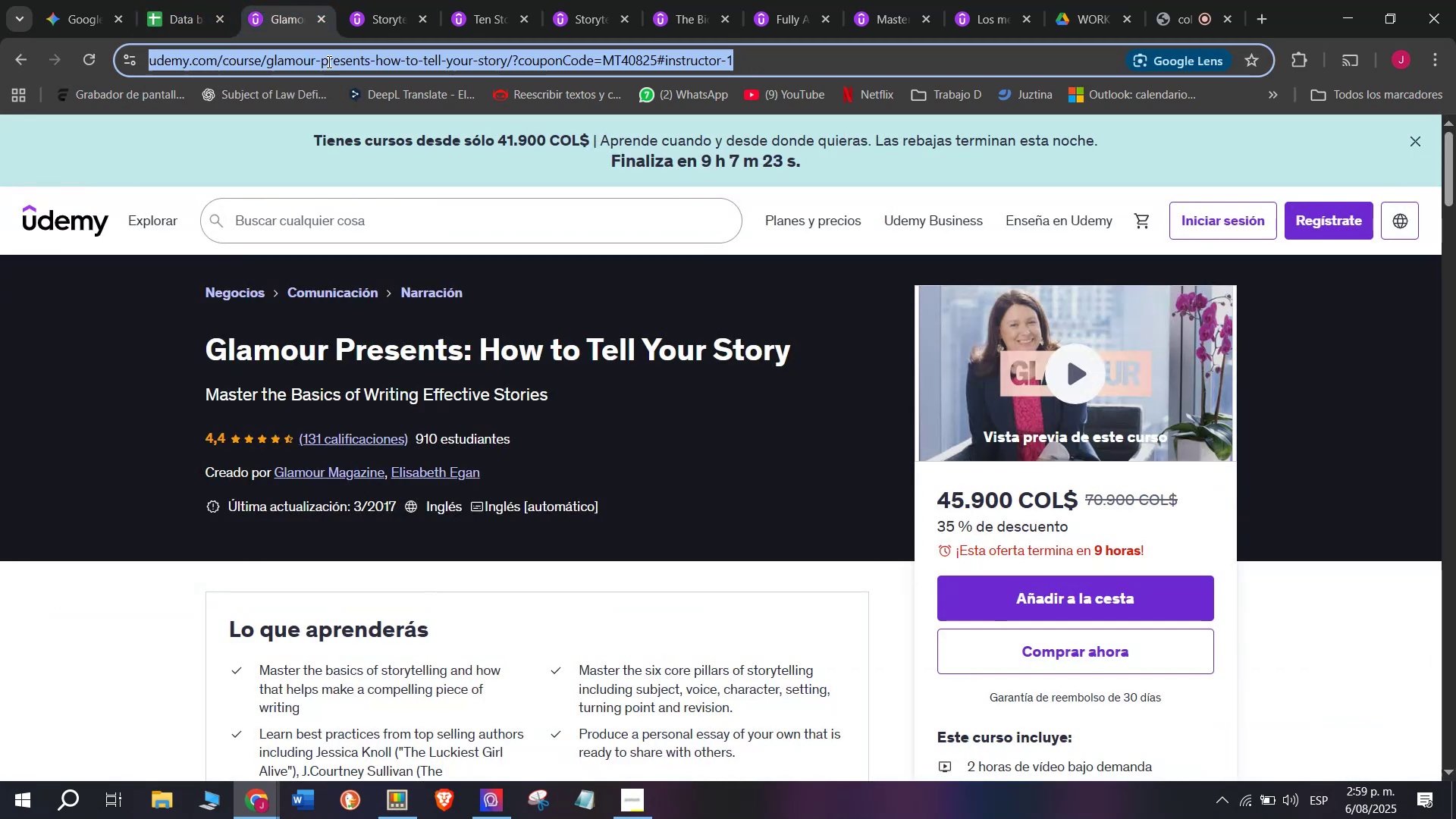 
triple_click([328, 61])
 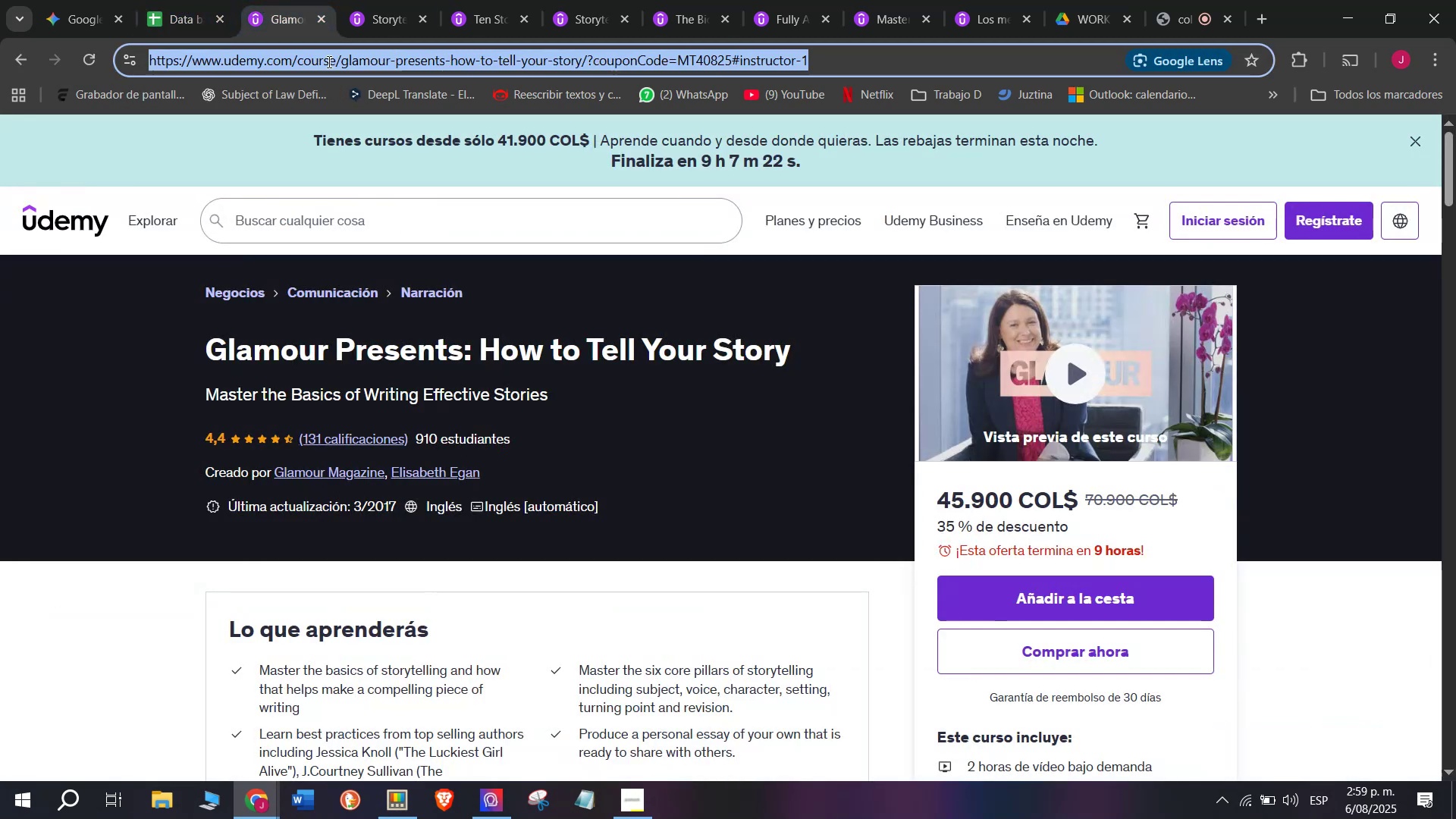 
triple_click([328, 61])
 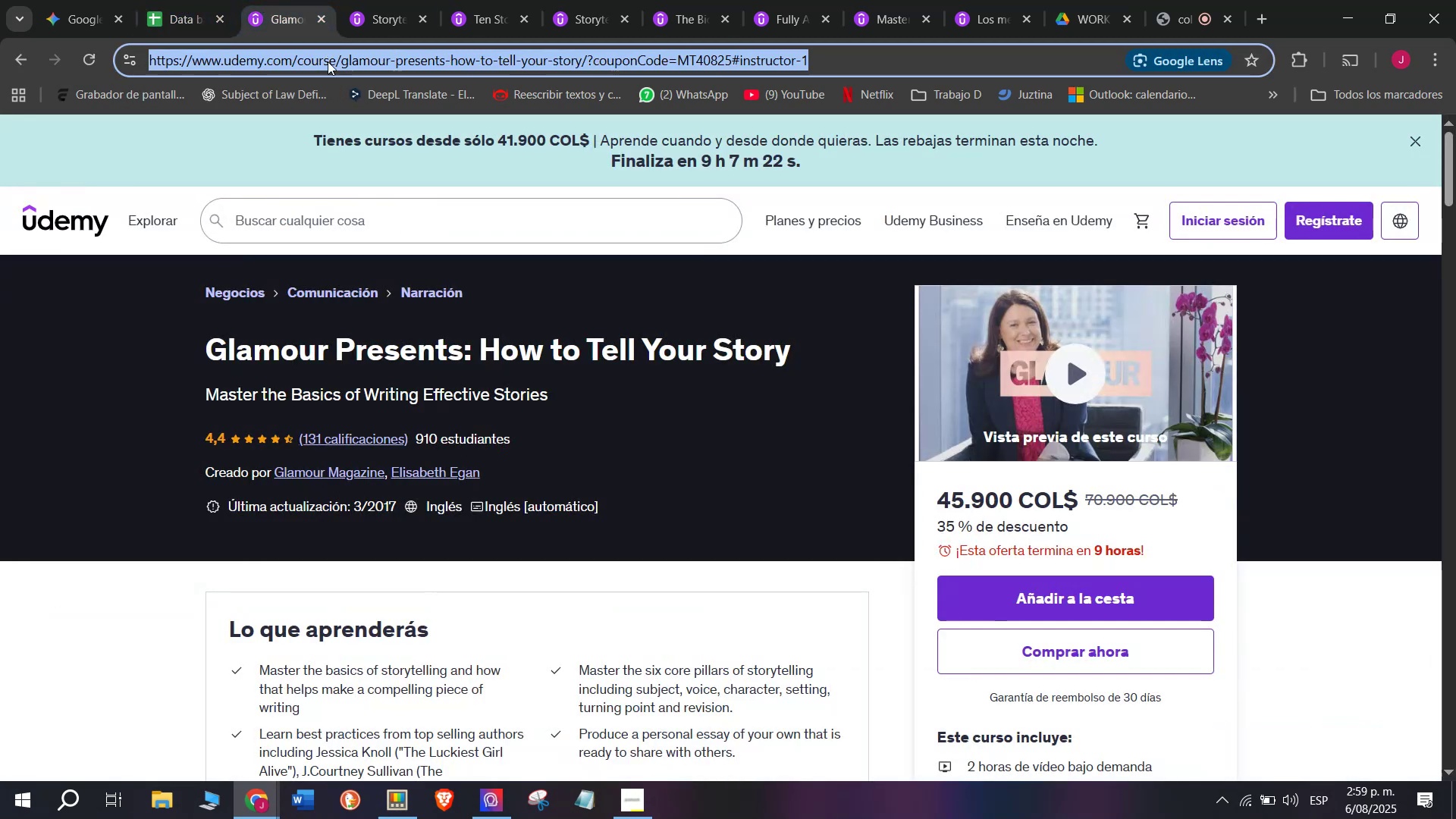 
key(Break)
 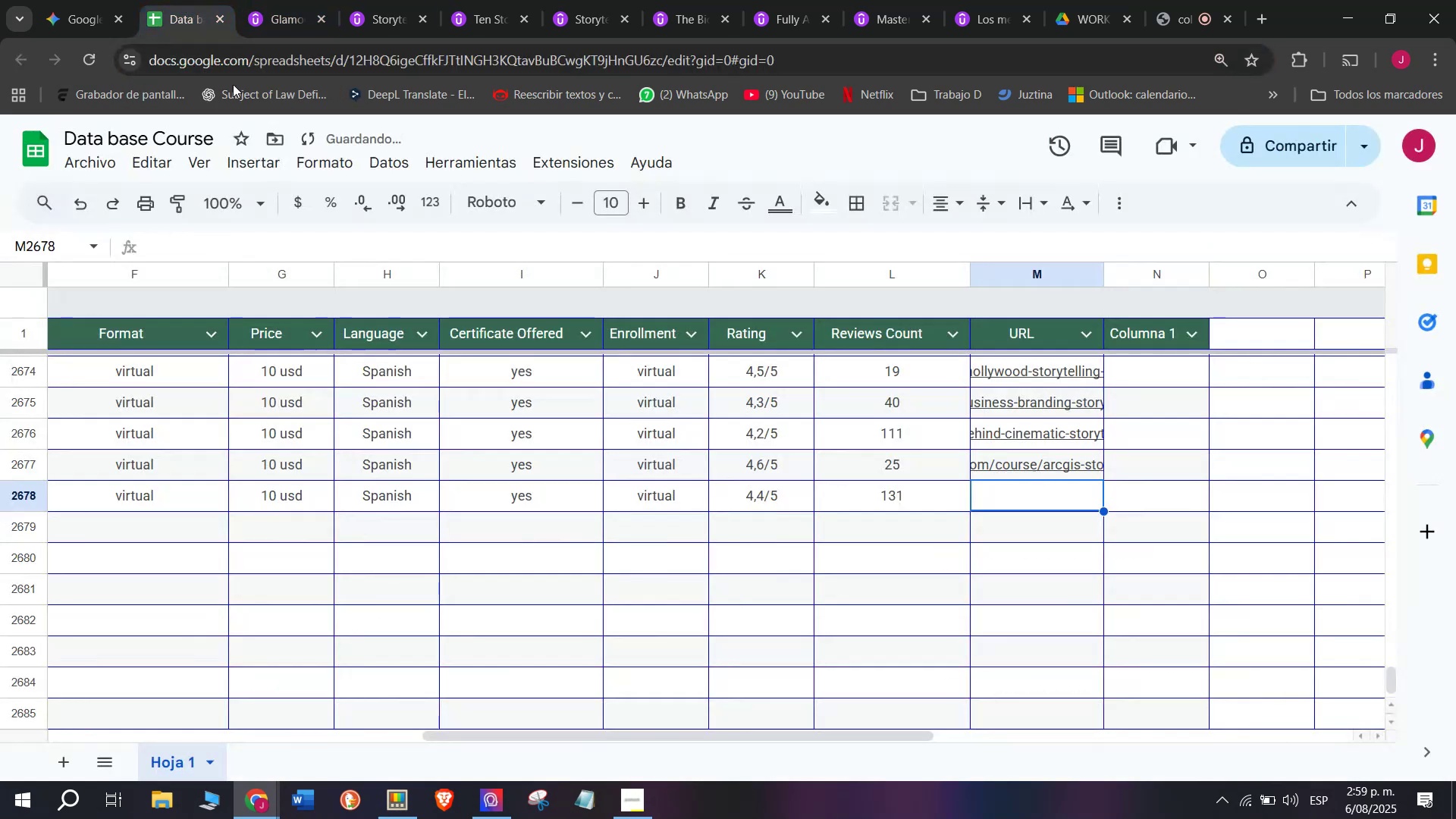 
key(Control+ControlLeft)
 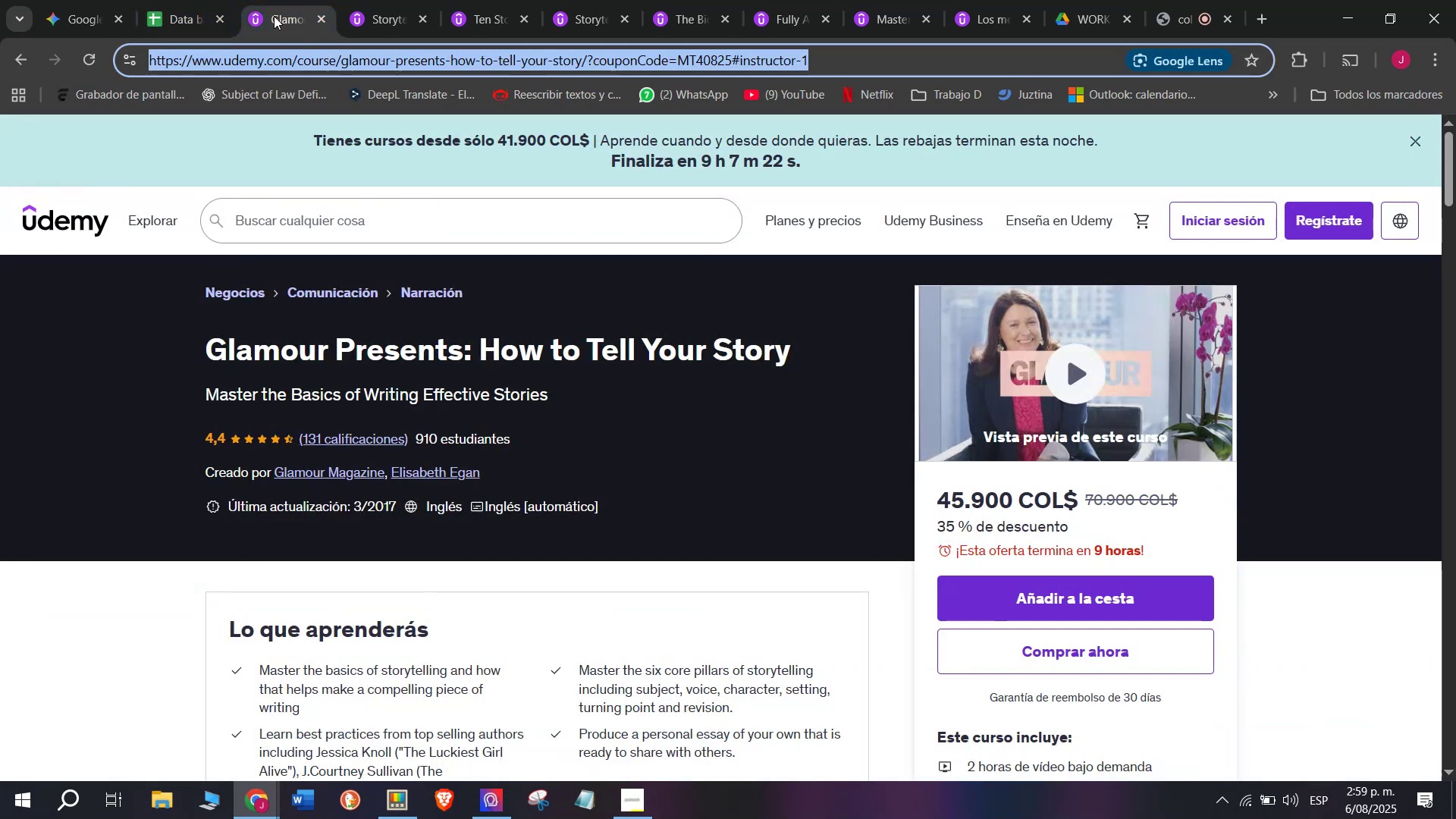 
key(Control+C)
 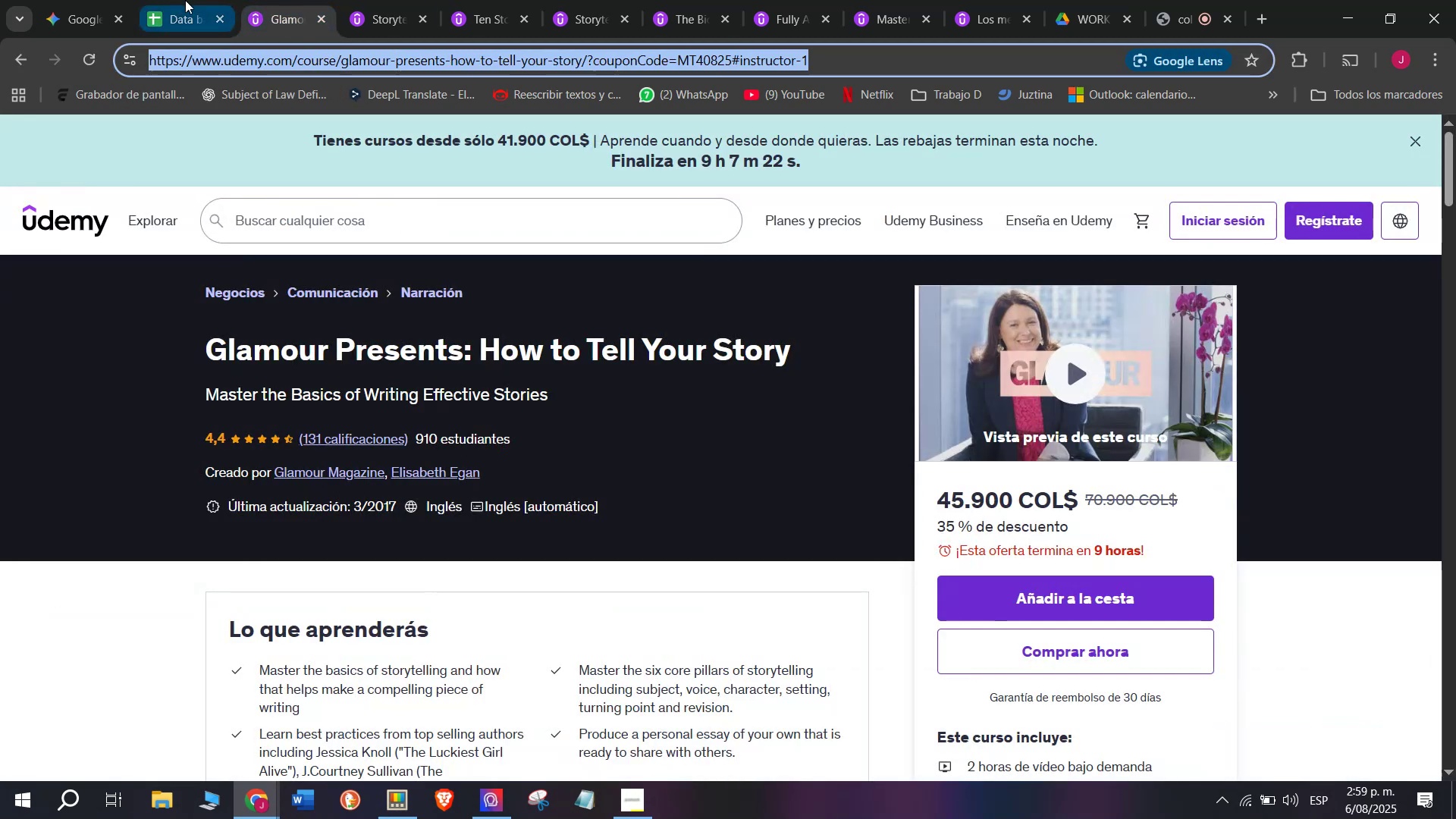 
triple_click([185, 0])
 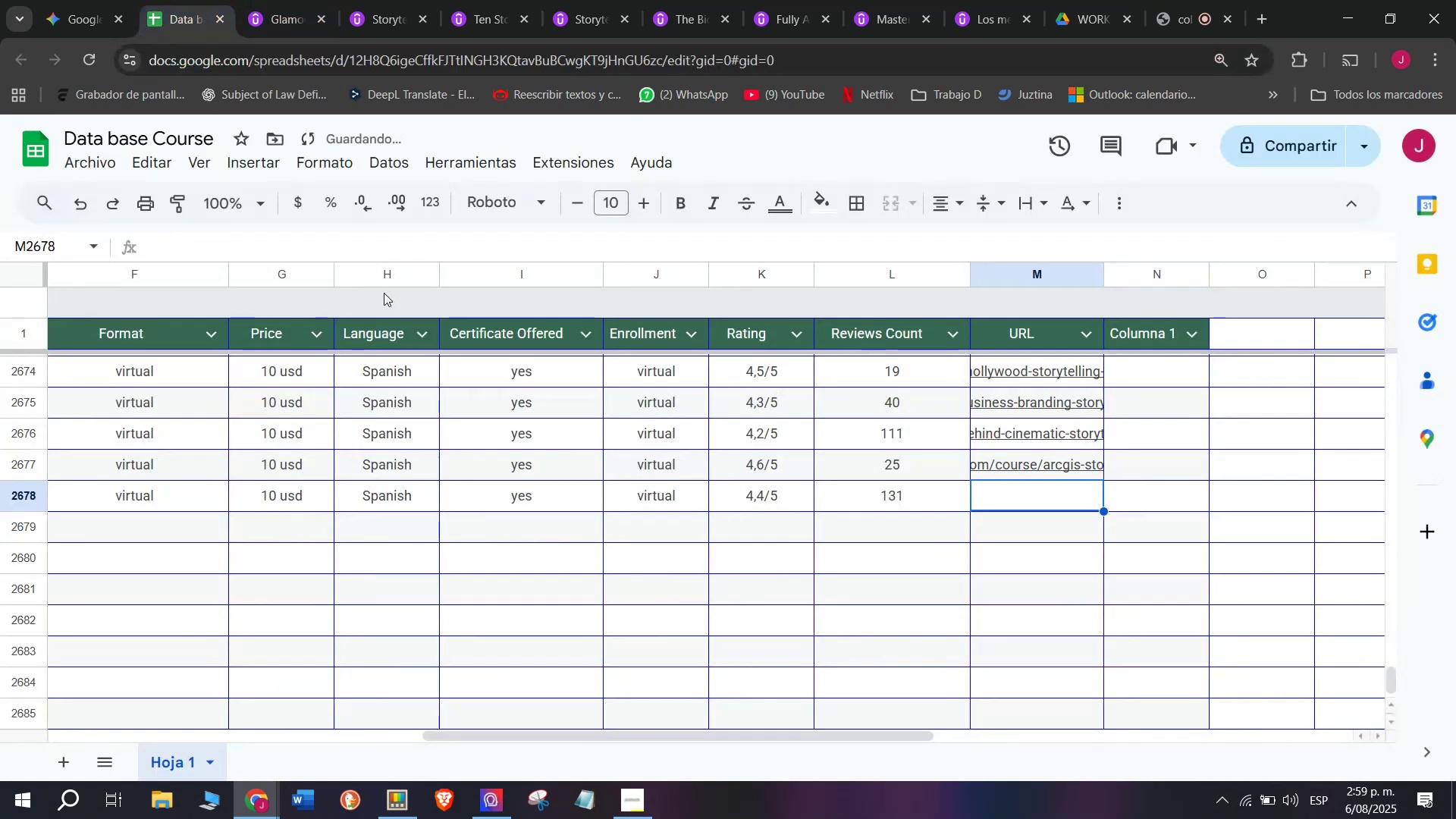 
key(Z)
 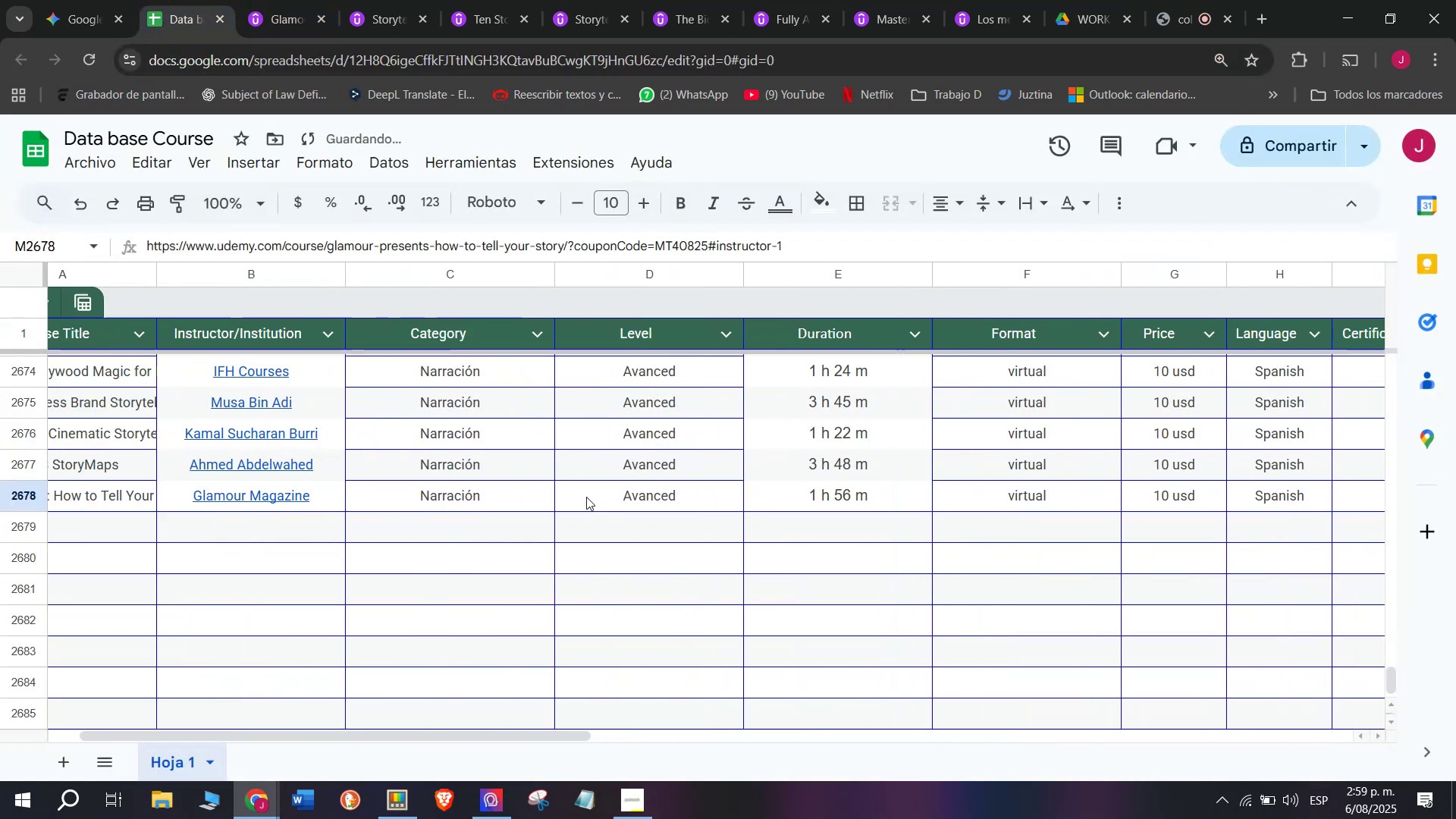 
key(Control+V)
 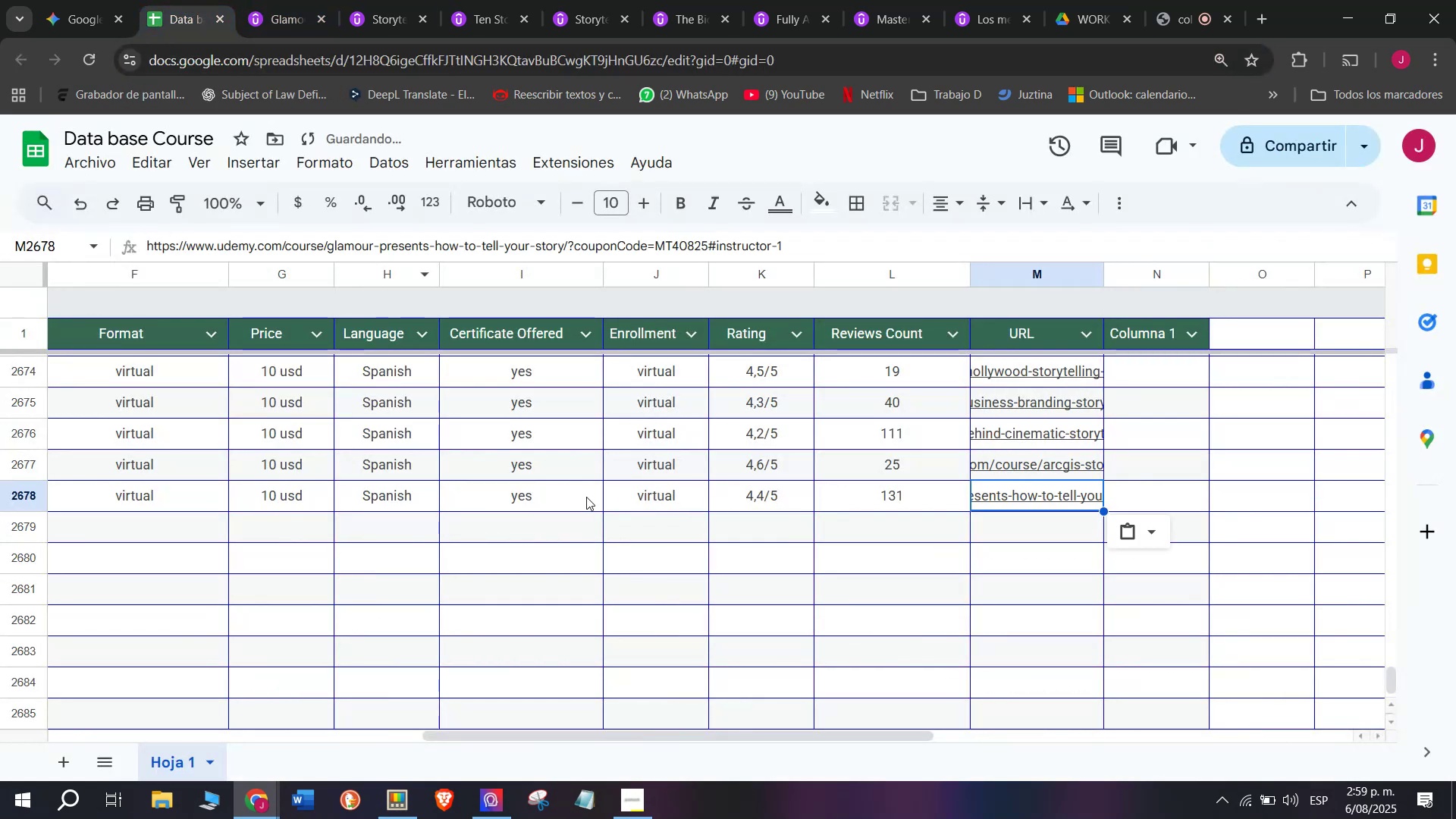 
key(Control+ControlLeft)
 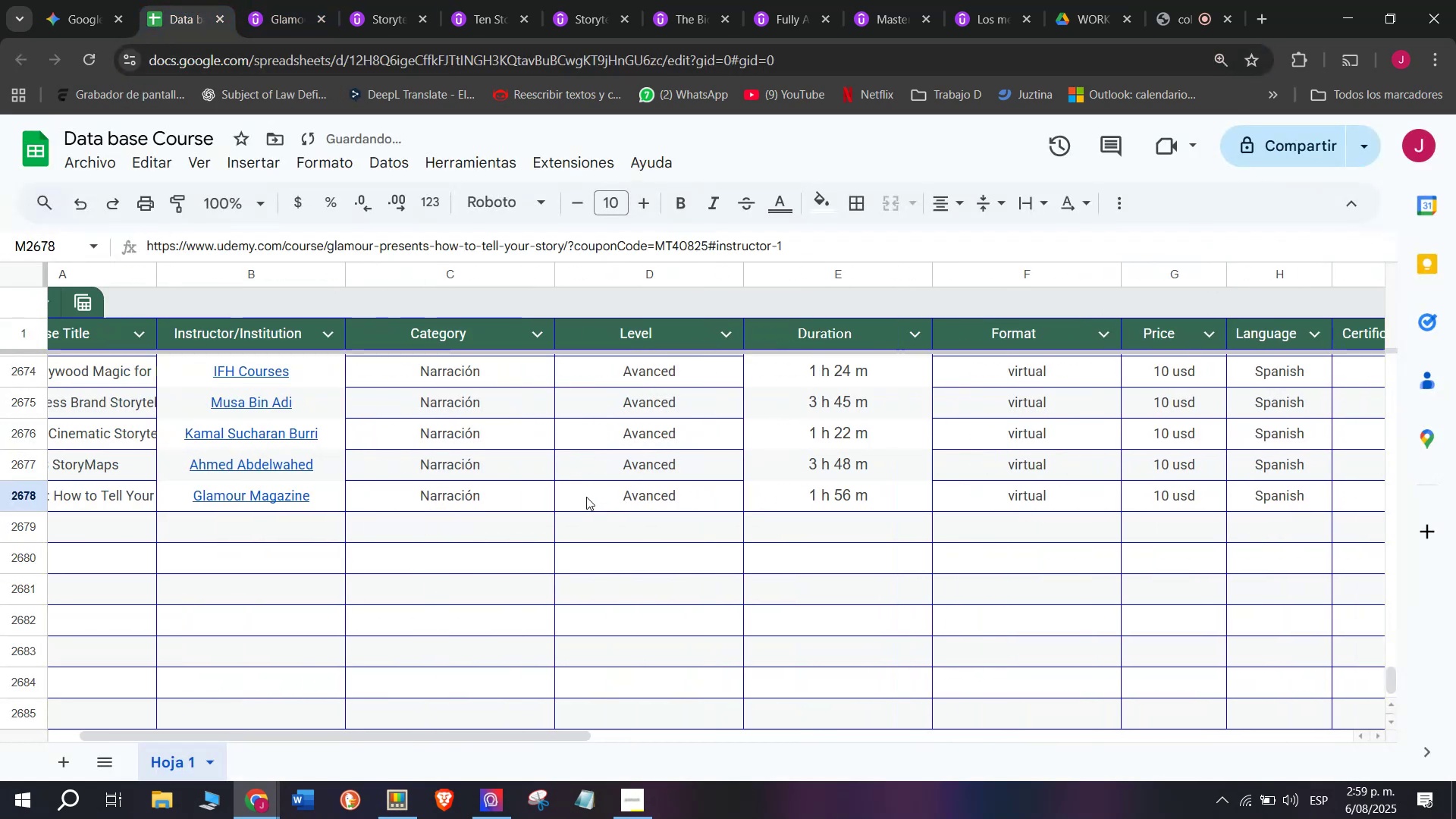 
scroll: coordinate [173, 545], scroll_direction: up, amount: 4.0
 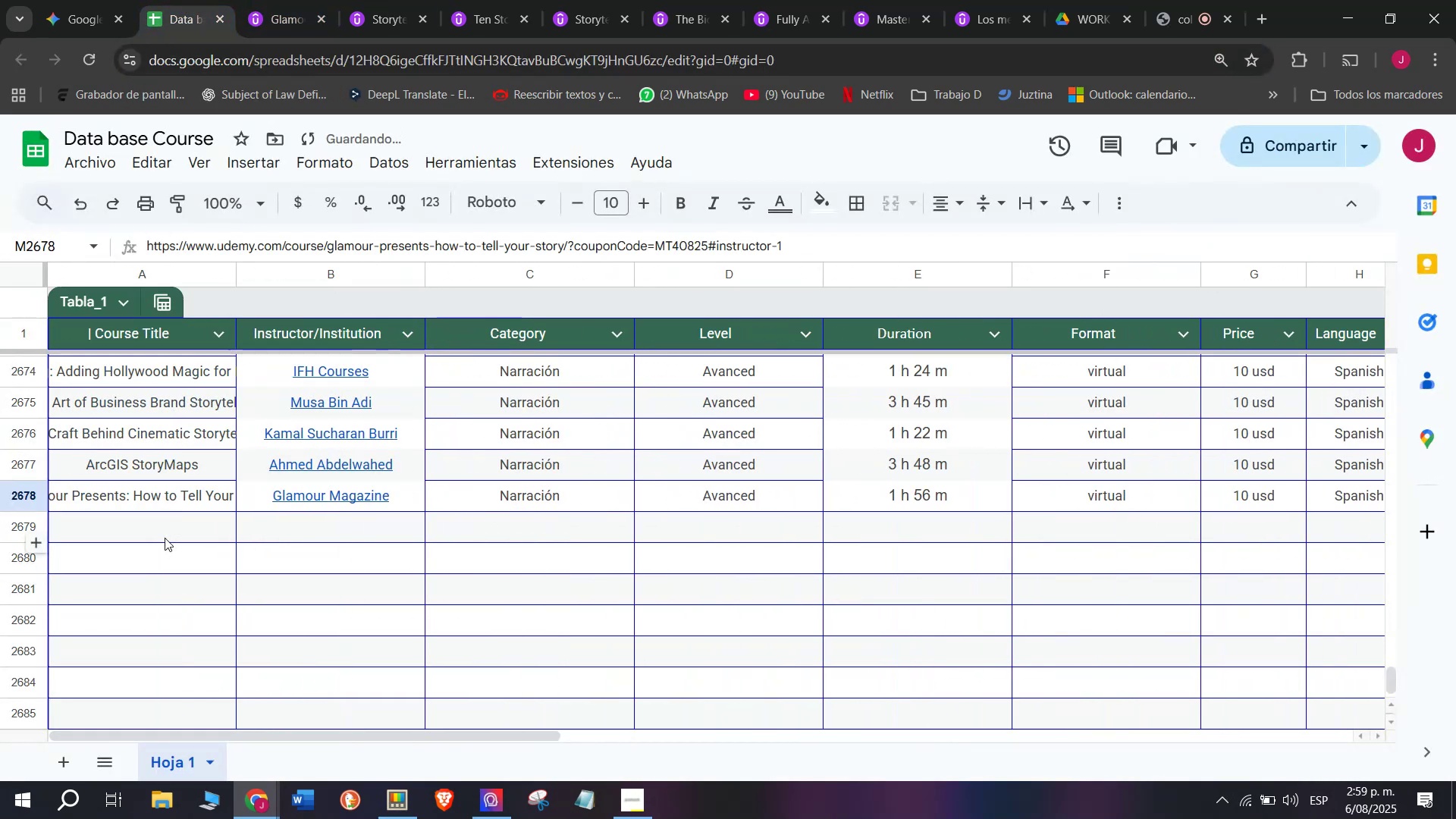 
left_click([165, 538])
 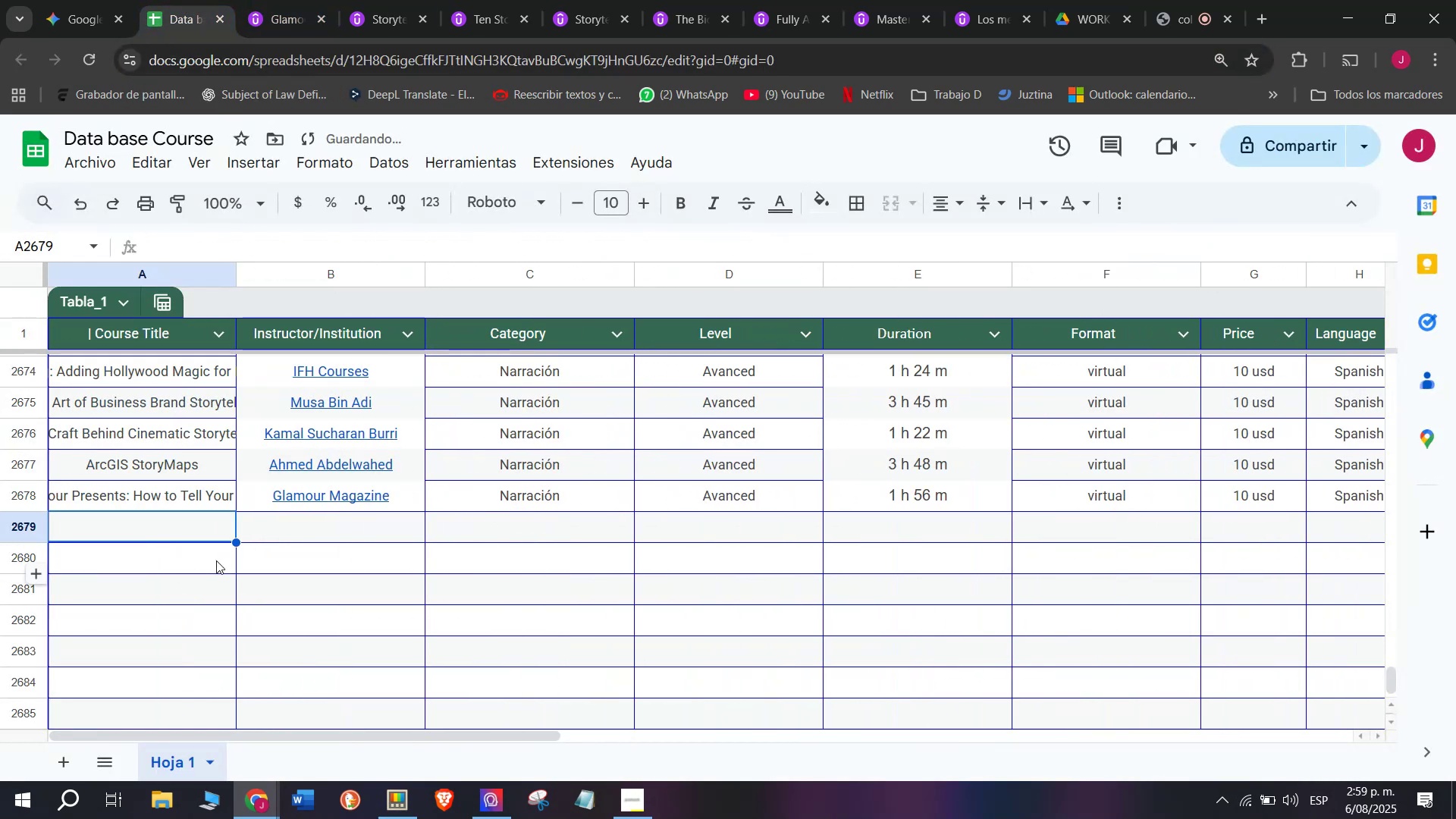 
scroll: coordinate [231, 166], scroll_direction: up, amount: 4.0
 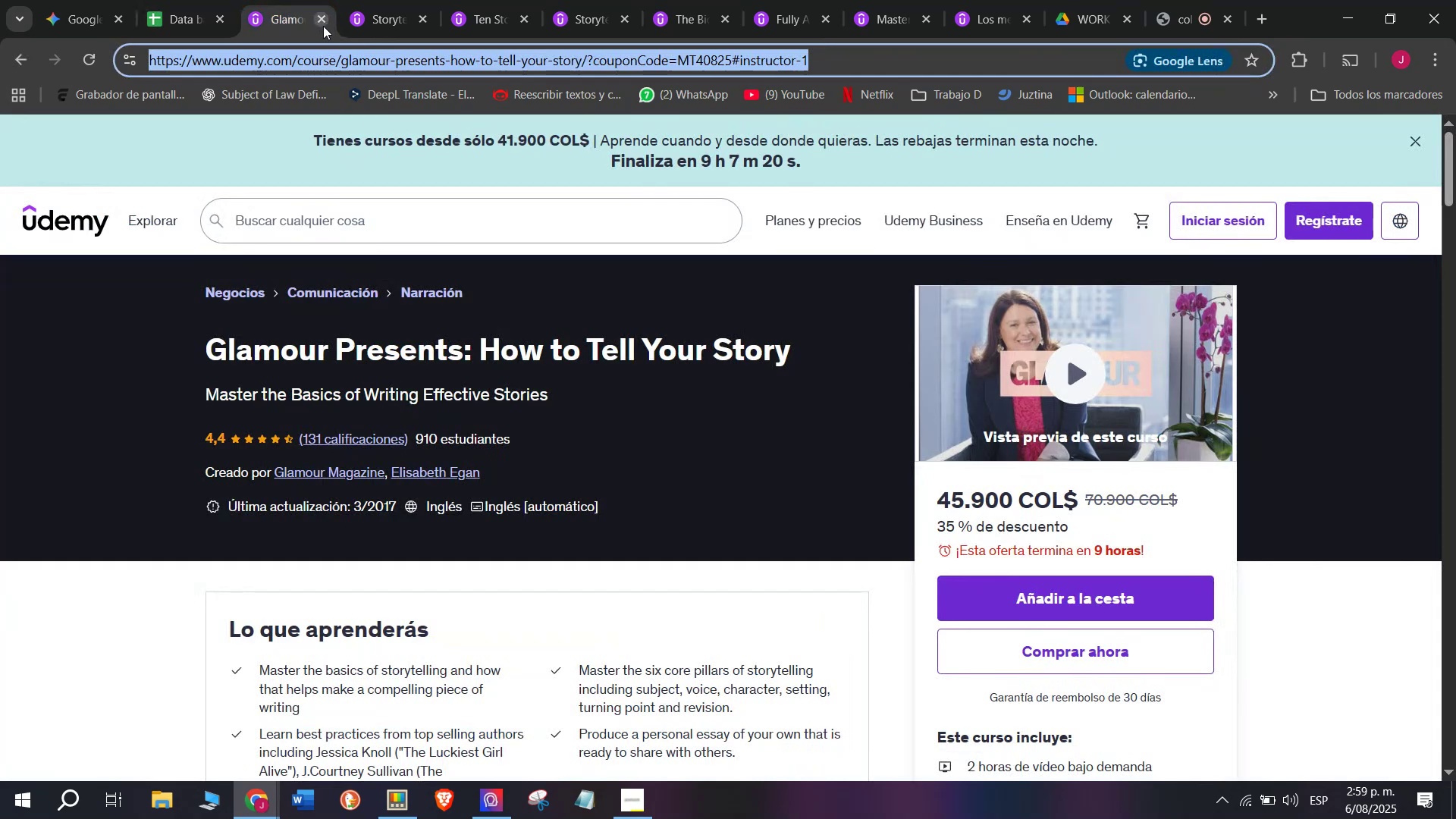 
double_click([323, 26])
 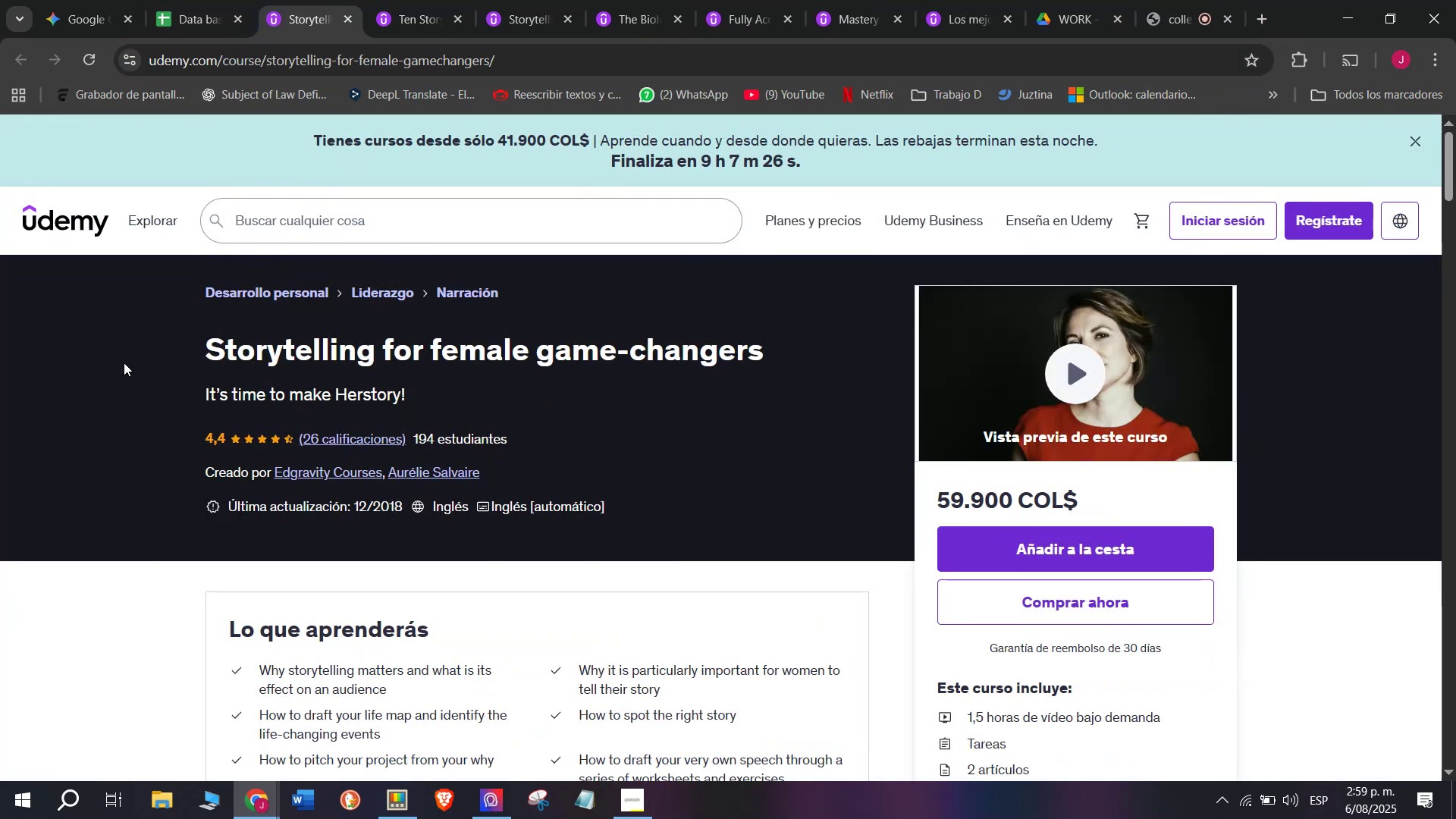 
left_click_drag(start_coordinate=[171, 347], to_coordinate=[767, 347])
 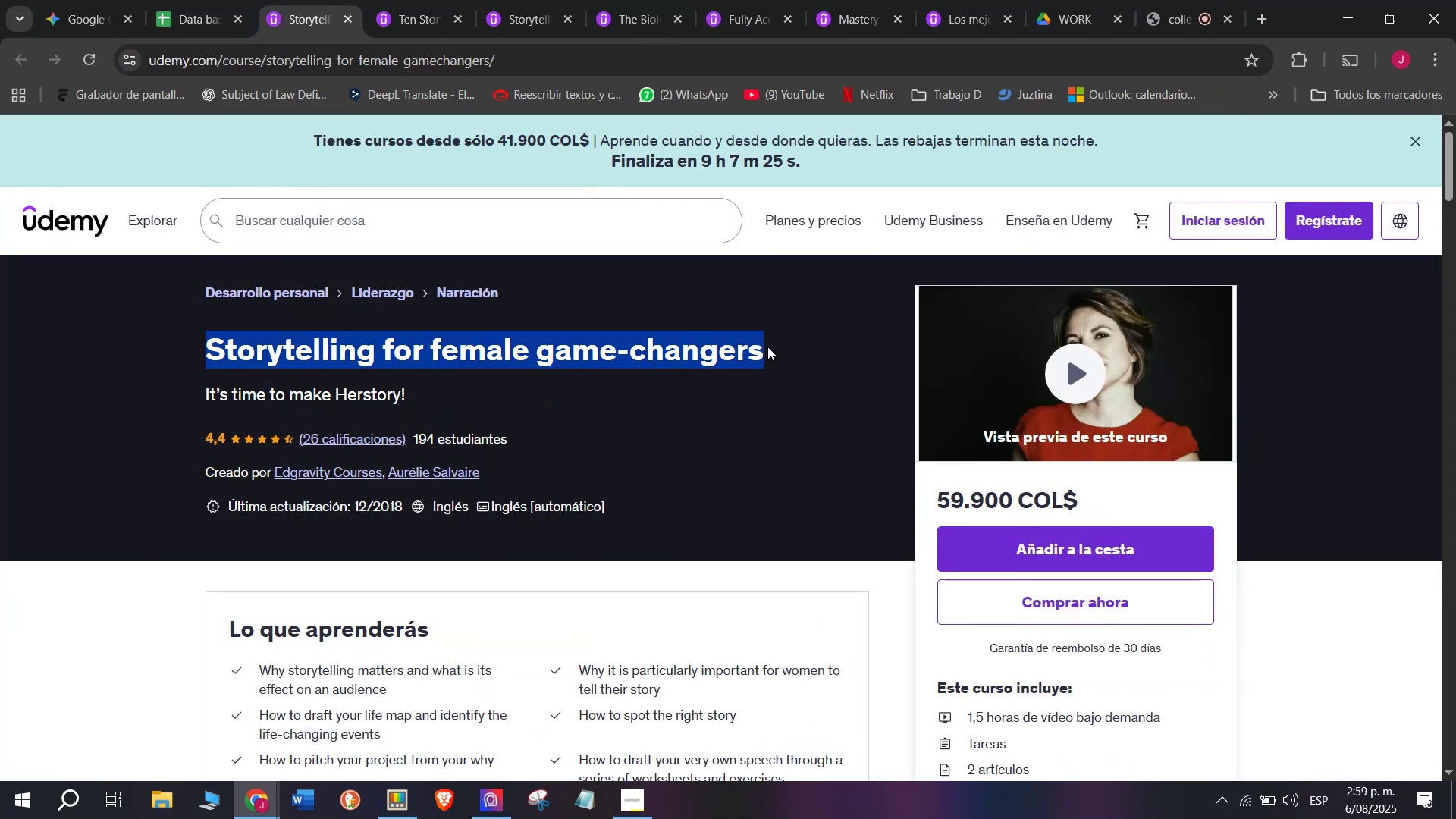 
key(Control+ControlLeft)
 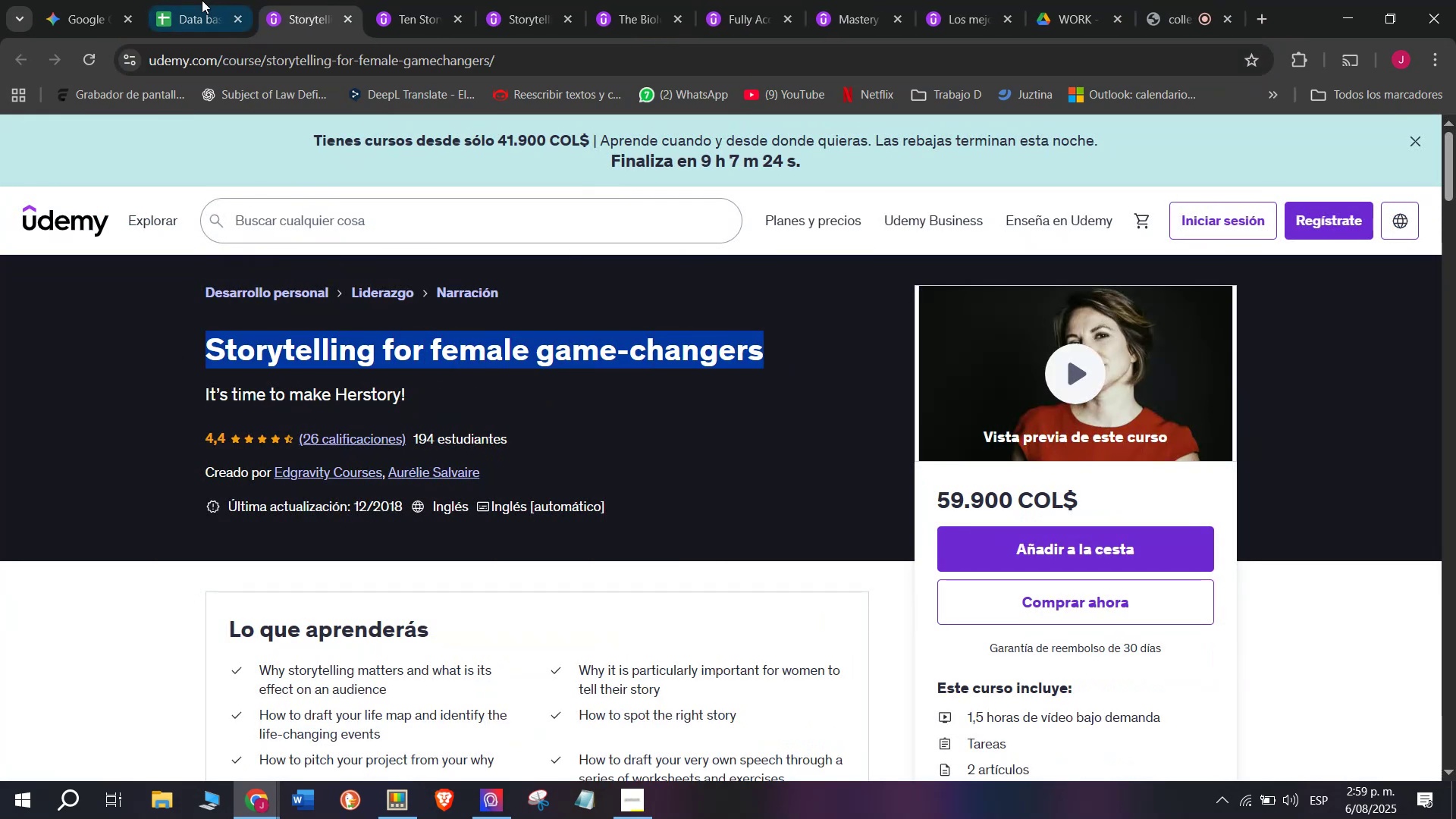 
key(Break)
 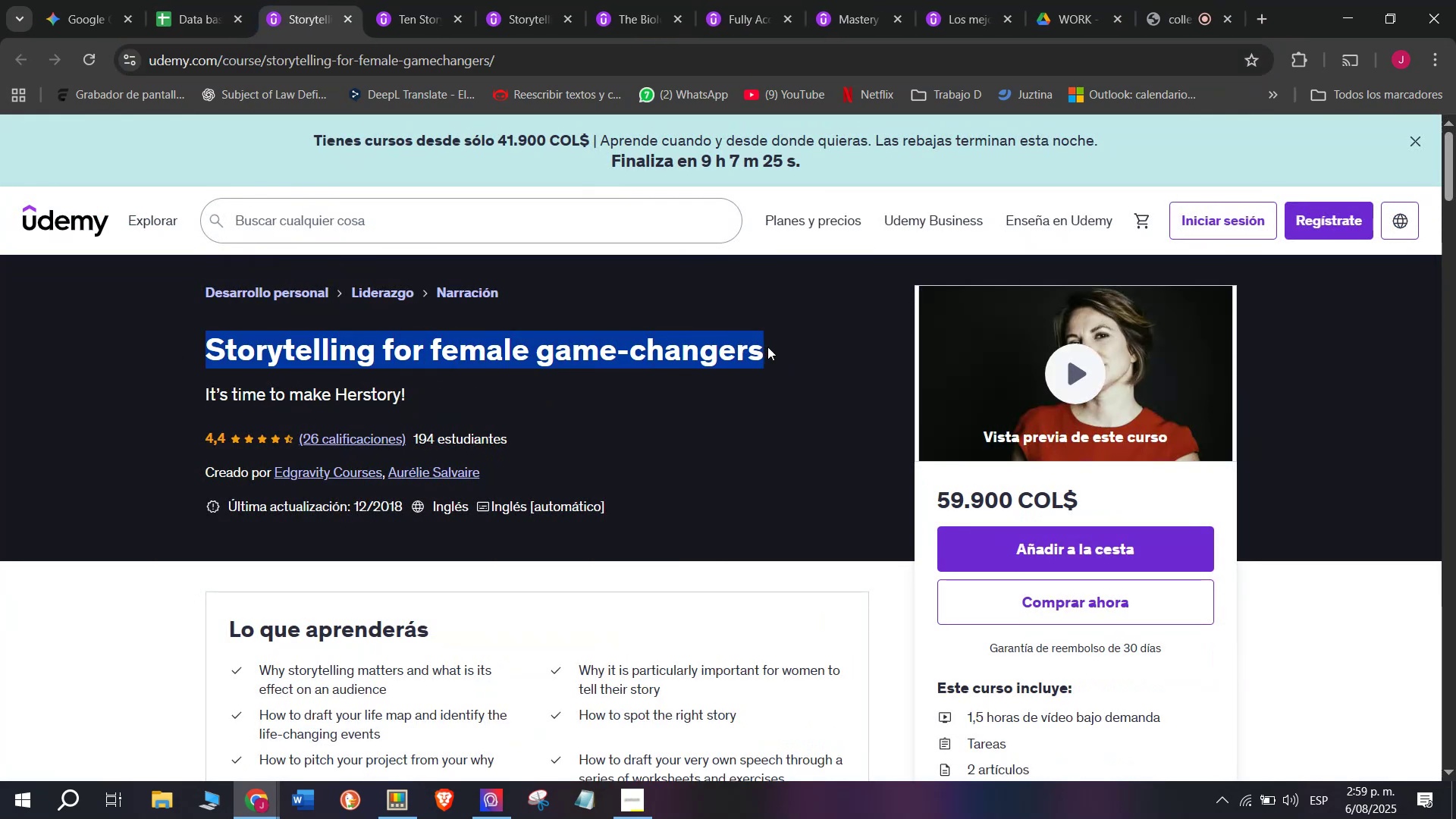 
key(Control+C)
 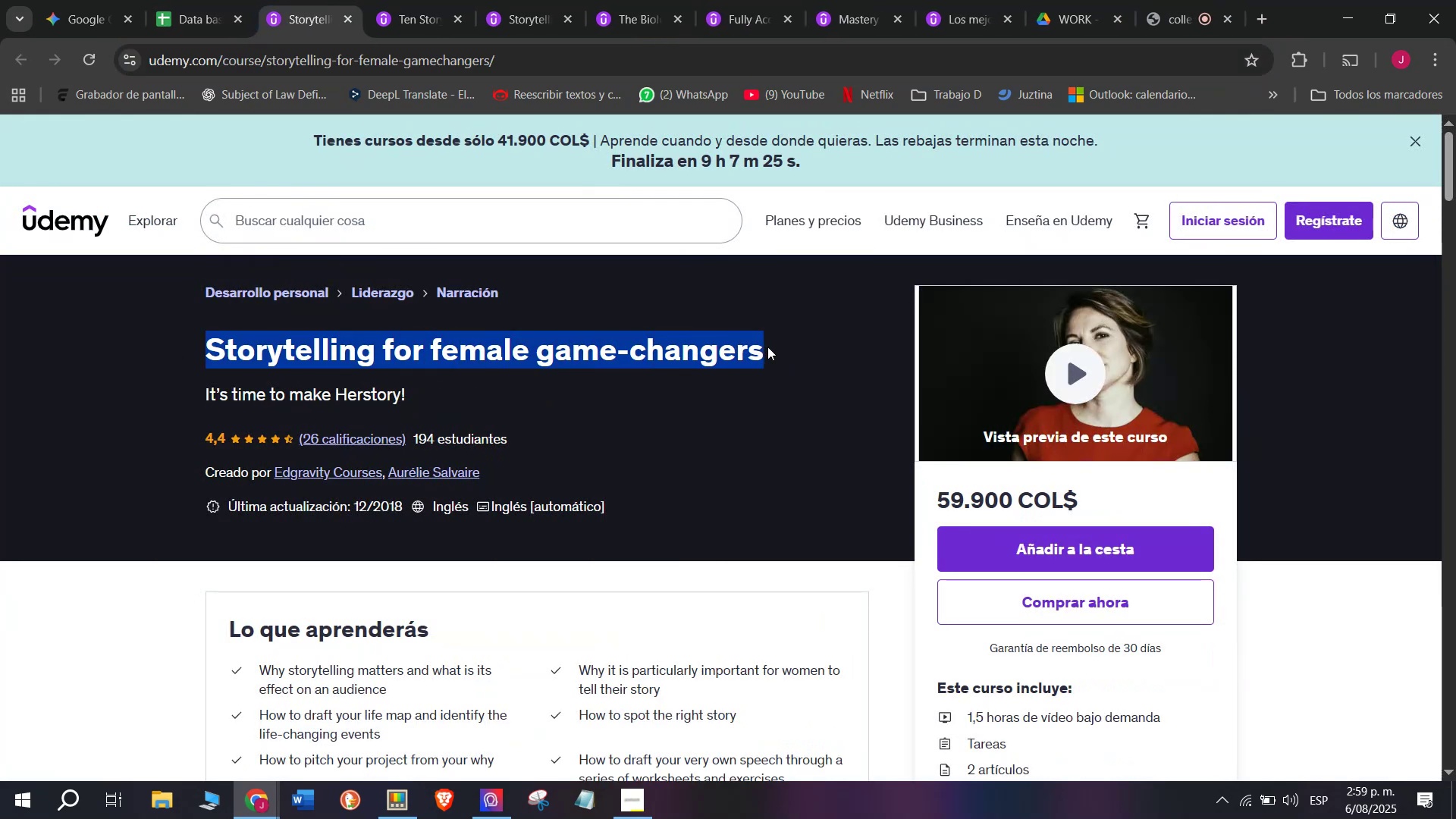 
key(Break)
 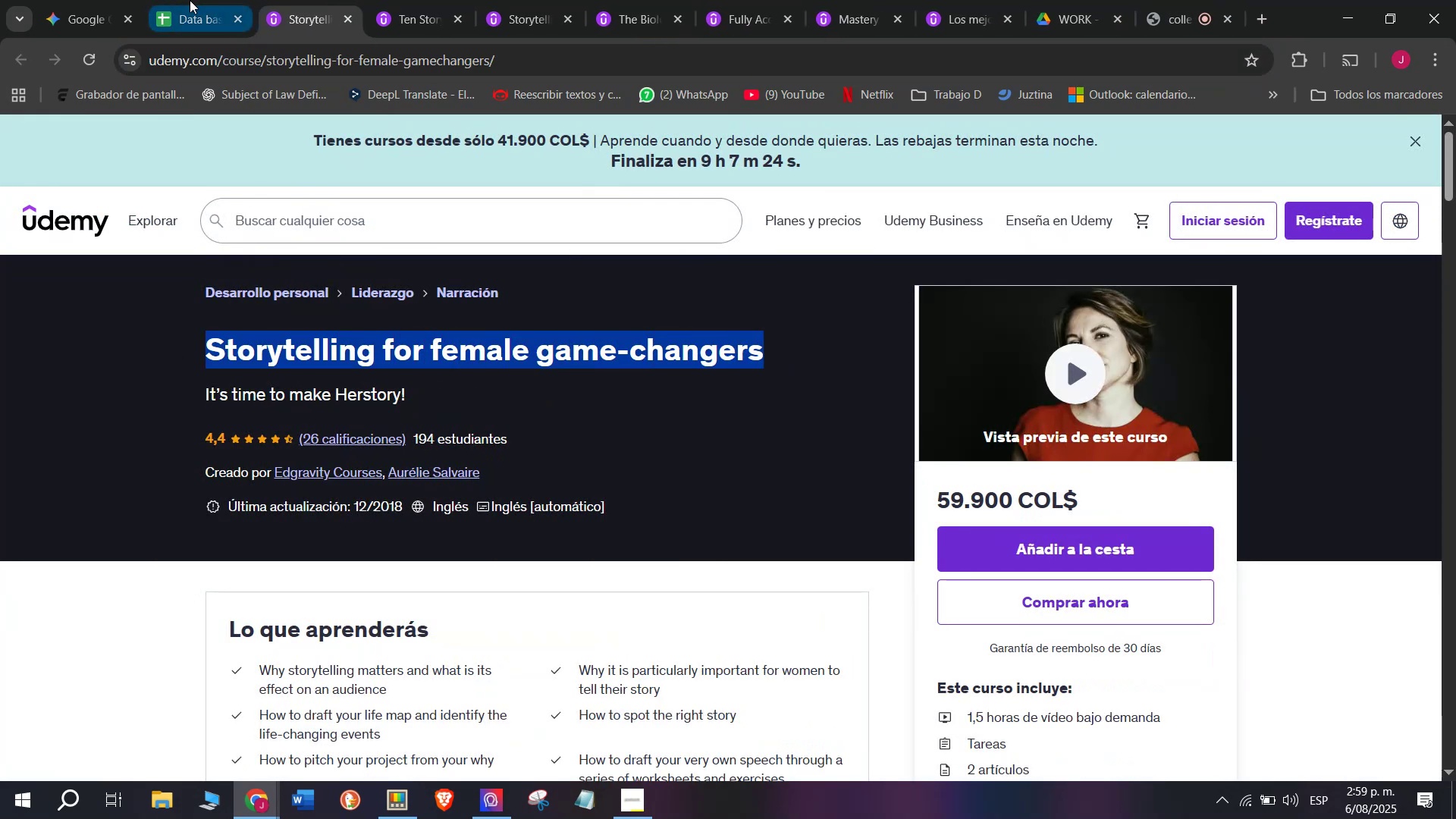 
key(Control+ControlLeft)
 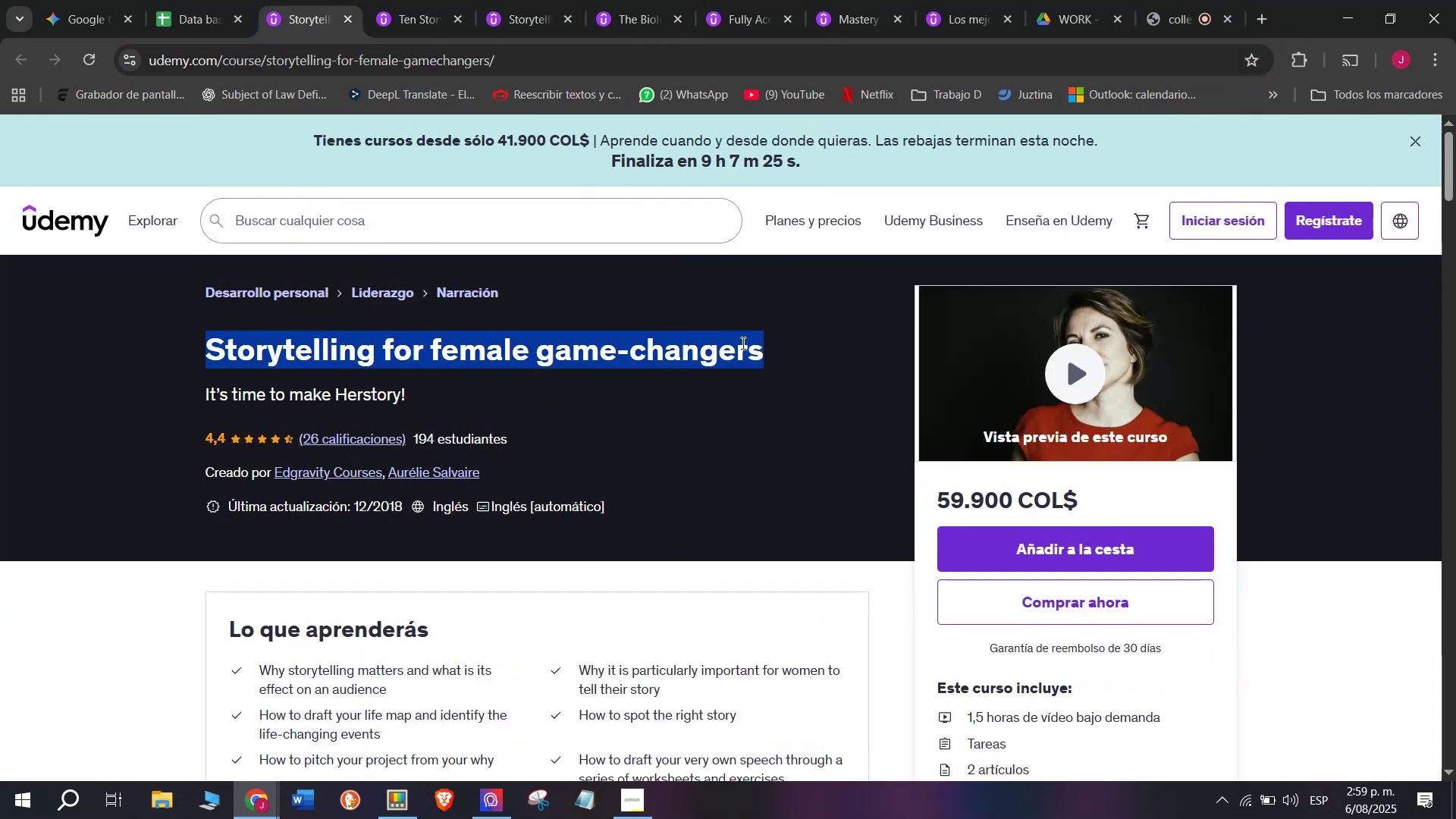 
key(Control+C)
 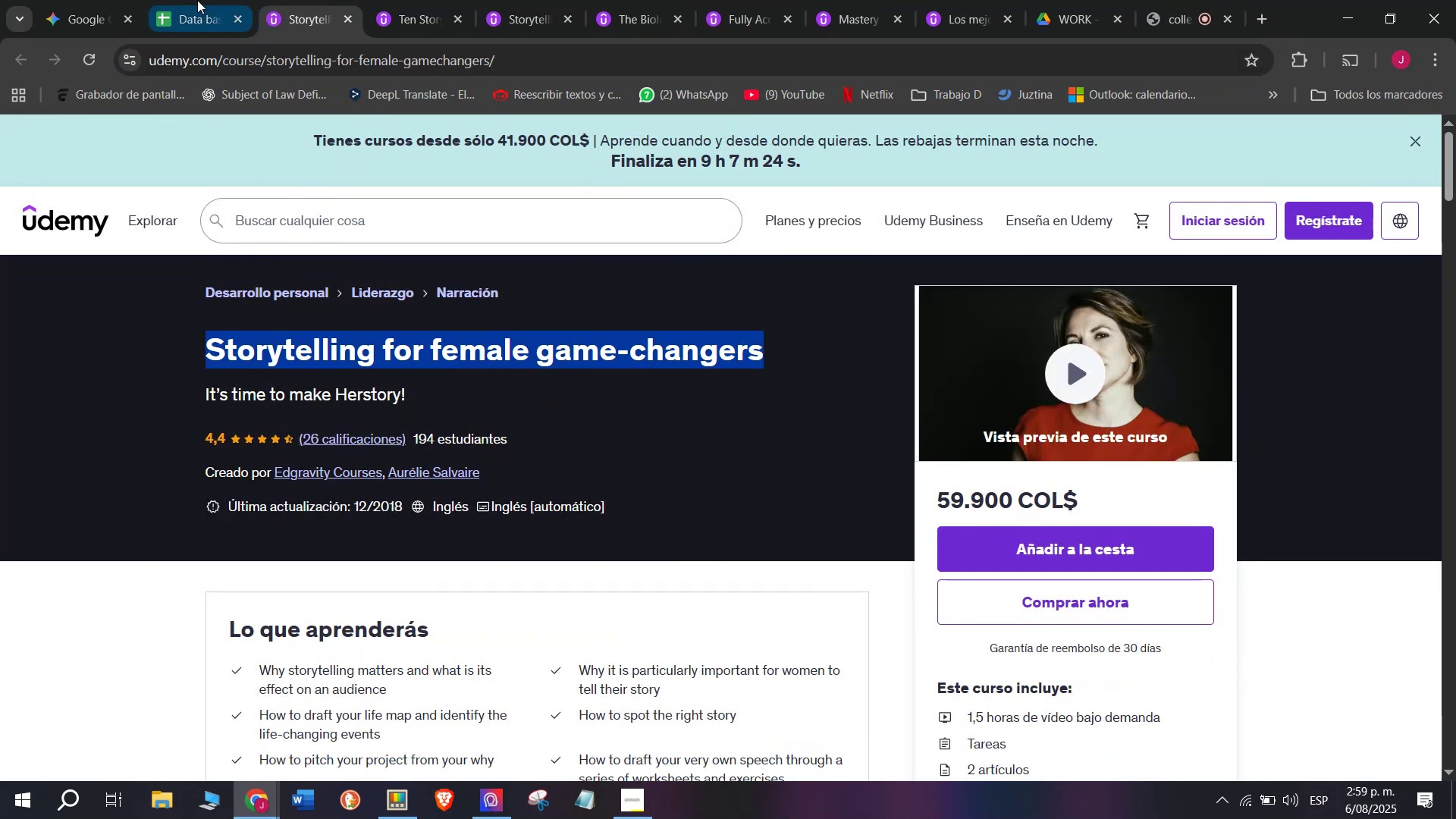 
left_click([190, 0])
 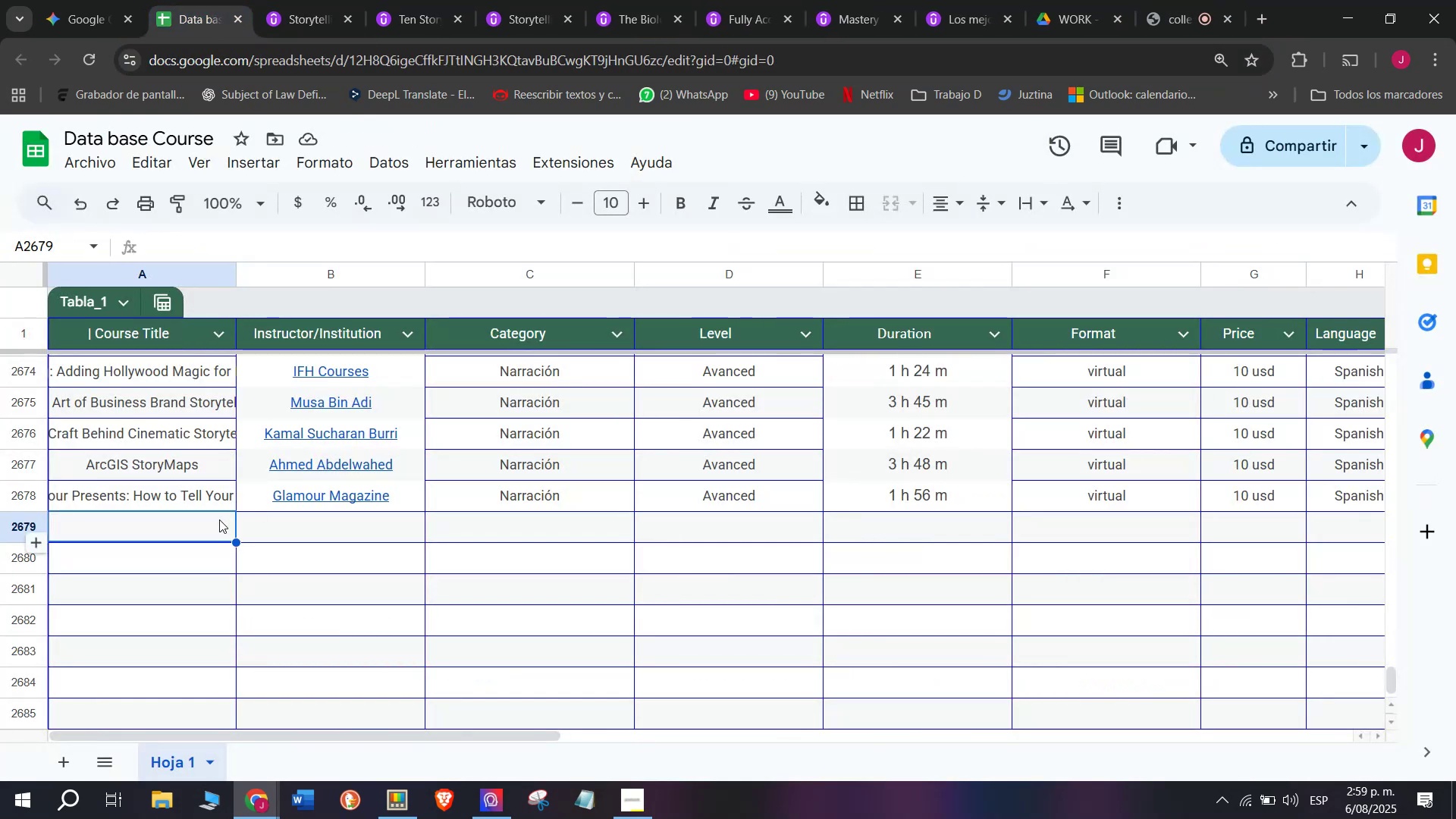 
double_click([219, 519])
 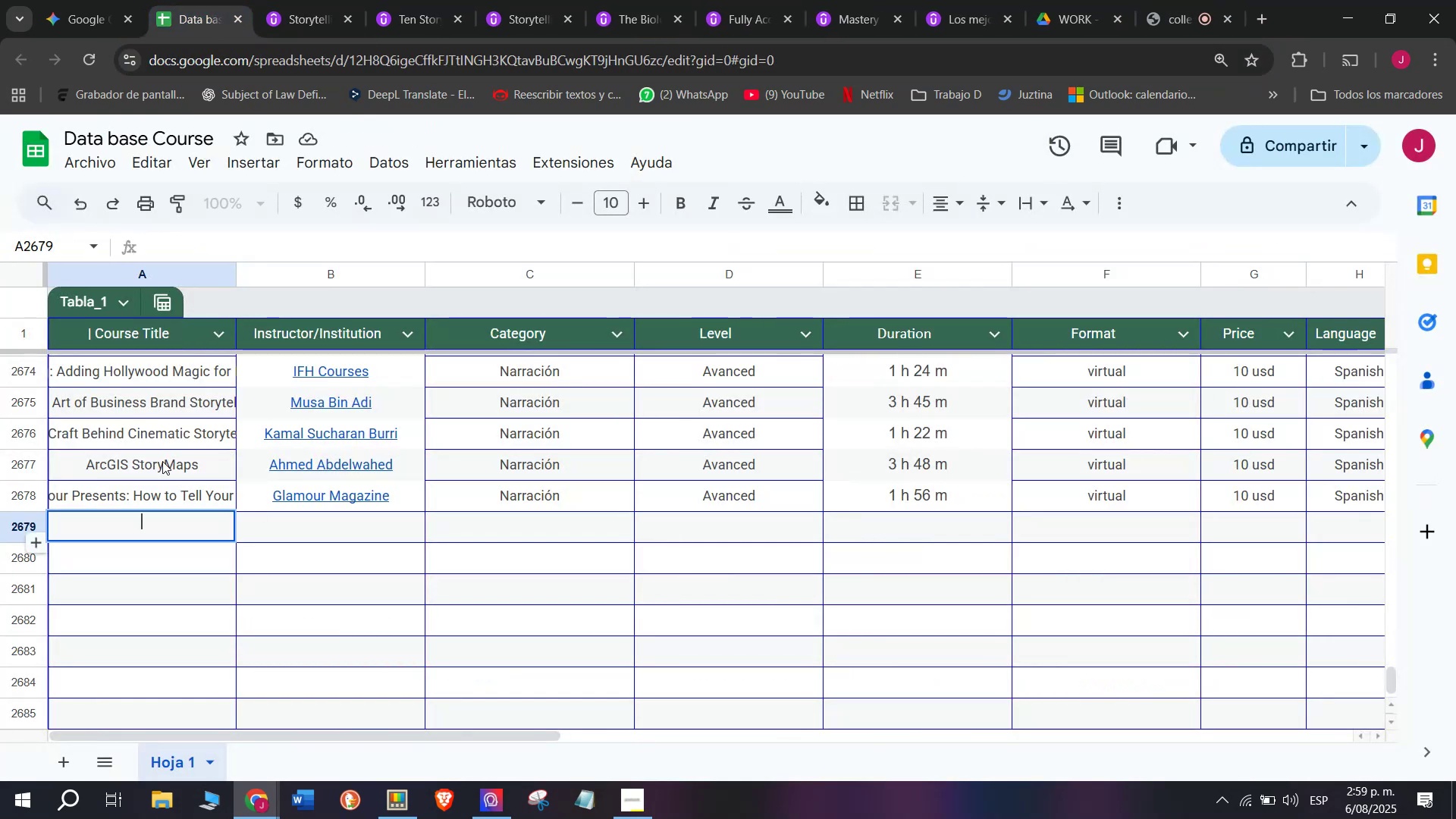 
key(Z)
 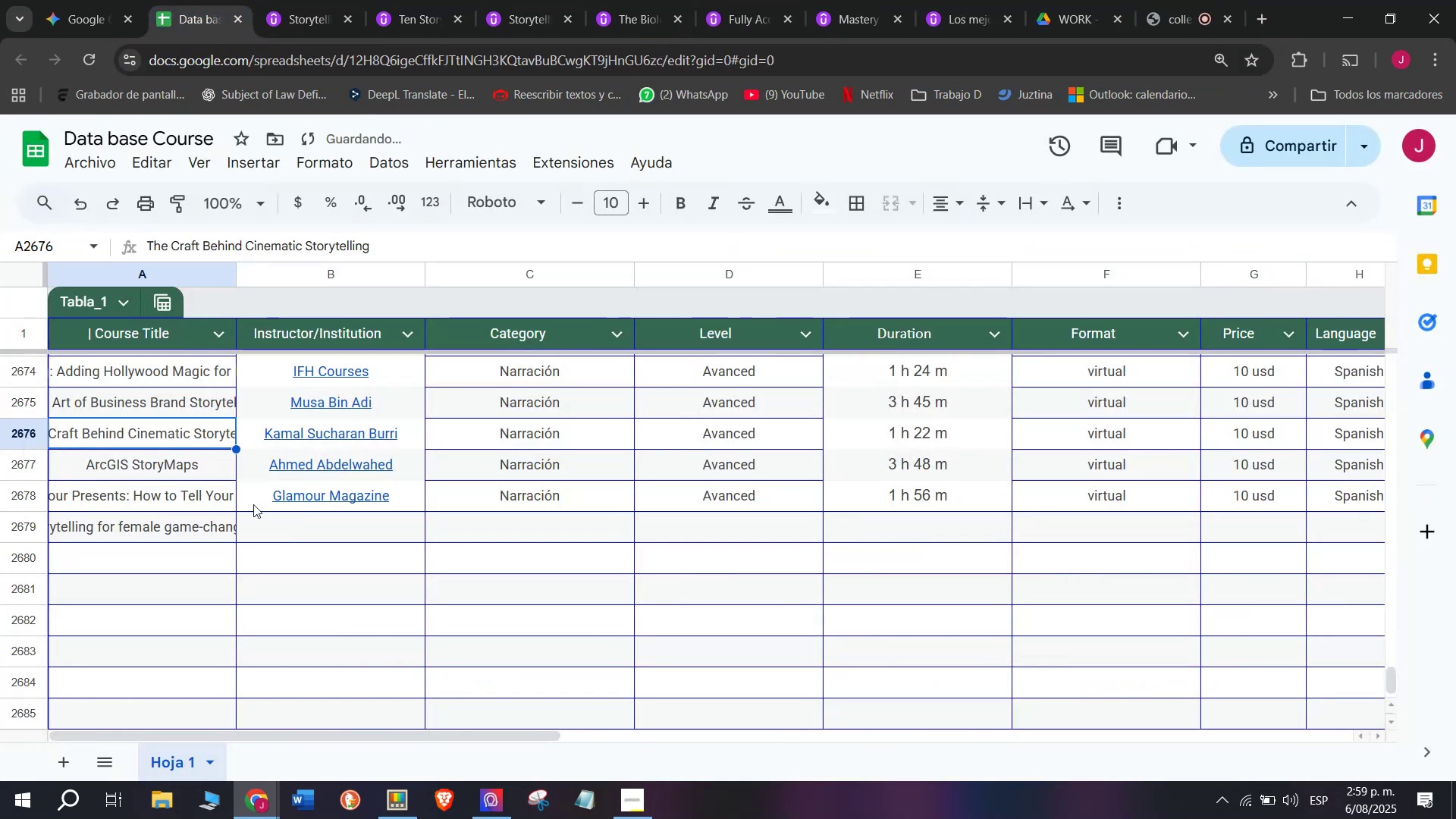 
key(Control+ControlLeft)
 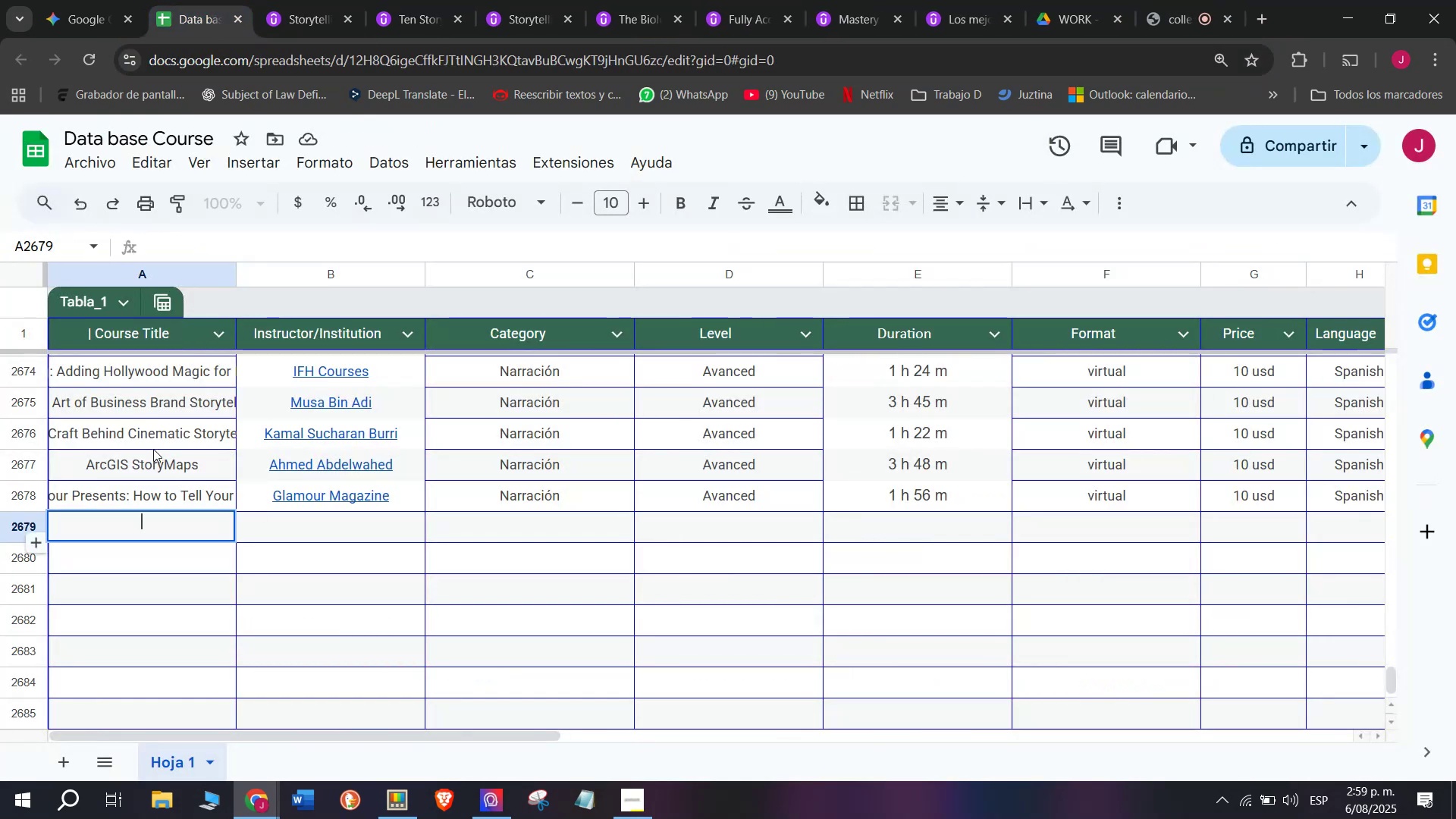 
key(Control+V)
 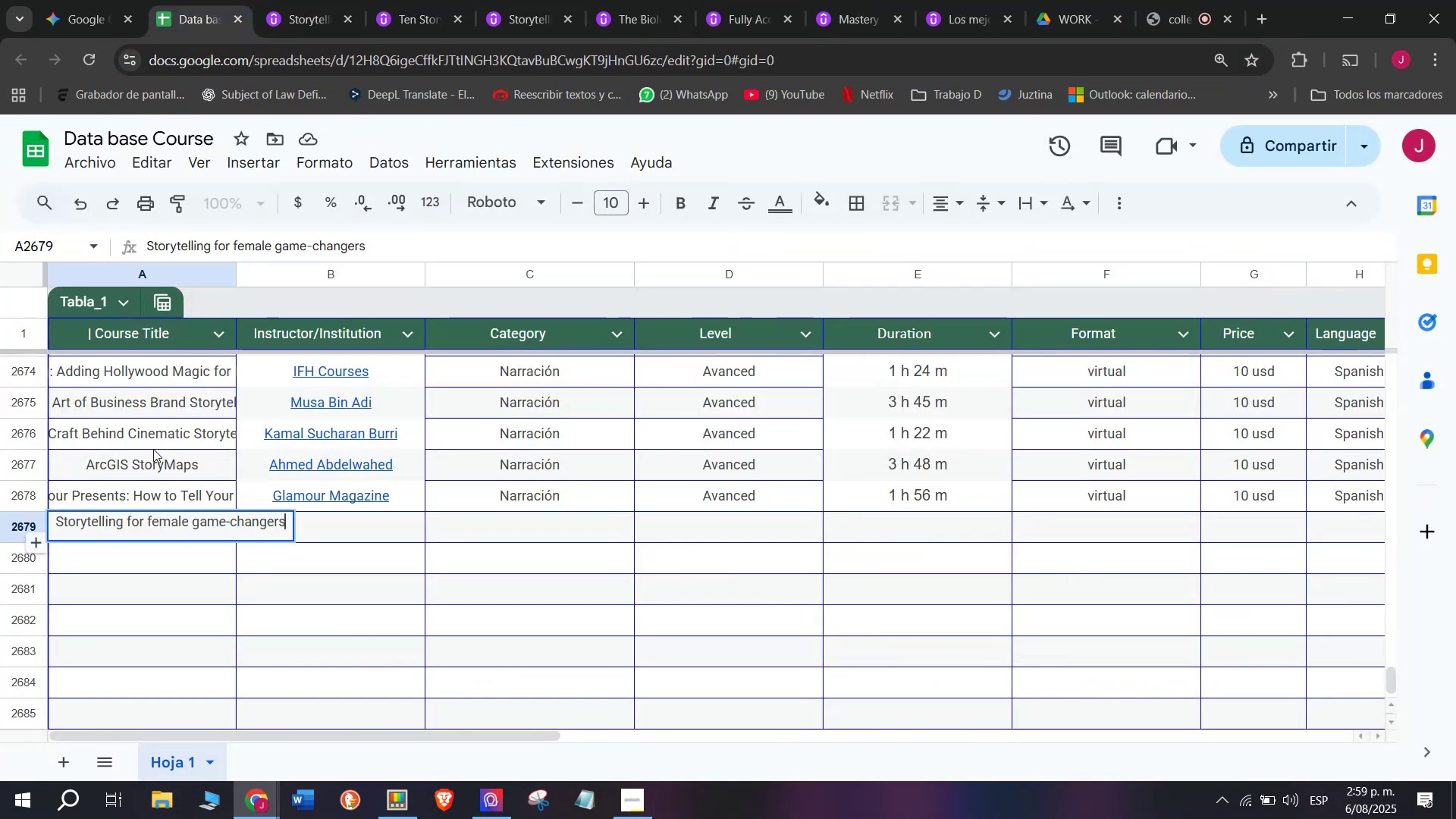 
triple_click([153, 449])
 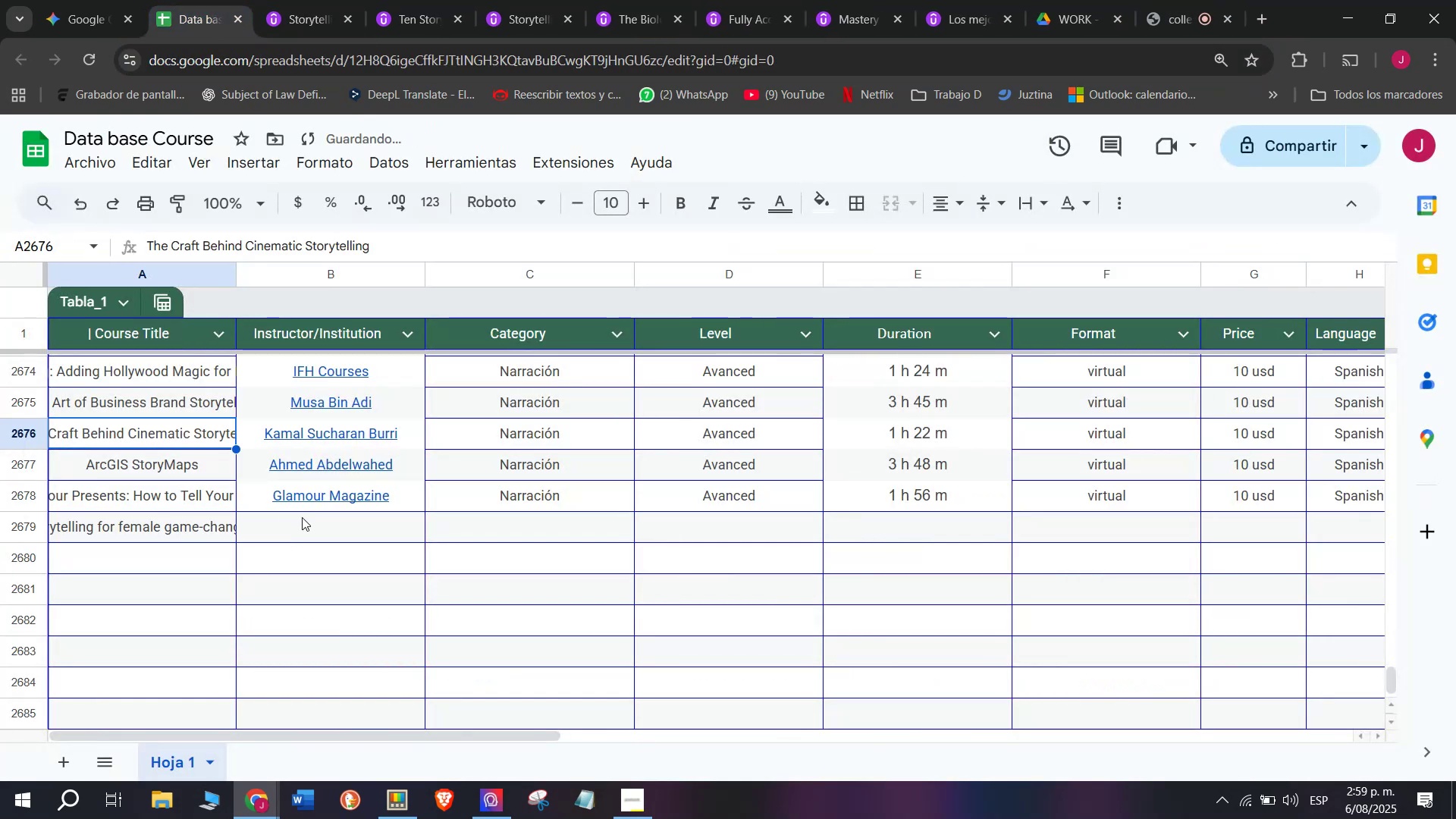 
triple_click([302, 517])
 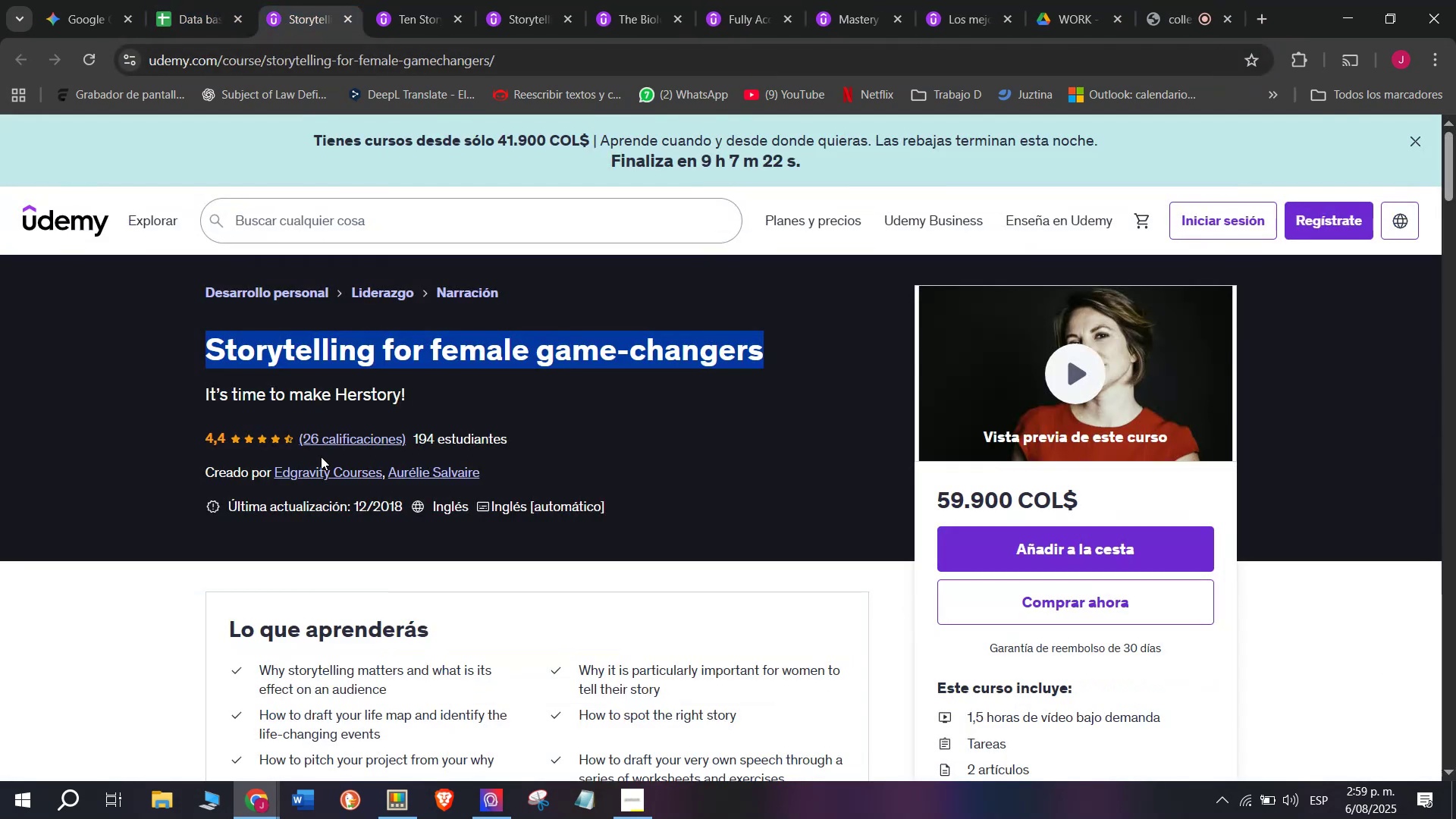 
left_click([325, 473])
 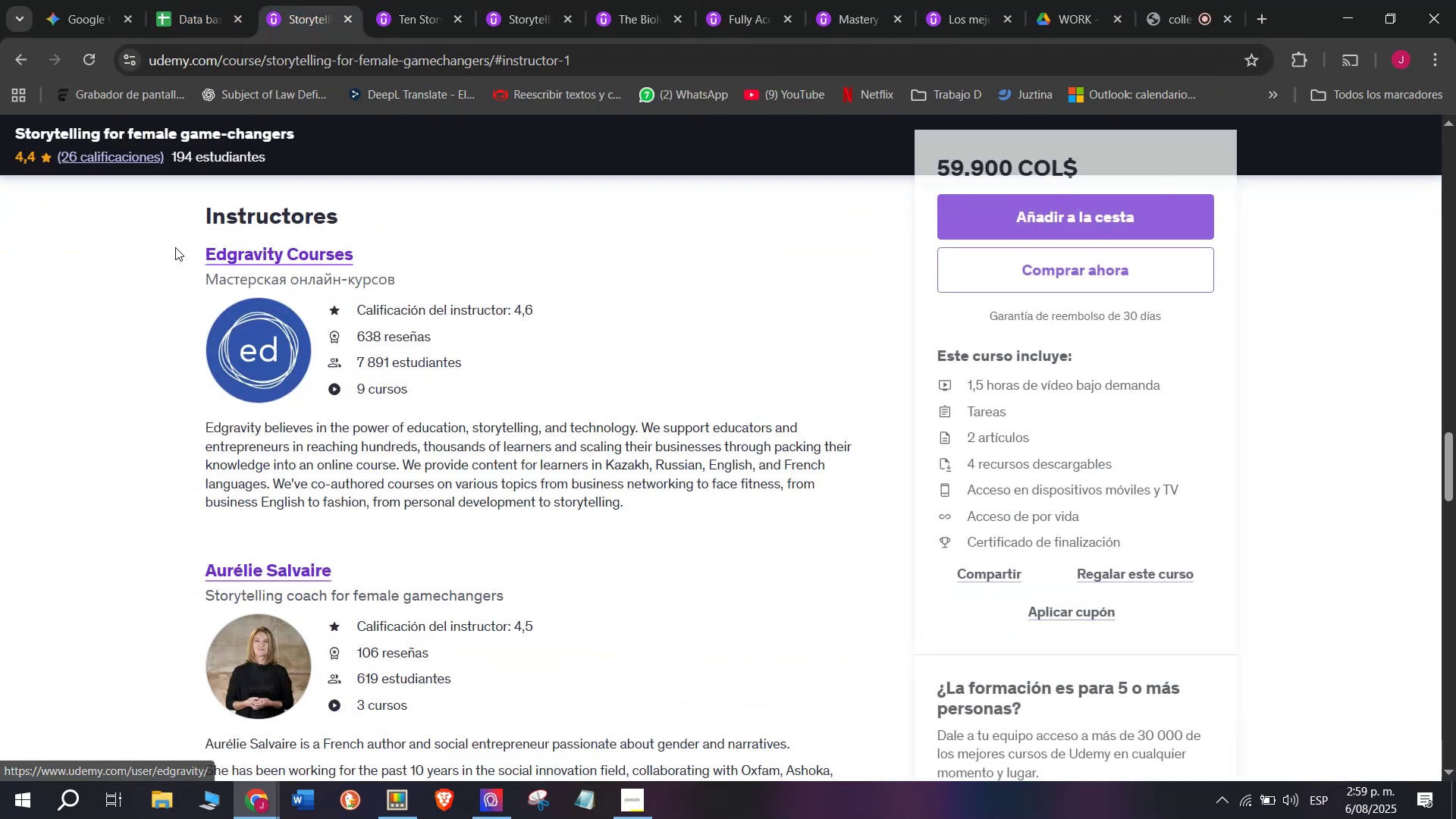 
left_click_drag(start_coordinate=[184, 259], to_coordinate=[410, 240])
 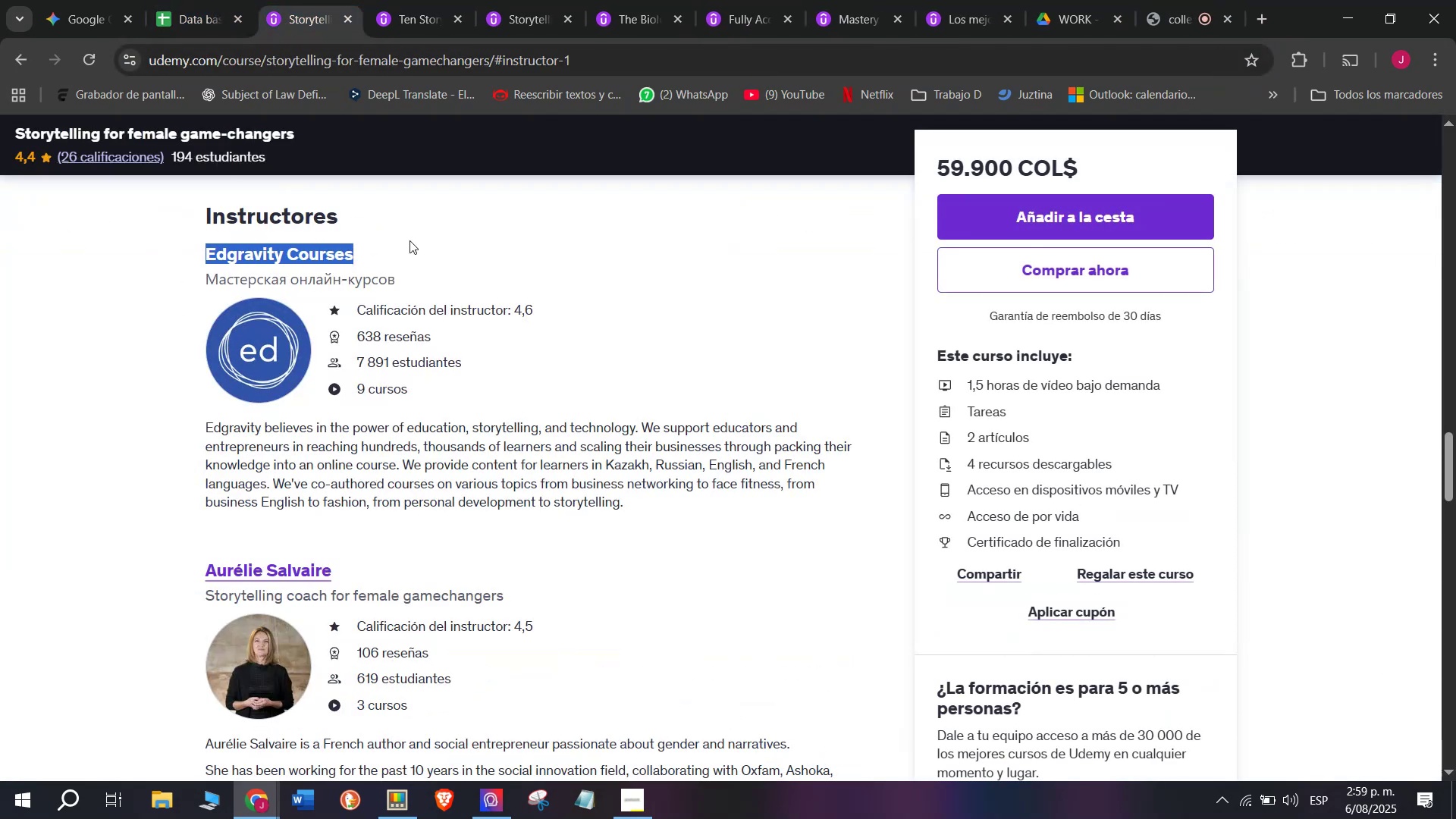 
key(Control+ControlLeft)
 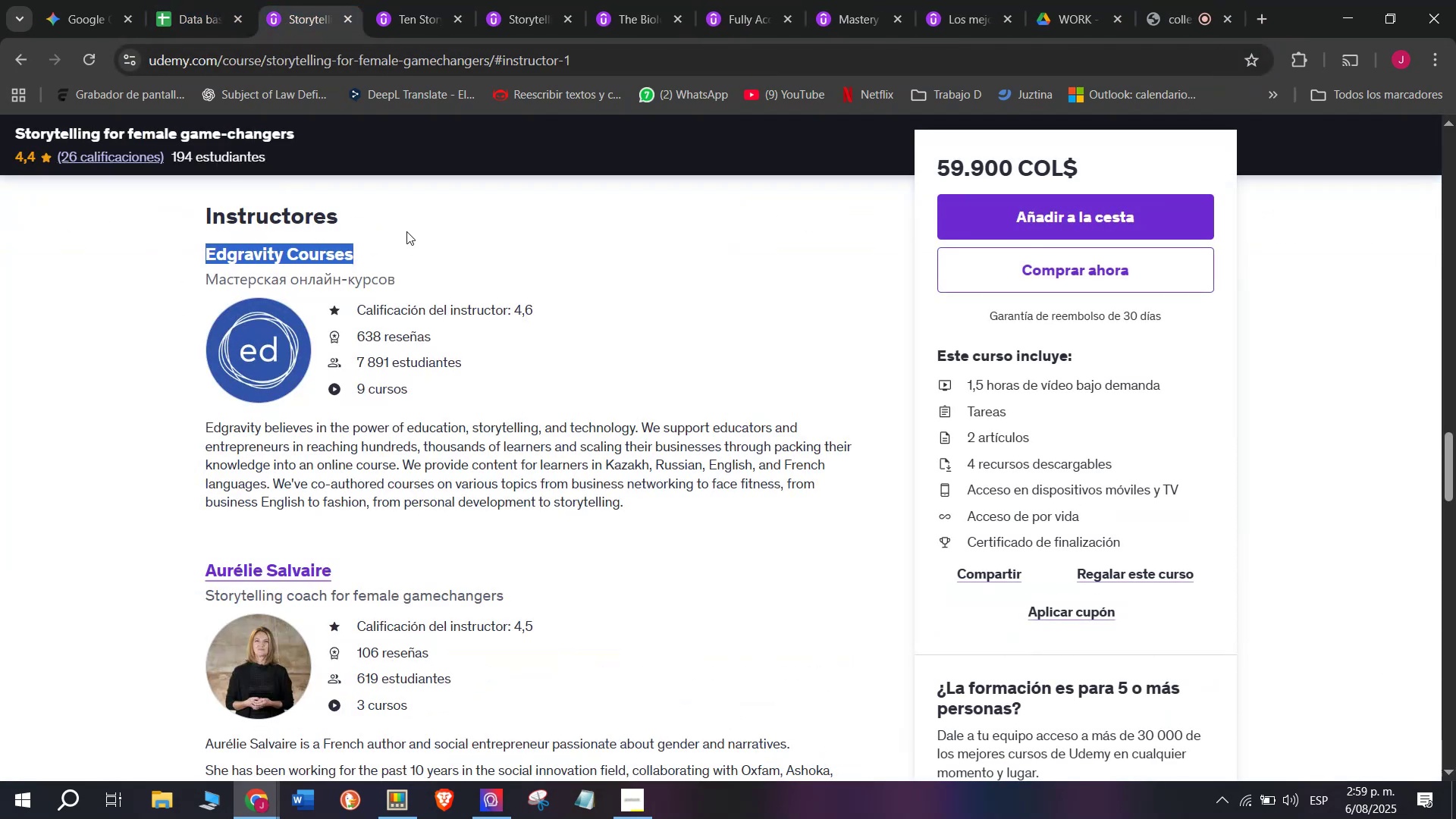 
key(Break)
 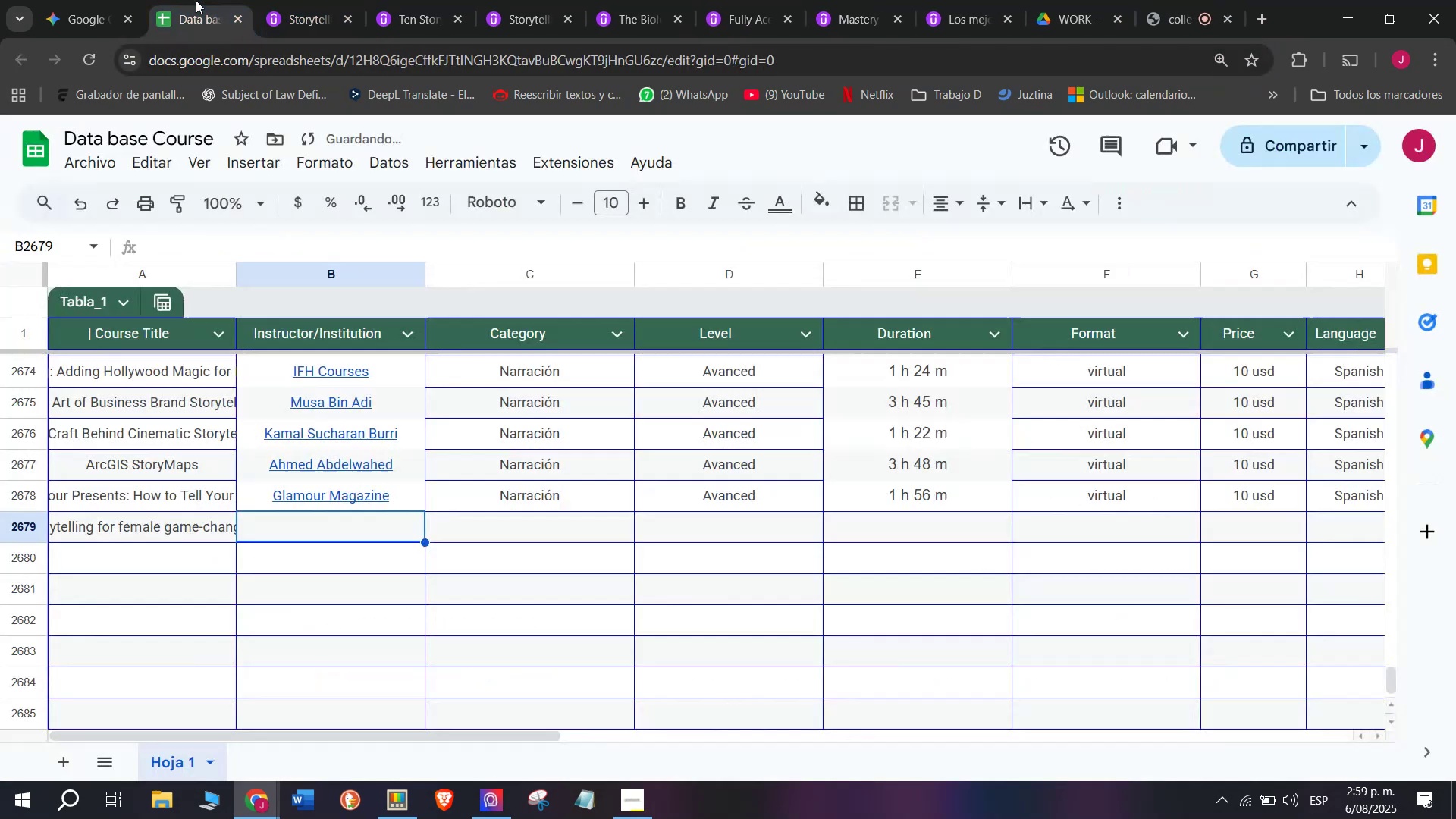 
key(Control+C)
 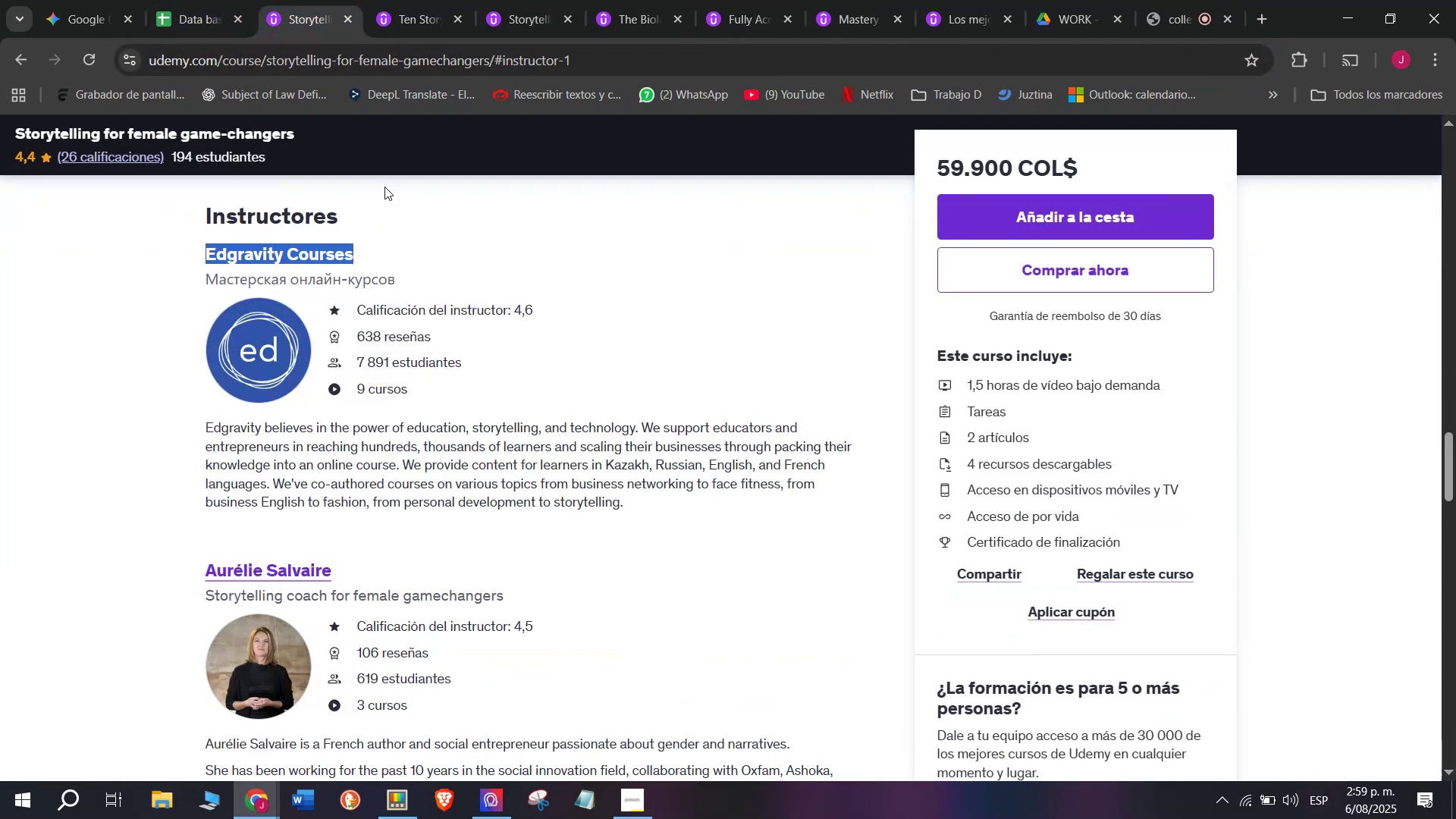 
key(Control+ControlLeft)
 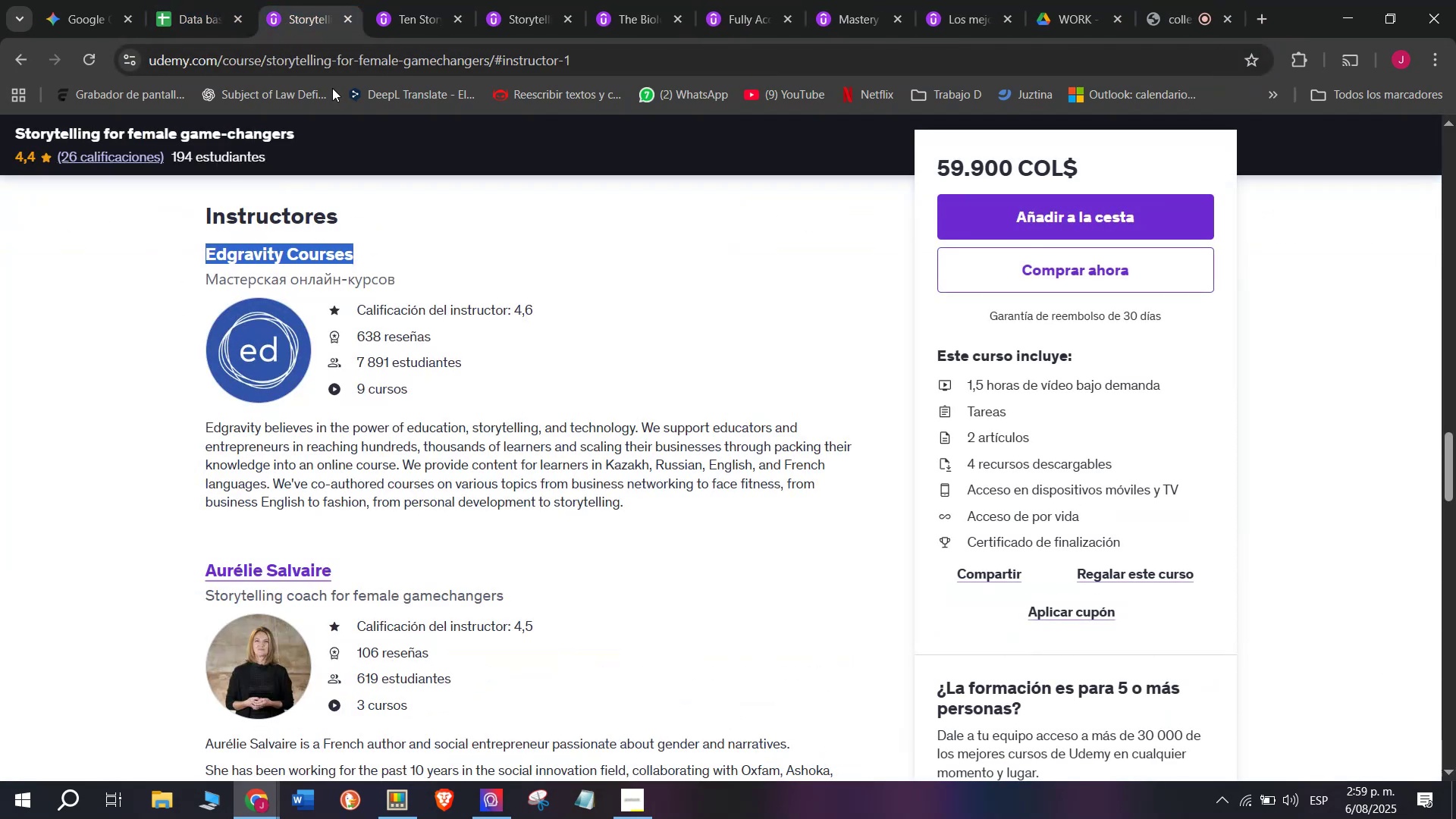 
key(Break)
 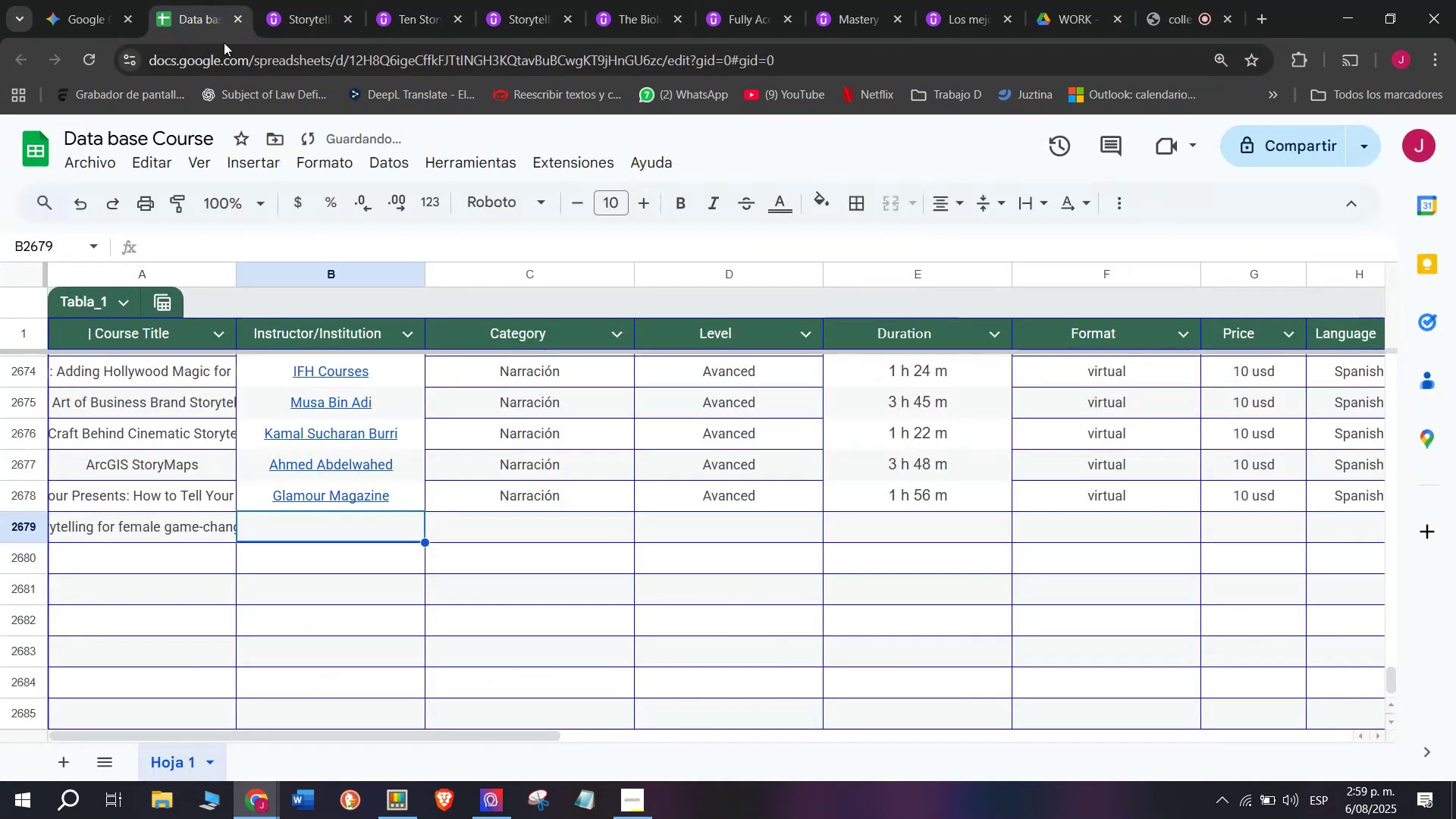 
key(Control+C)
 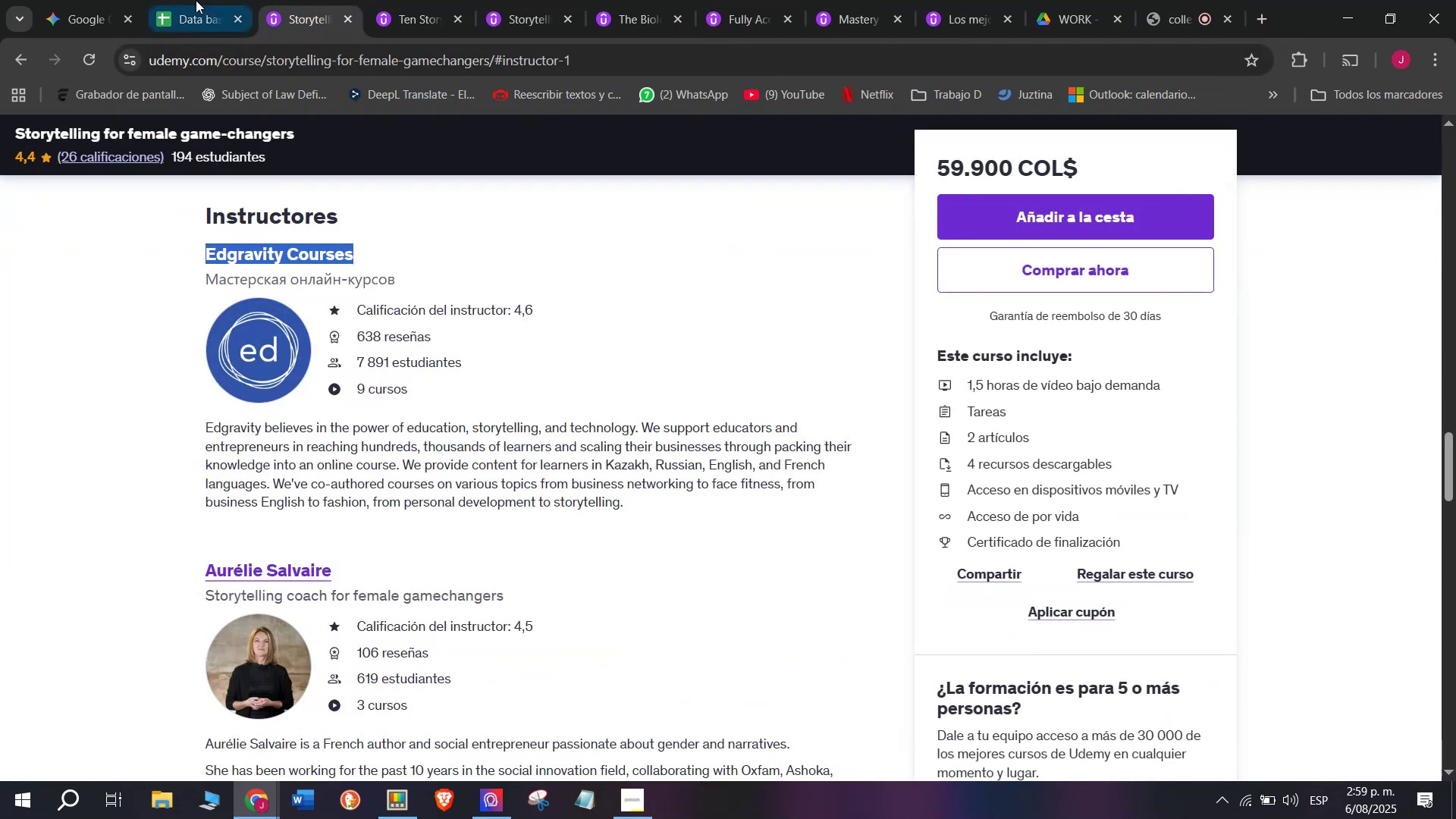 
left_click([196, 0])
 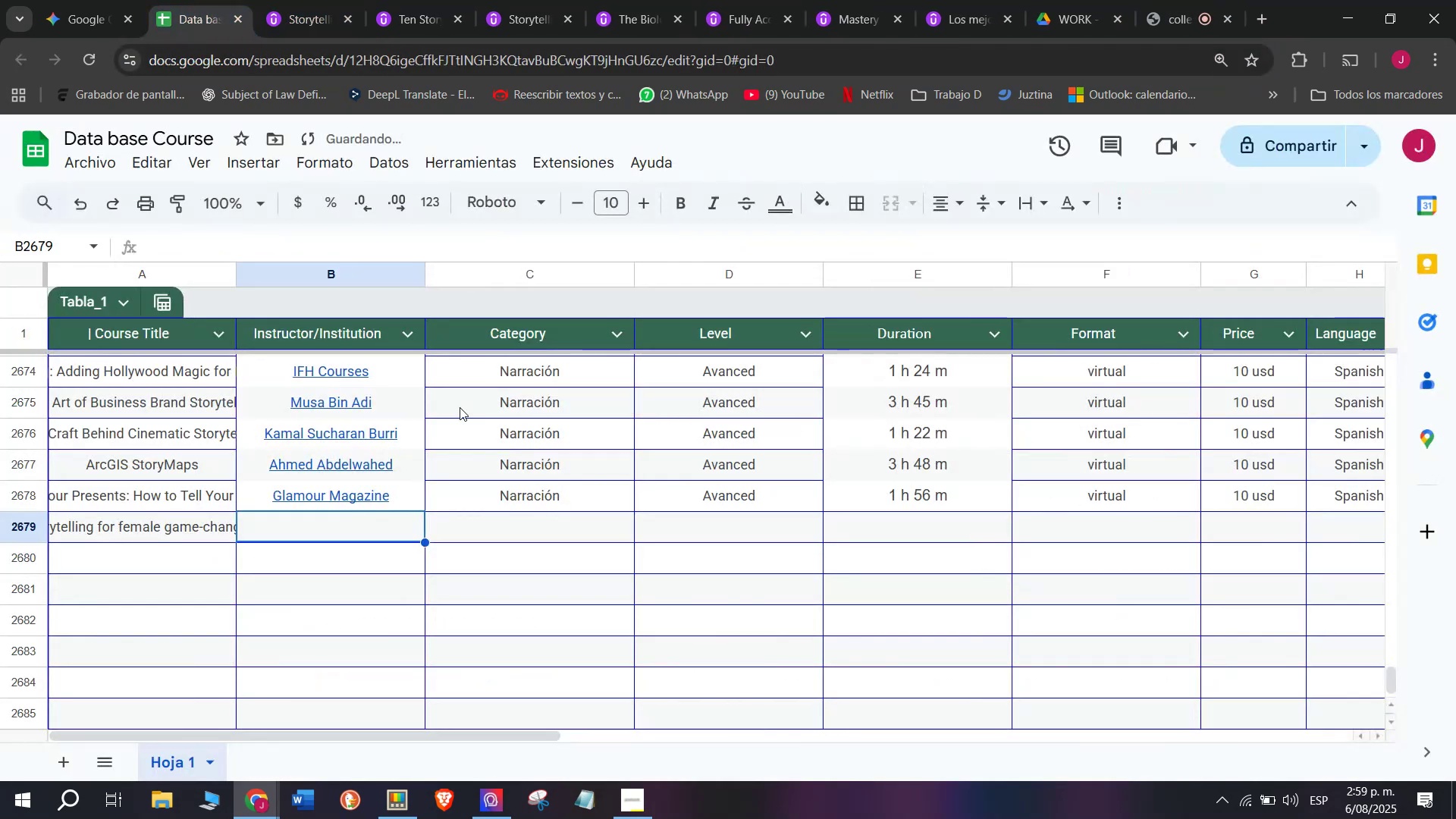 
key(Z)
 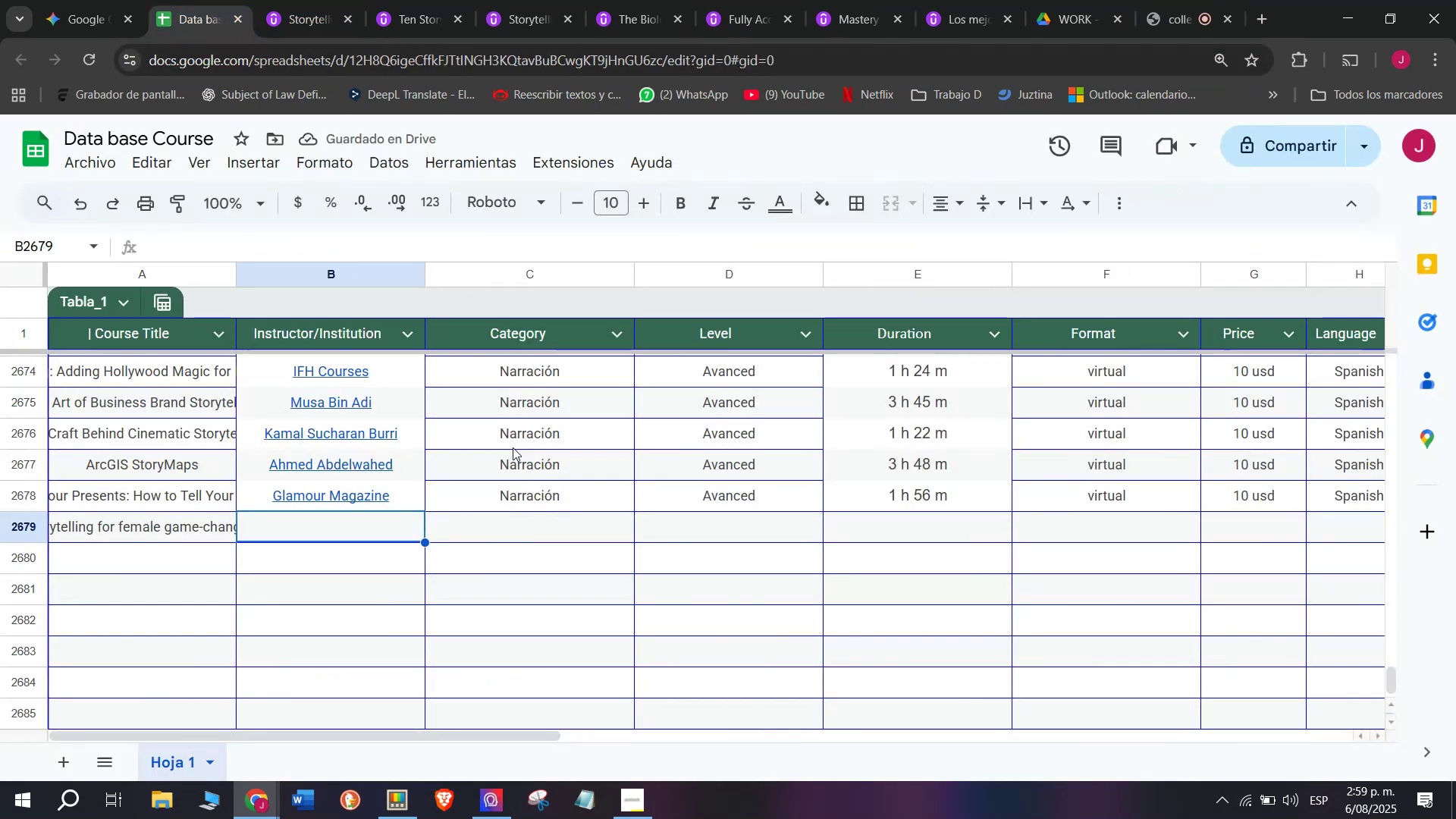 
key(Control+ControlLeft)
 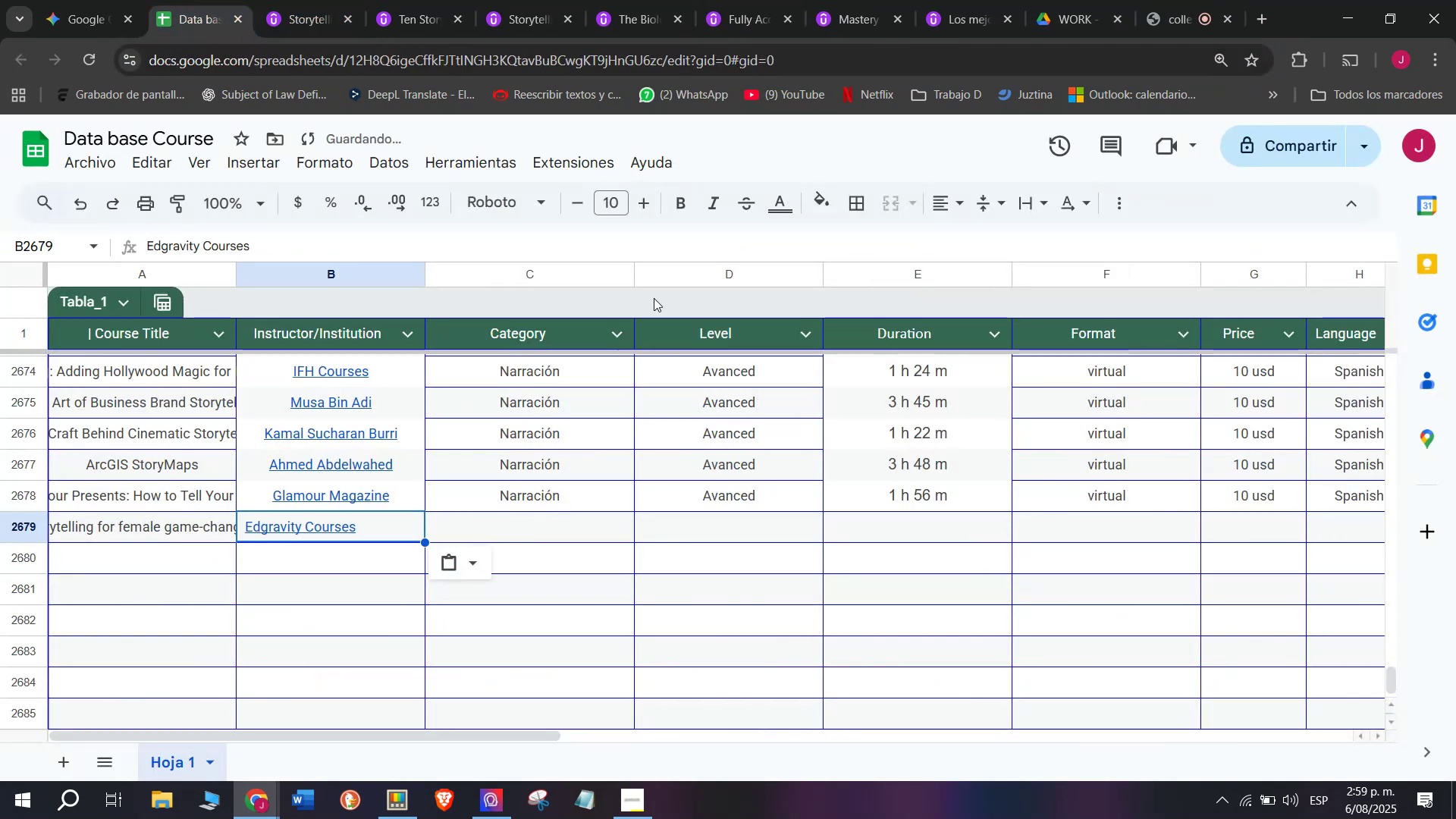 
key(Control+V)
 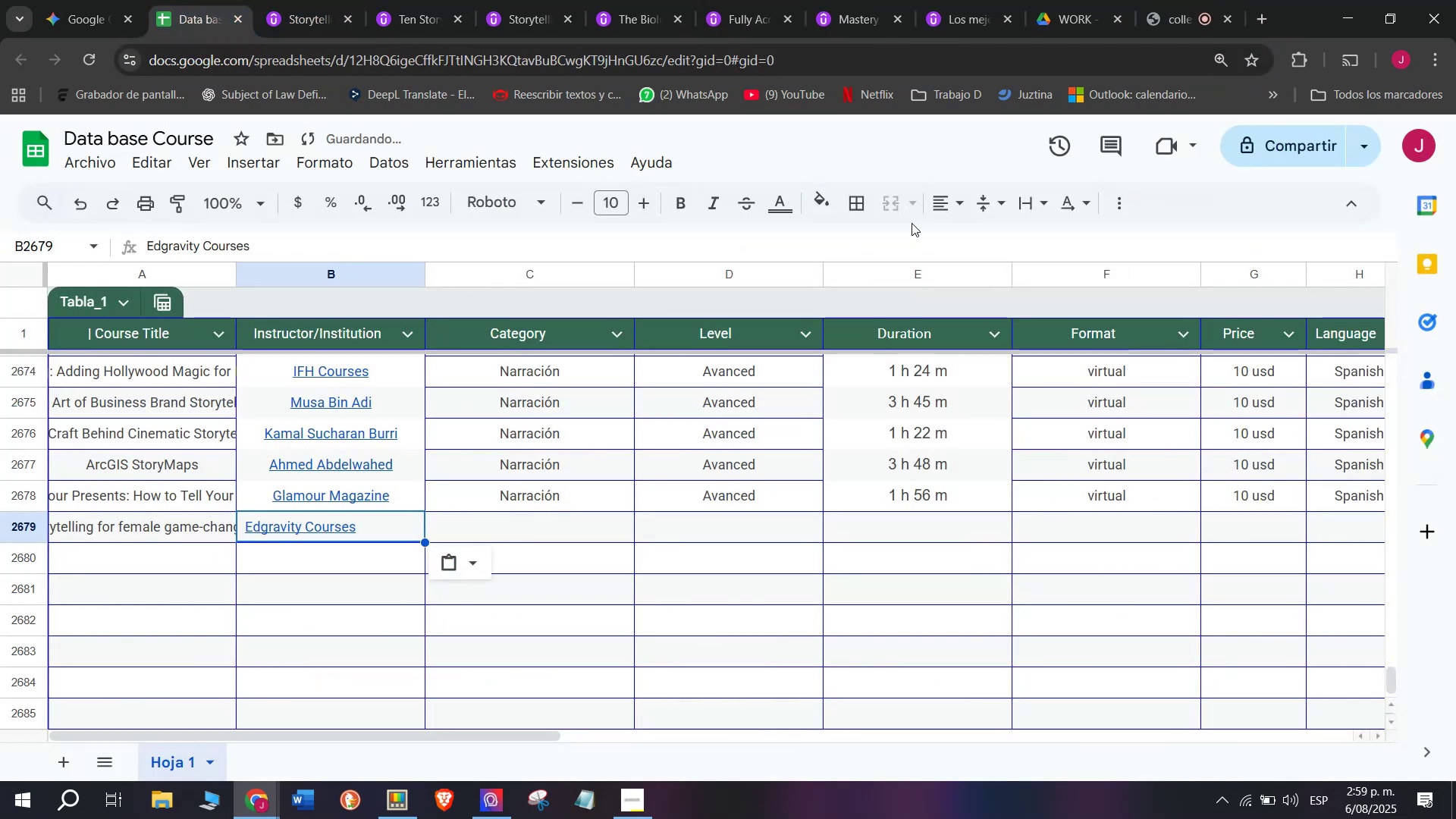 
left_click([940, 208])
 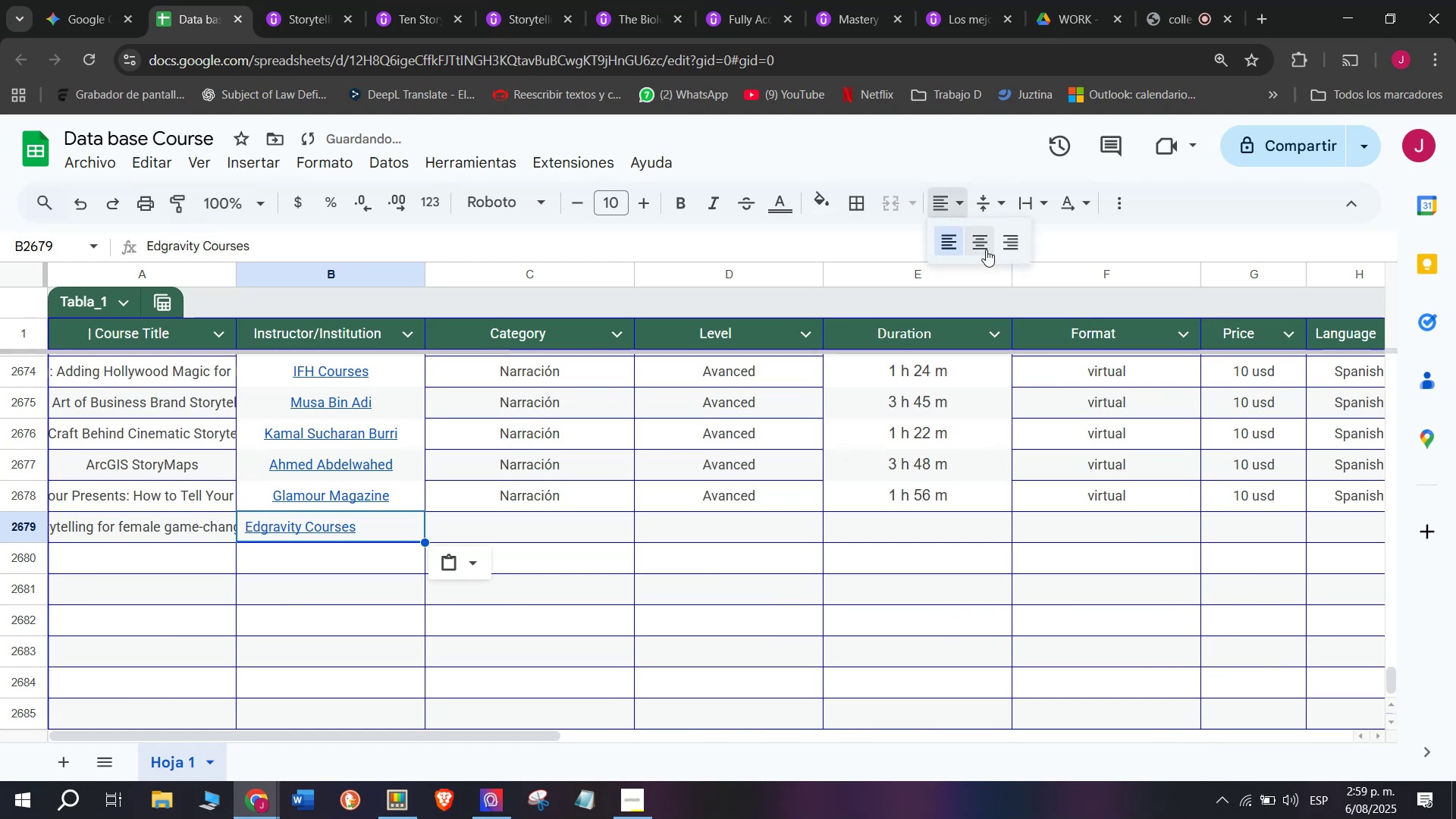 
left_click([985, 248])
 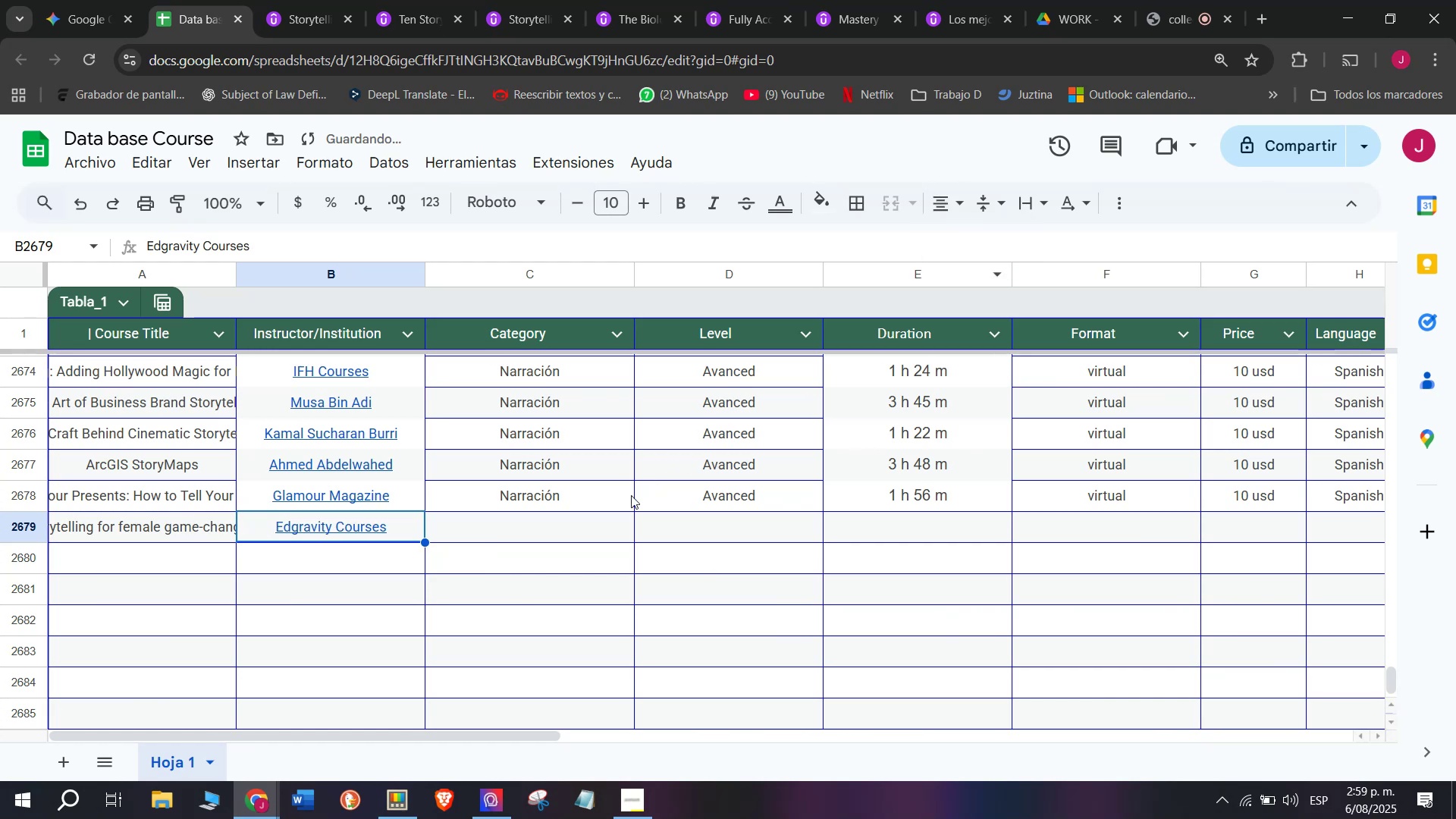 
left_click([609, 497])
 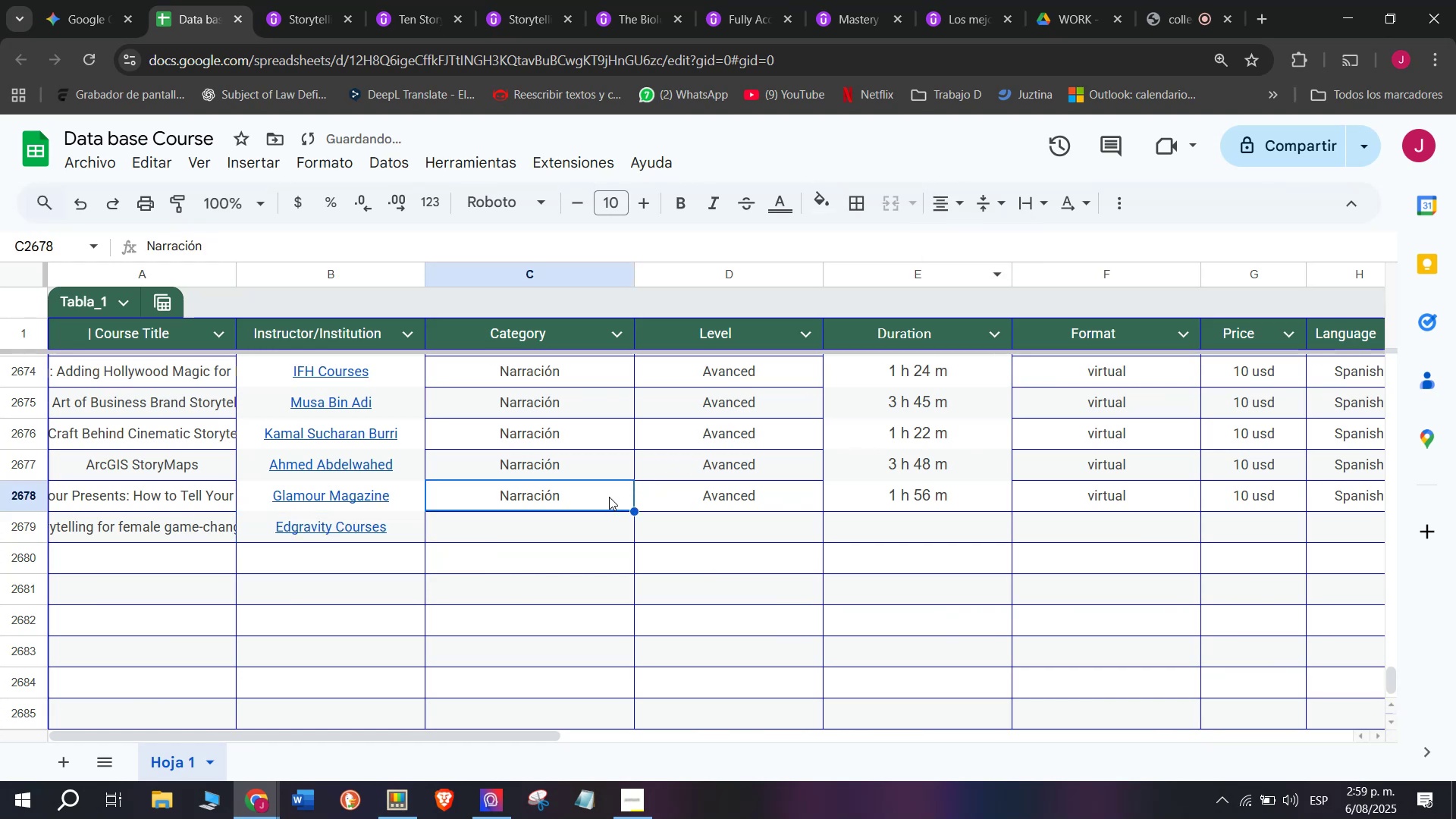 
key(Control+ControlLeft)
 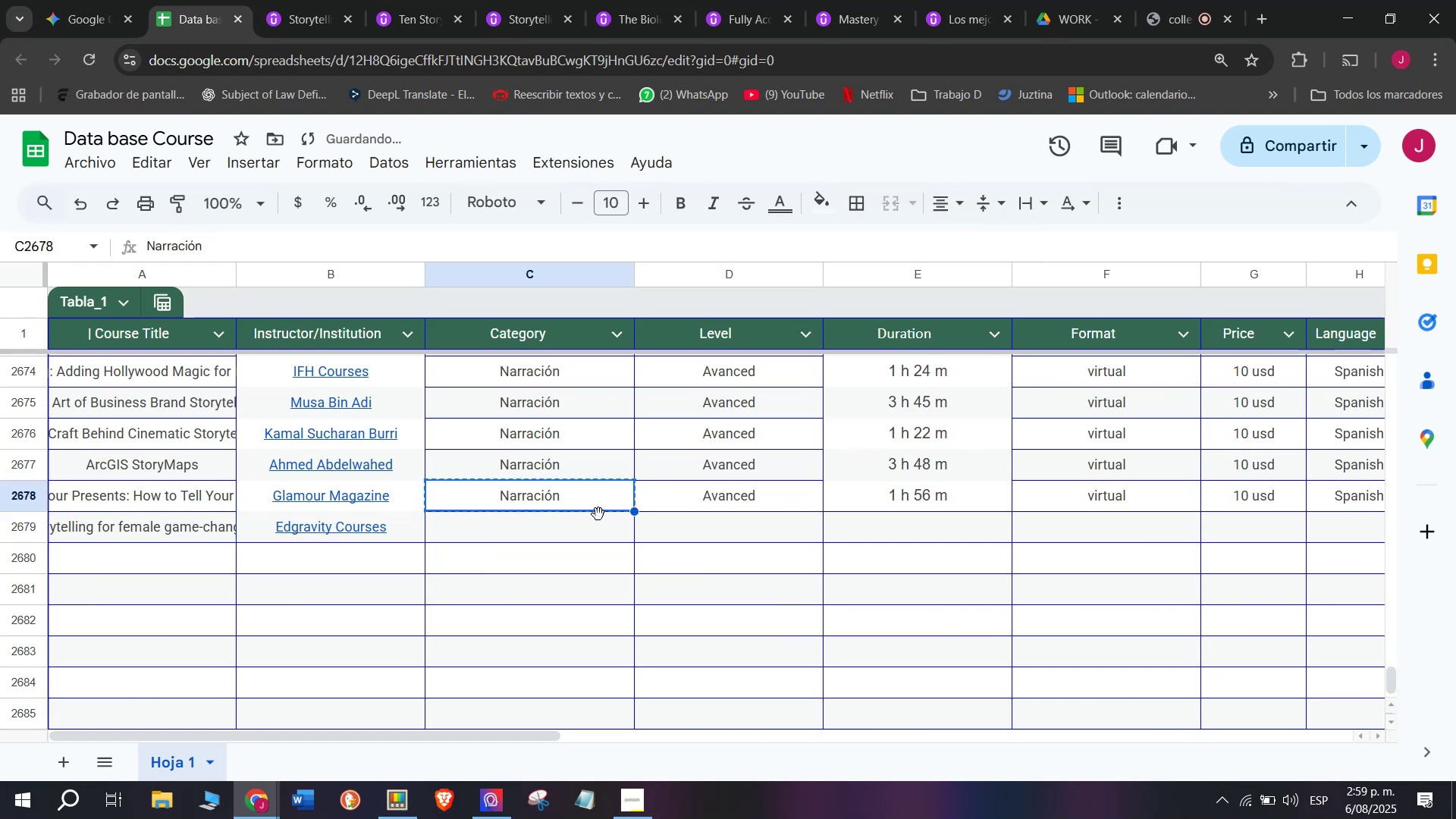 
key(Break)
 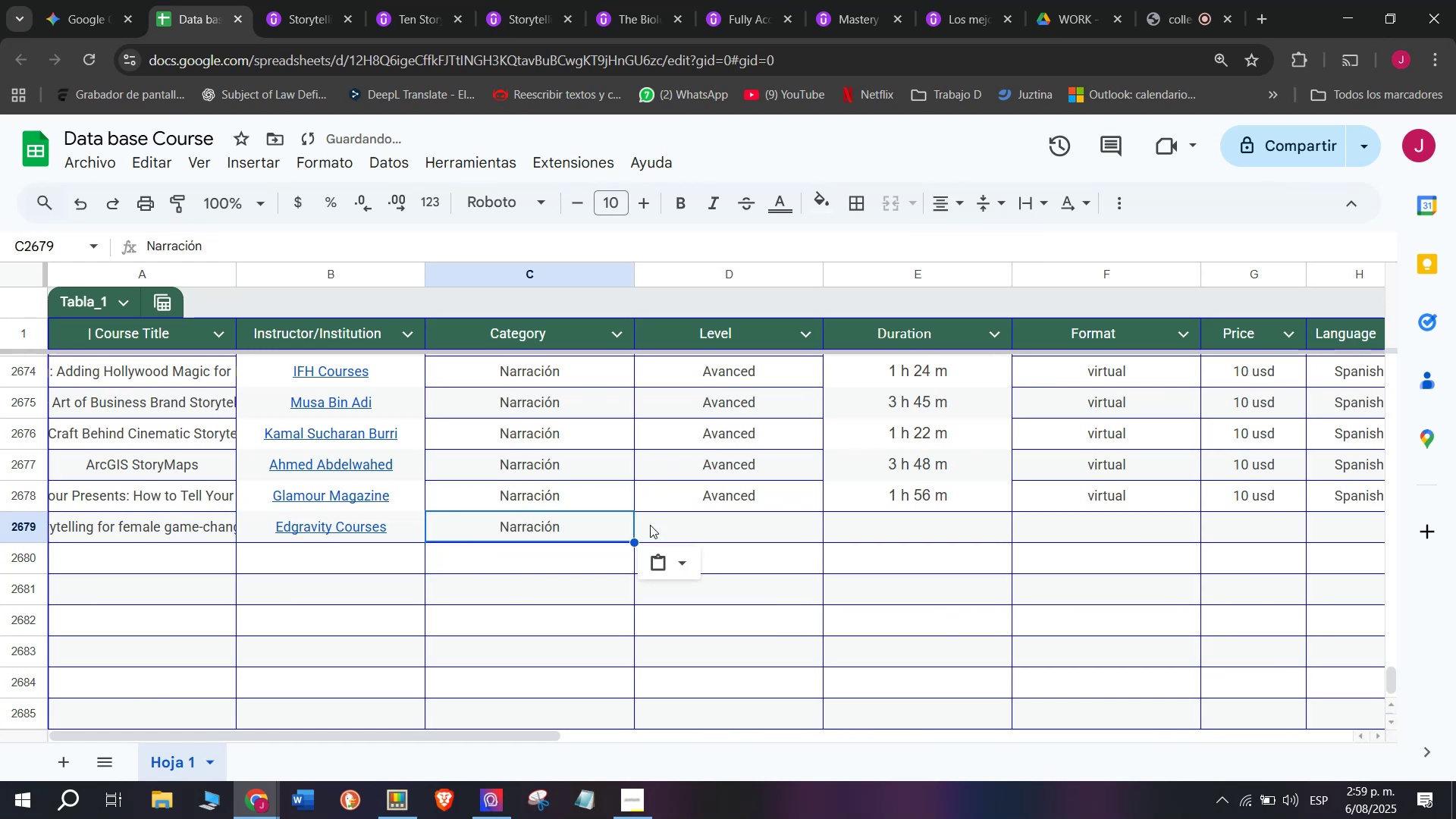 
key(Control+C)
 